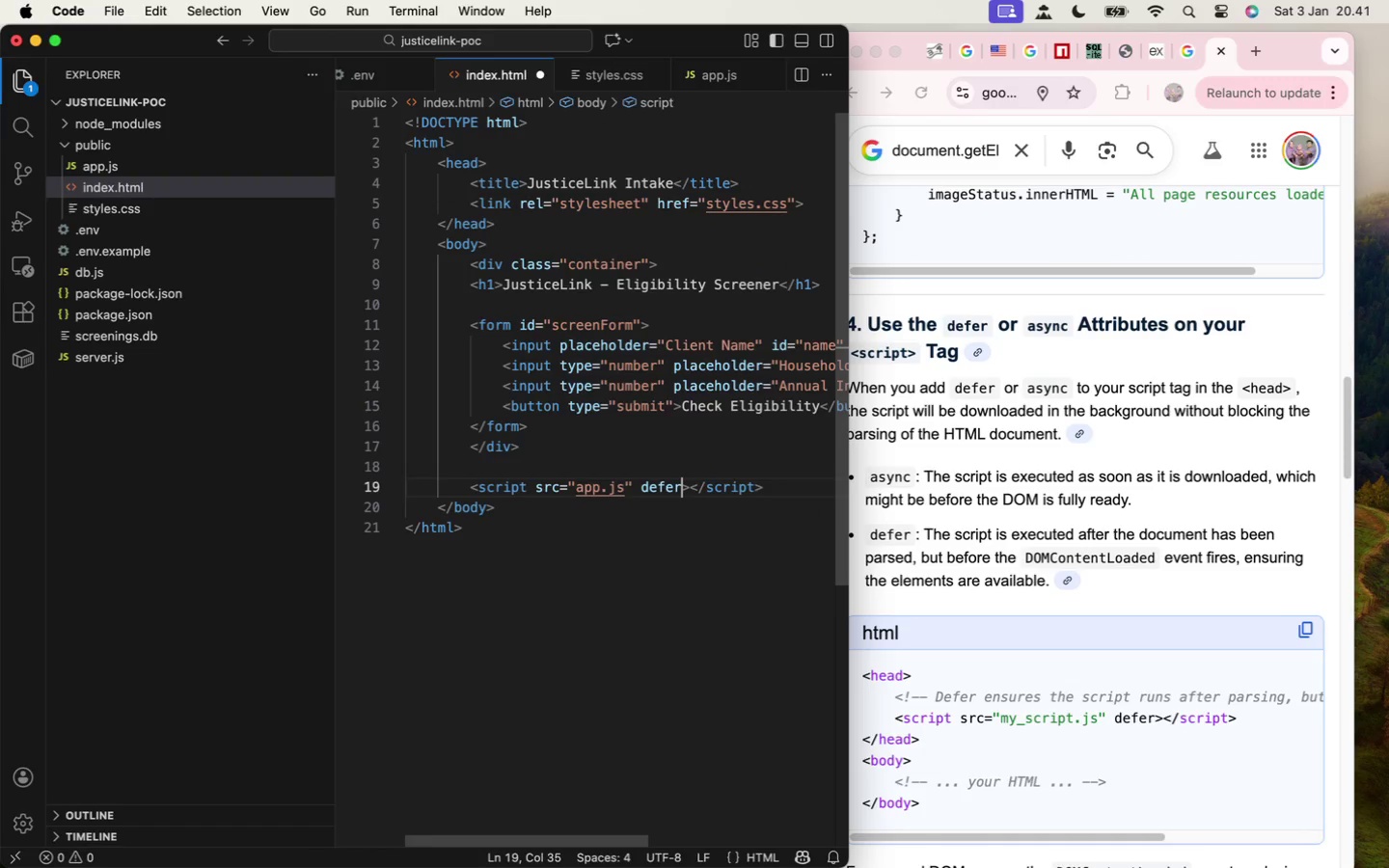 
key(Meta+S)
 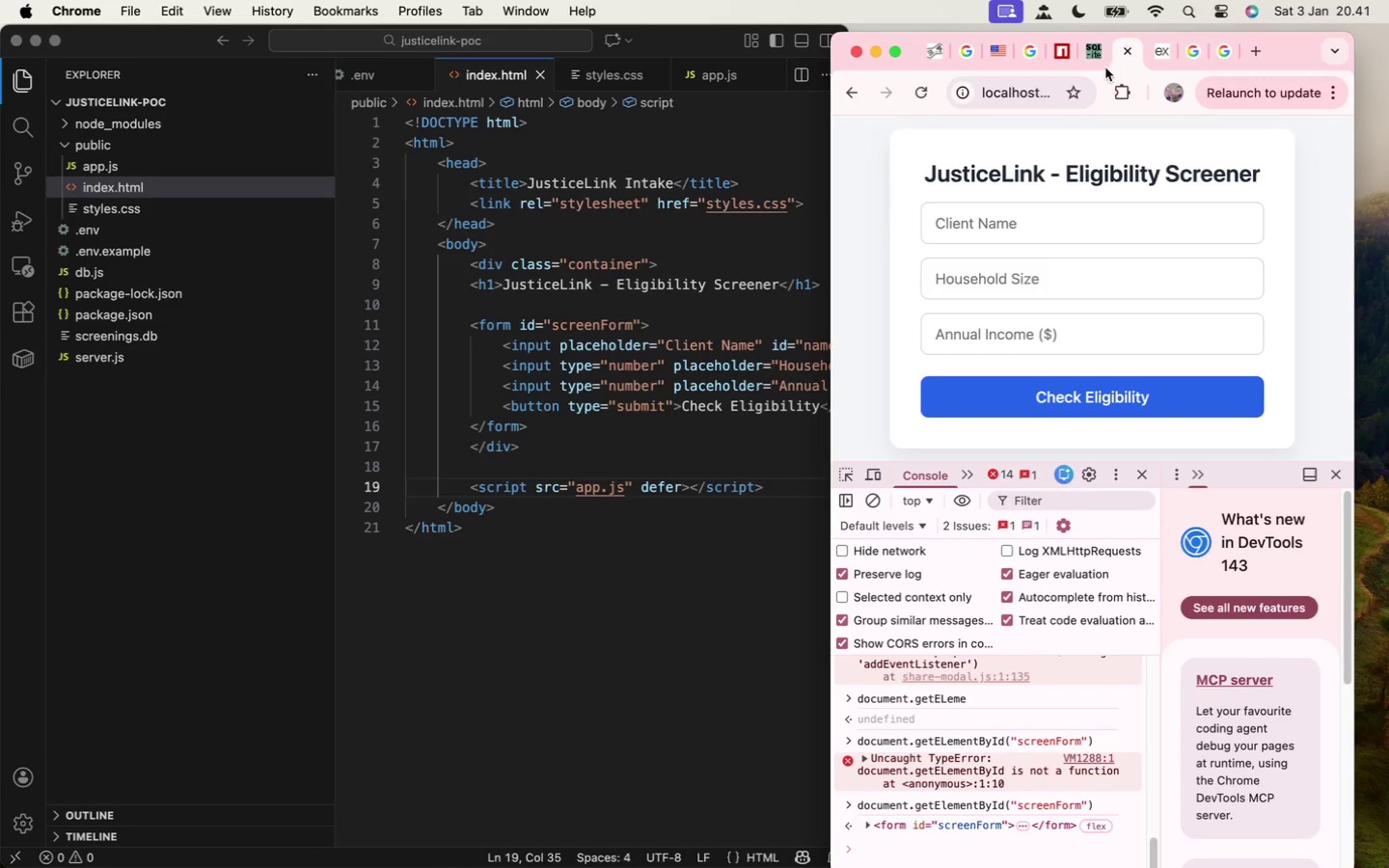 
left_click([912, 87])
 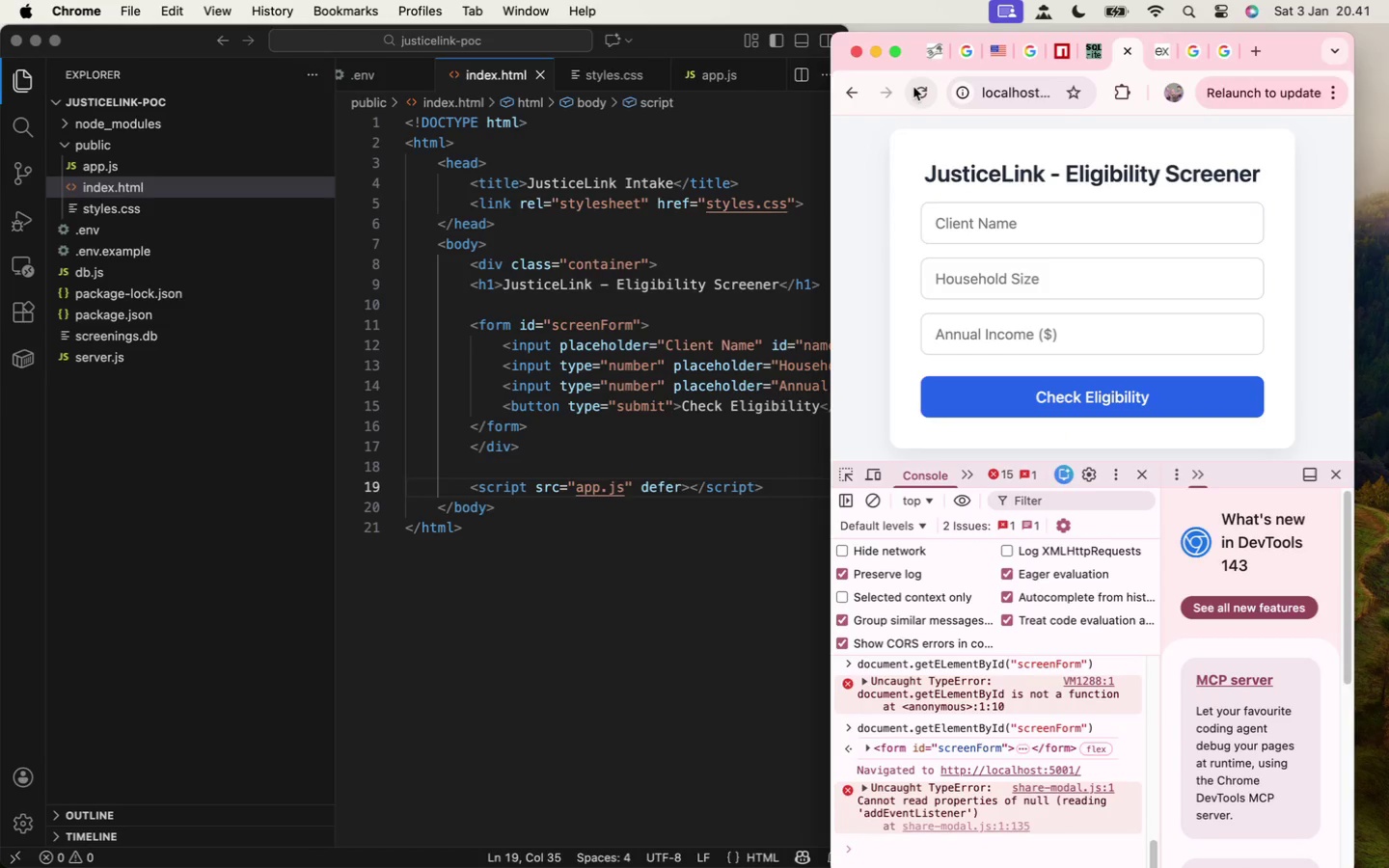 
left_click([913, 87])
 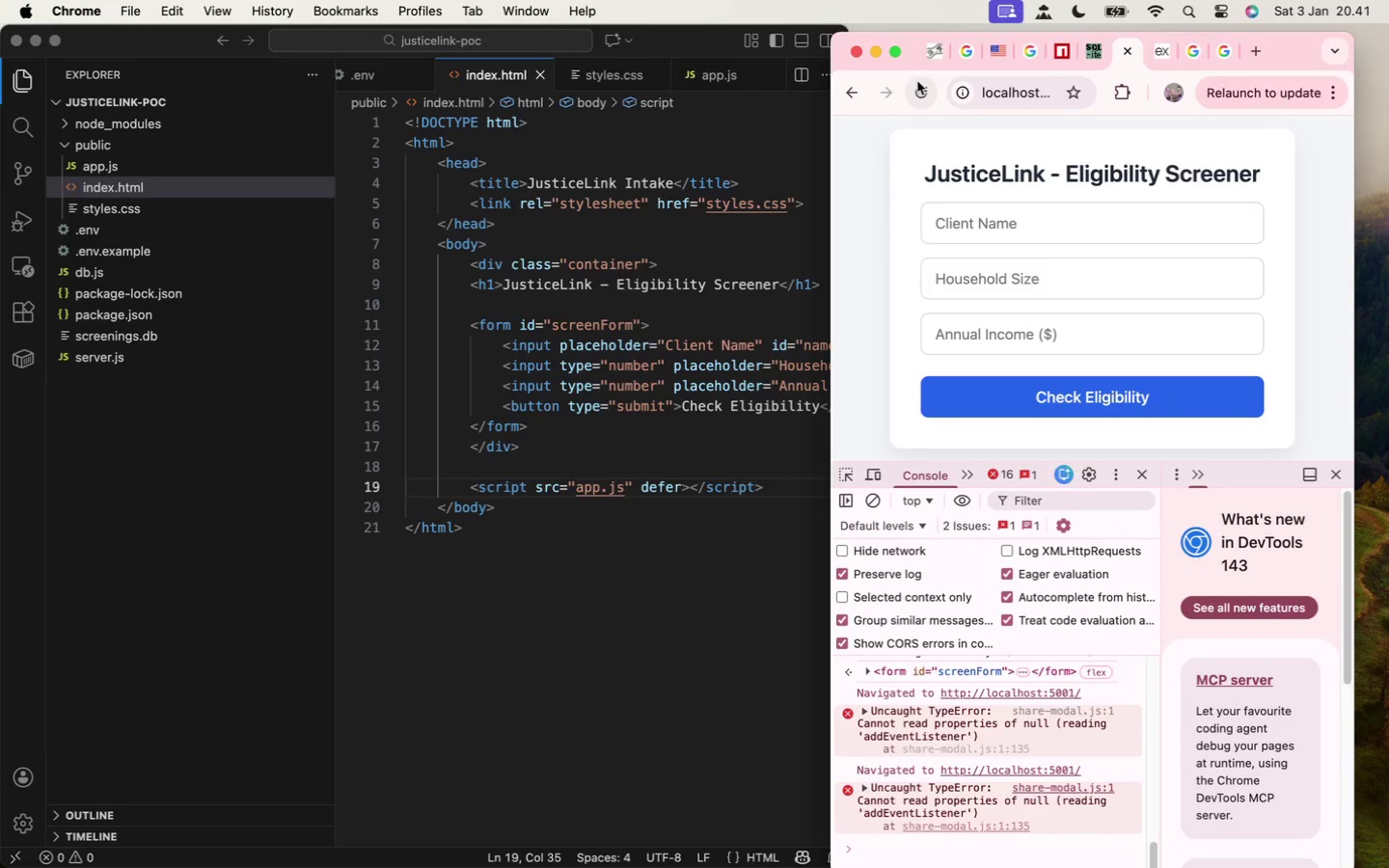 
left_click([917, 81])
 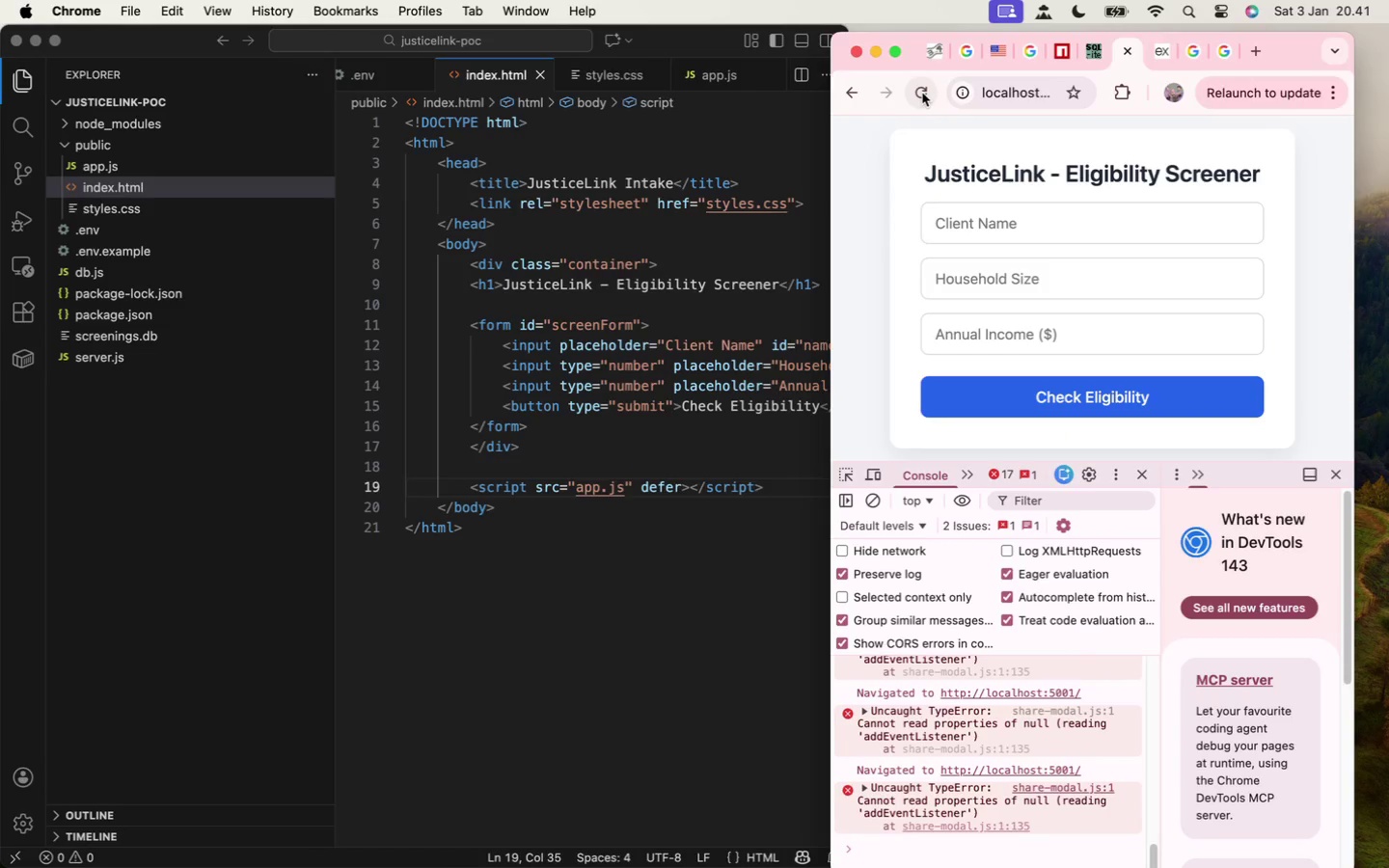 
double_click([922, 93])
 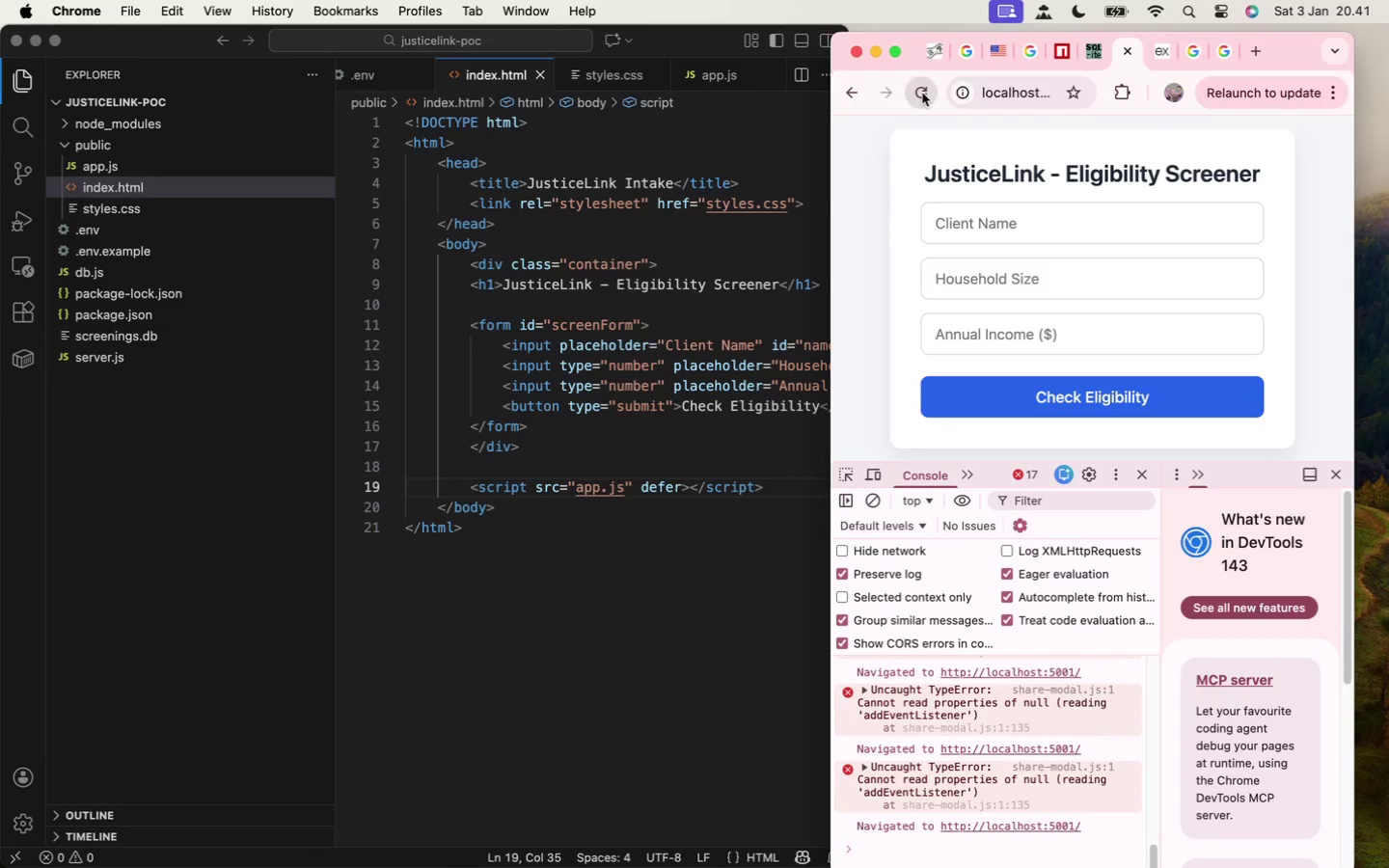 
triple_click([922, 93])
 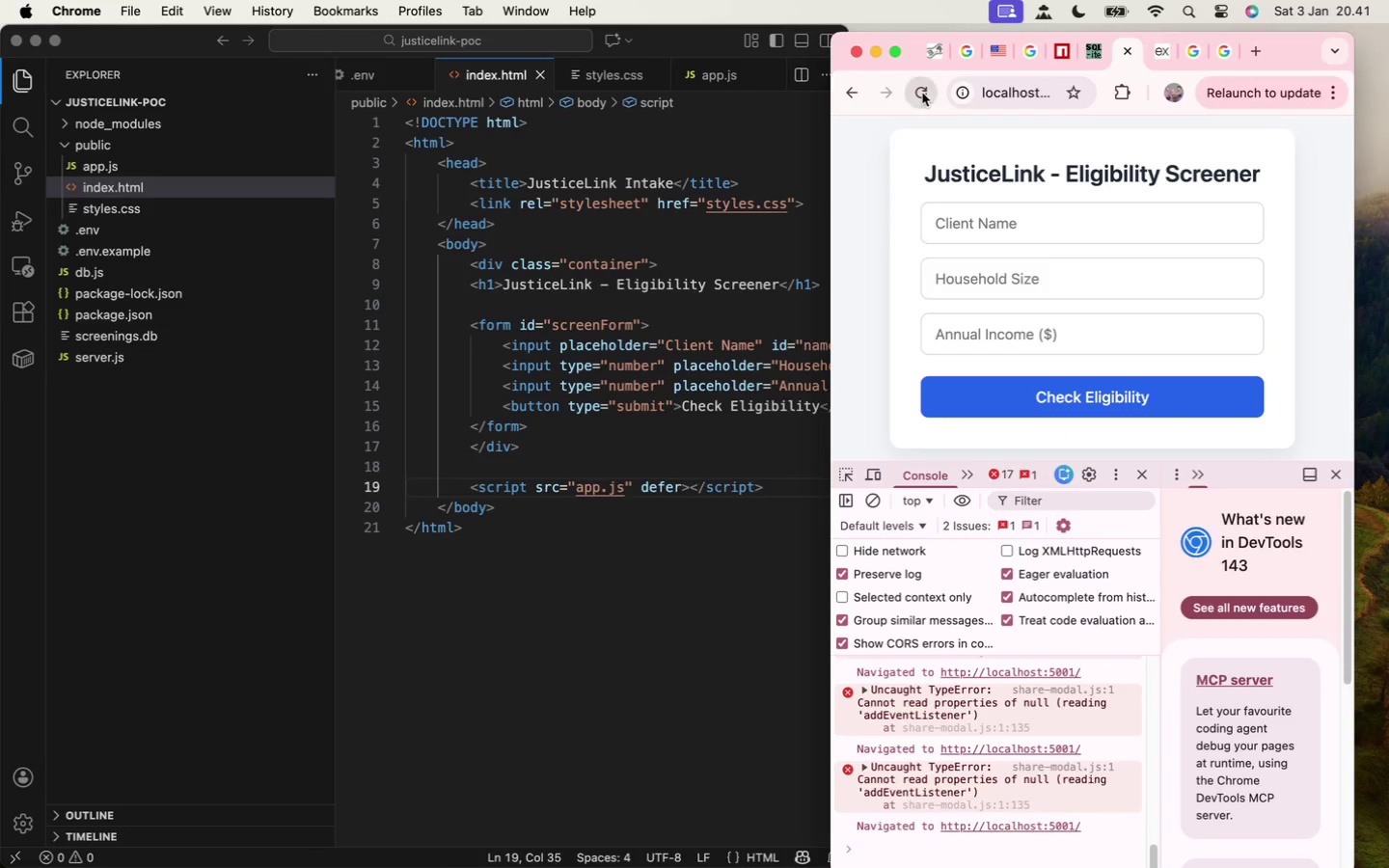 
triple_click([922, 93])
 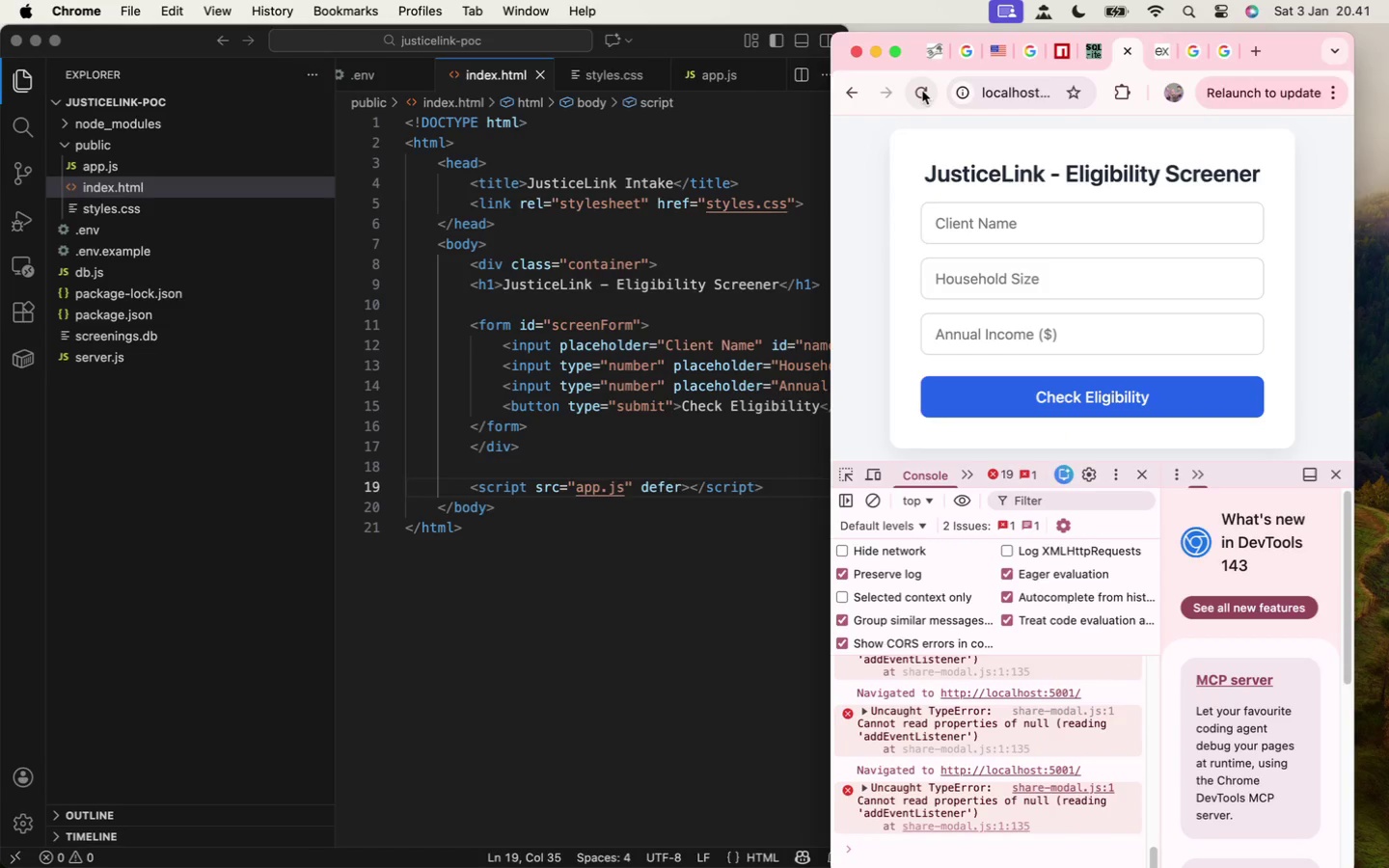 
left_click([922, 91])
 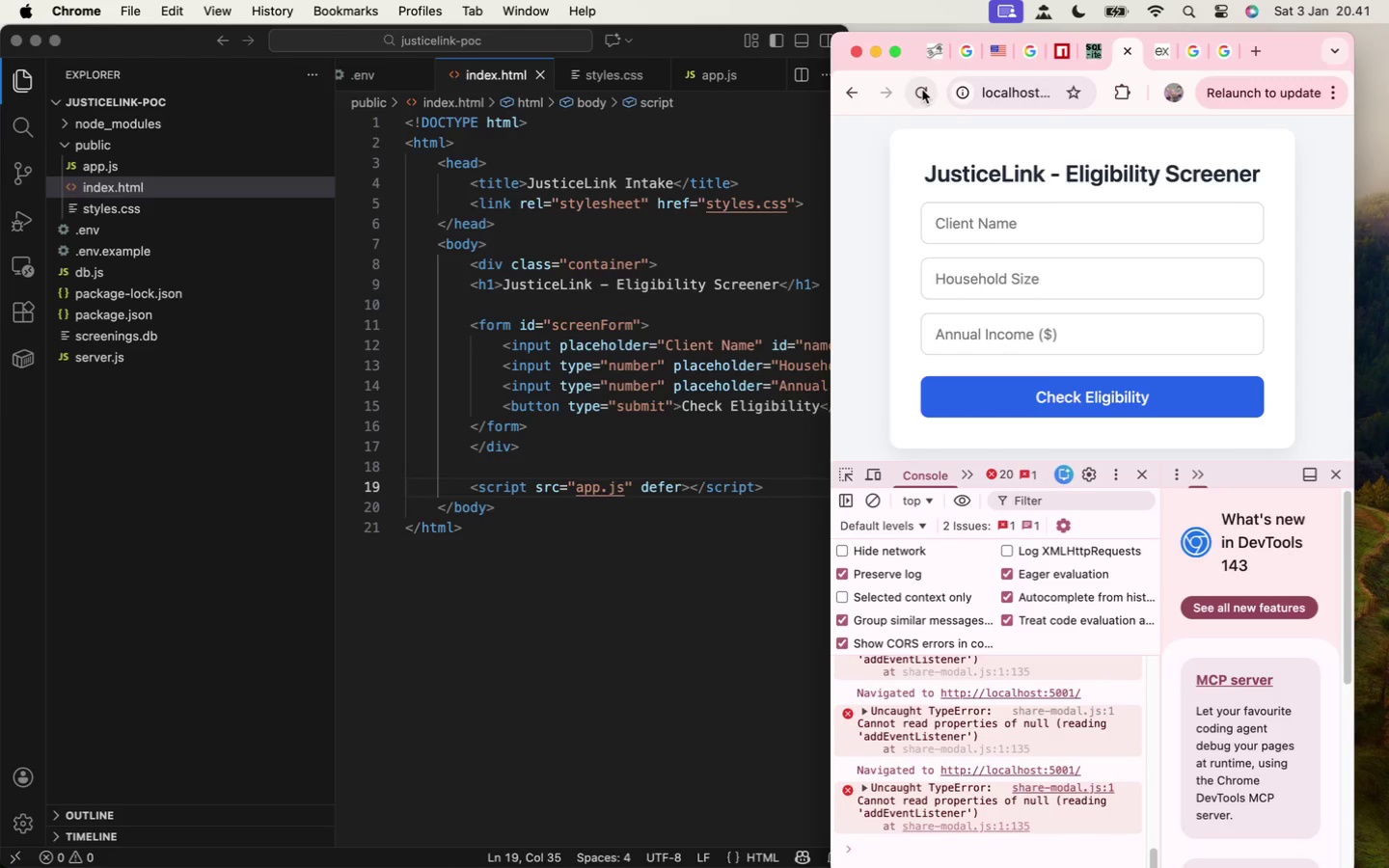 
left_click([922, 90])
 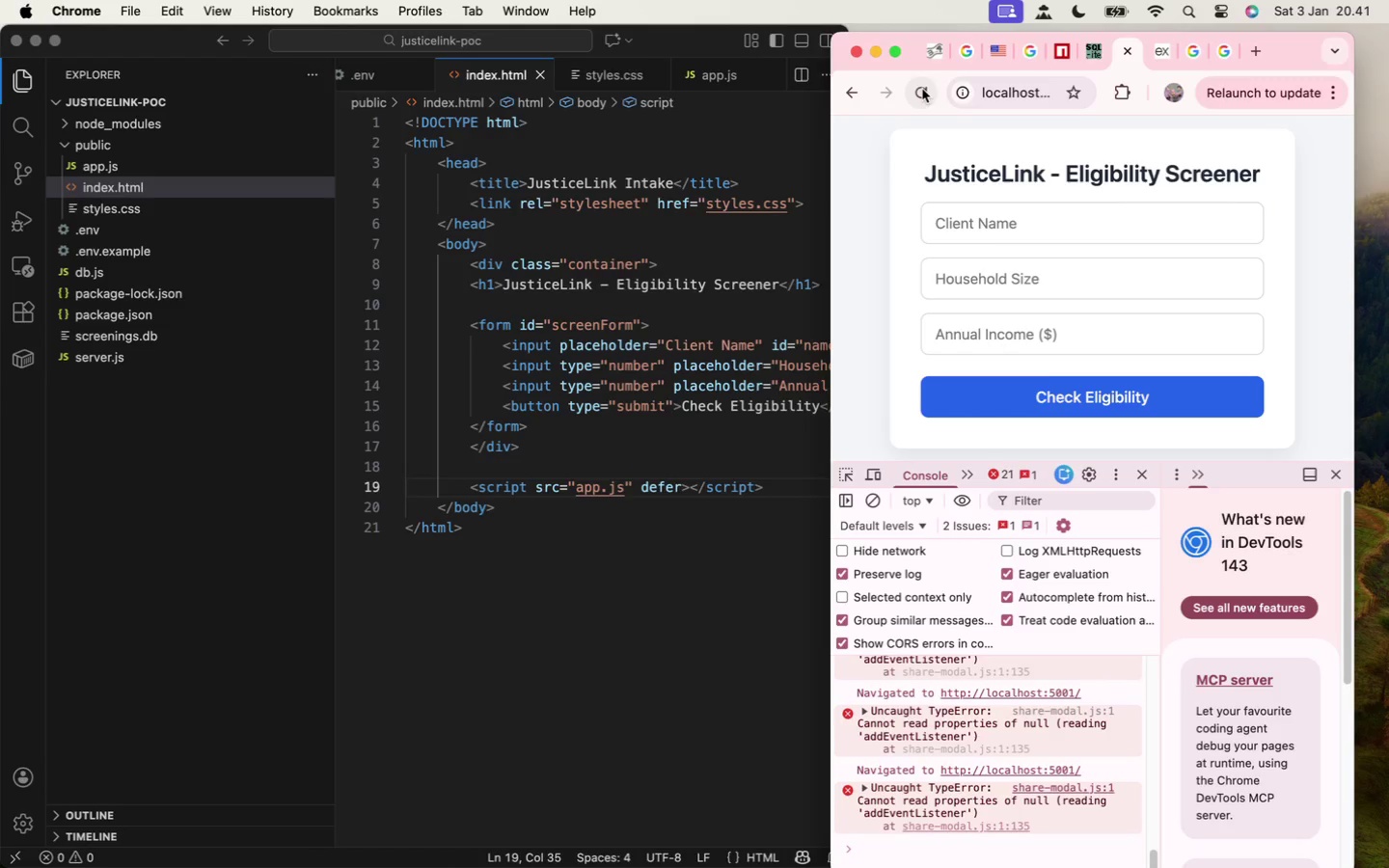 
left_click([922, 89])
 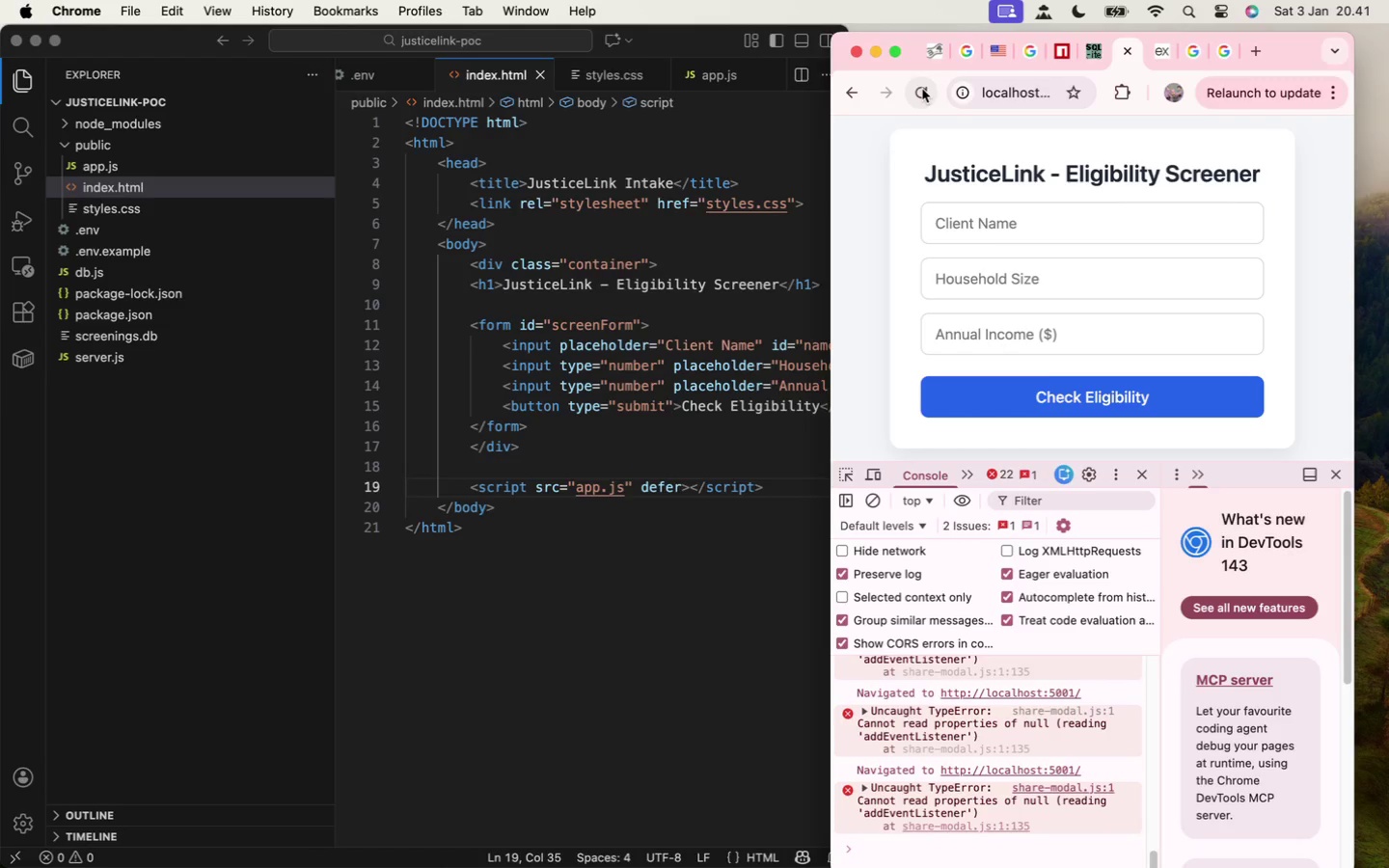 
left_click([922, 89])
 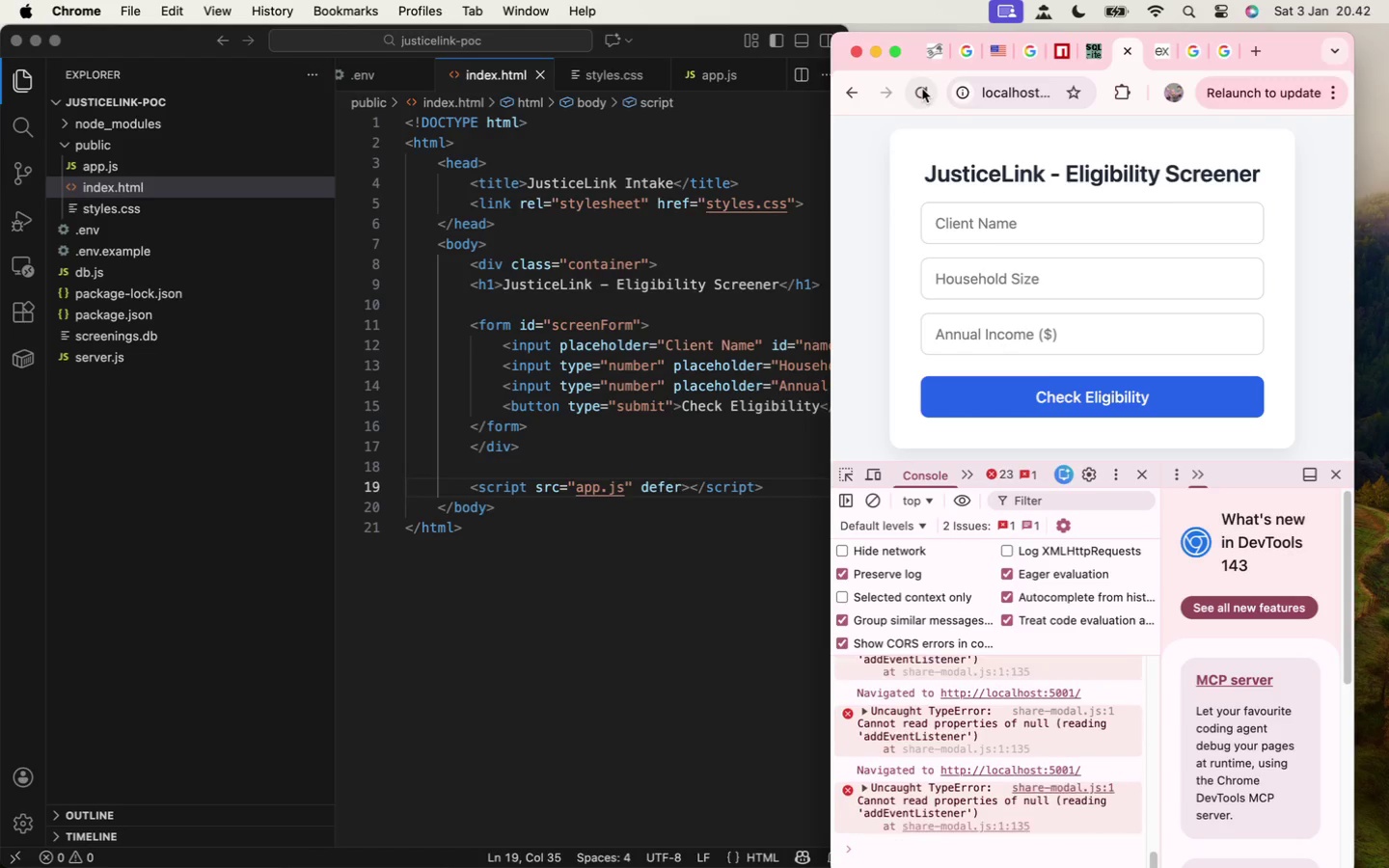 
double_click([922, 89])
 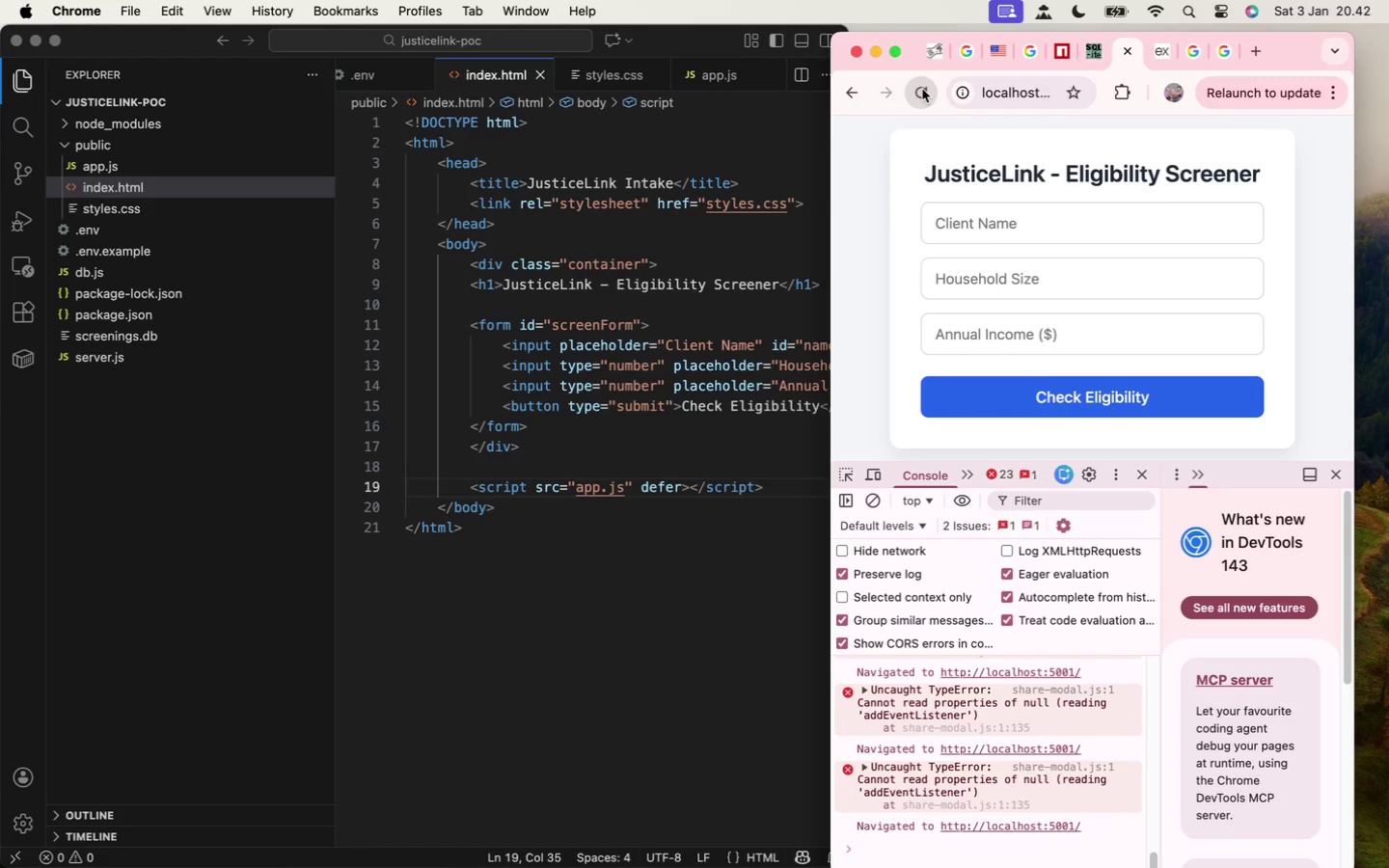 
triple_click([922, 89])
 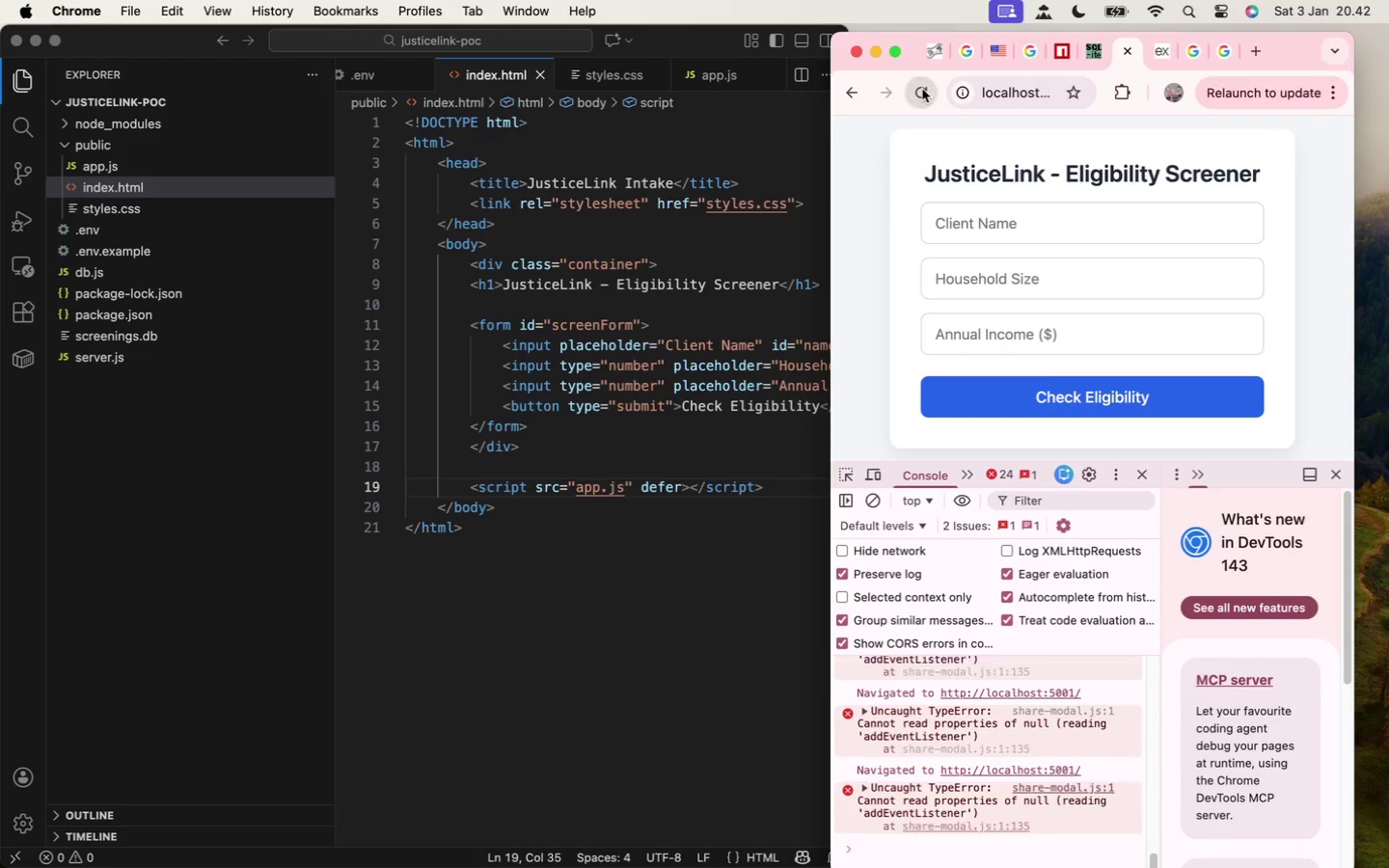 
triple_click([922, 89])
 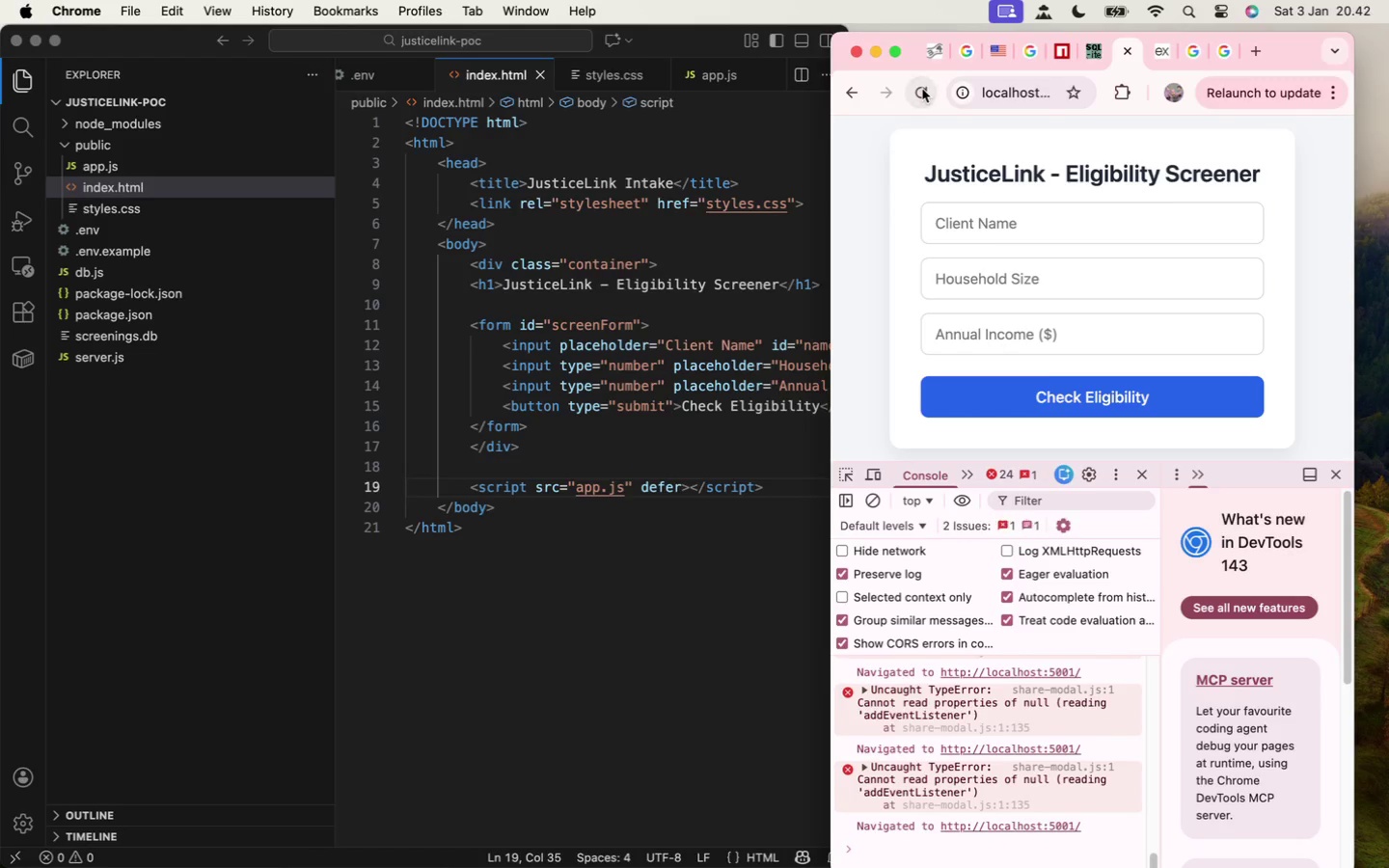 
triple_click([922, 89])
 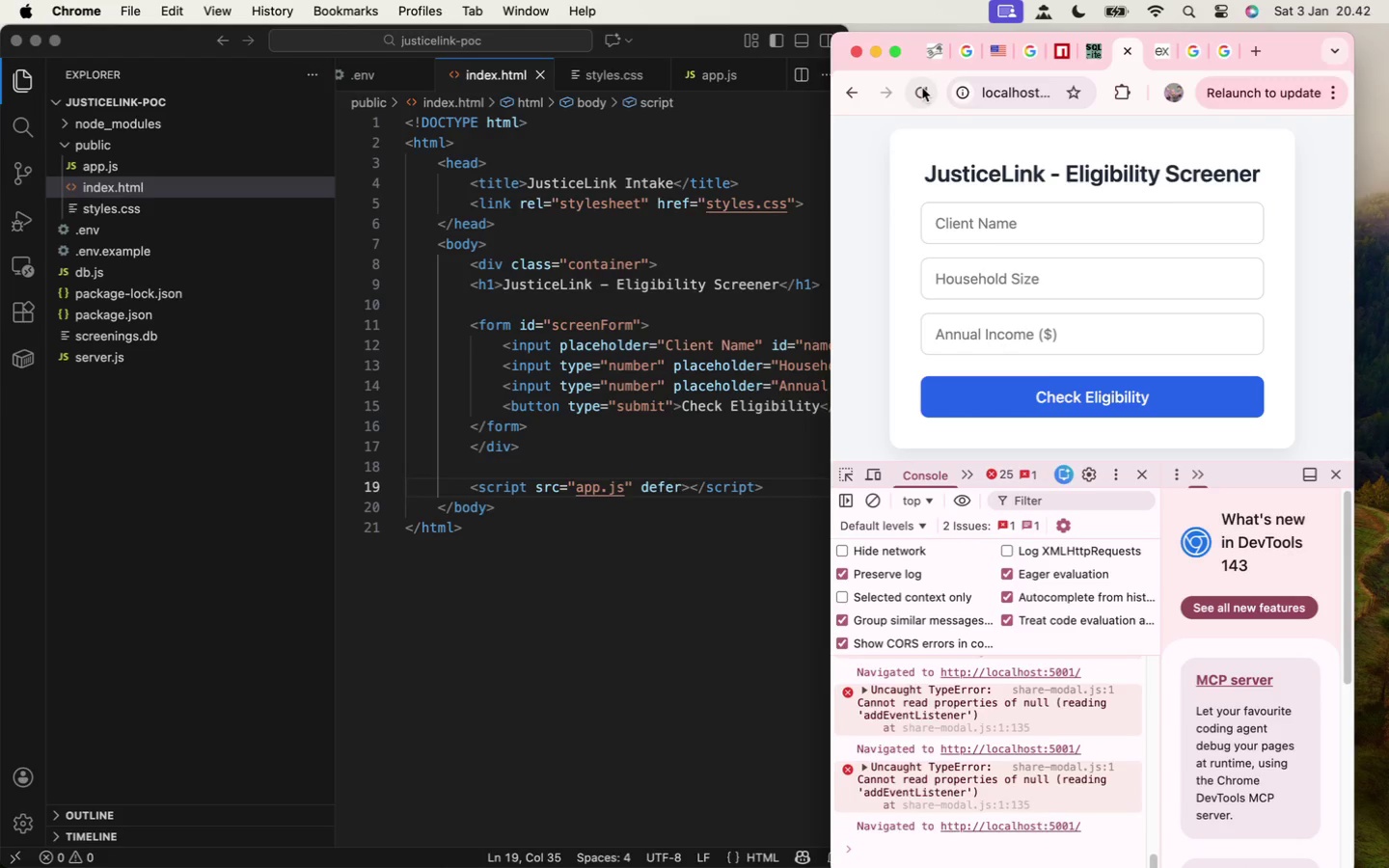 
left_click([922, 88])
 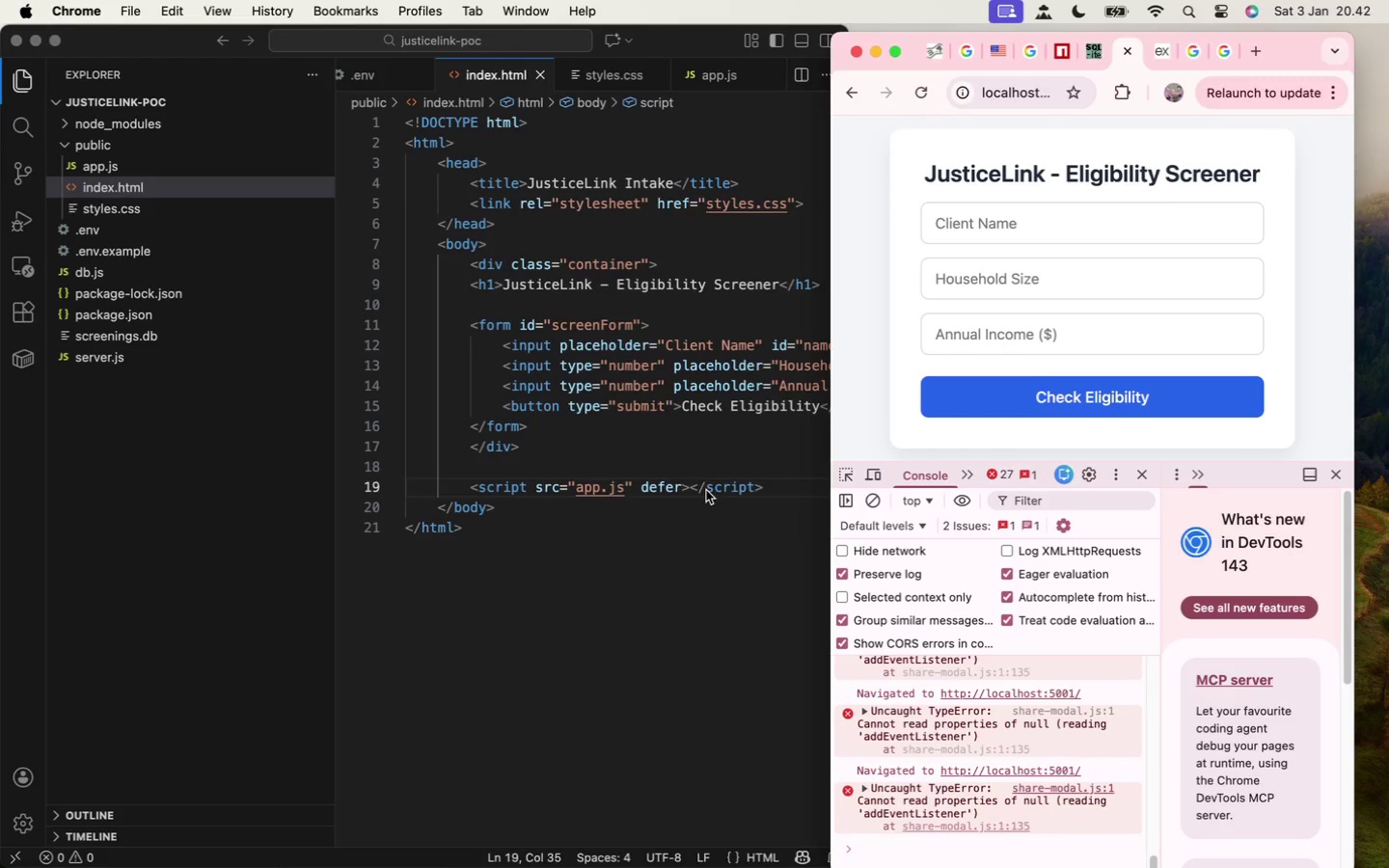 
double_click([645, 480])
 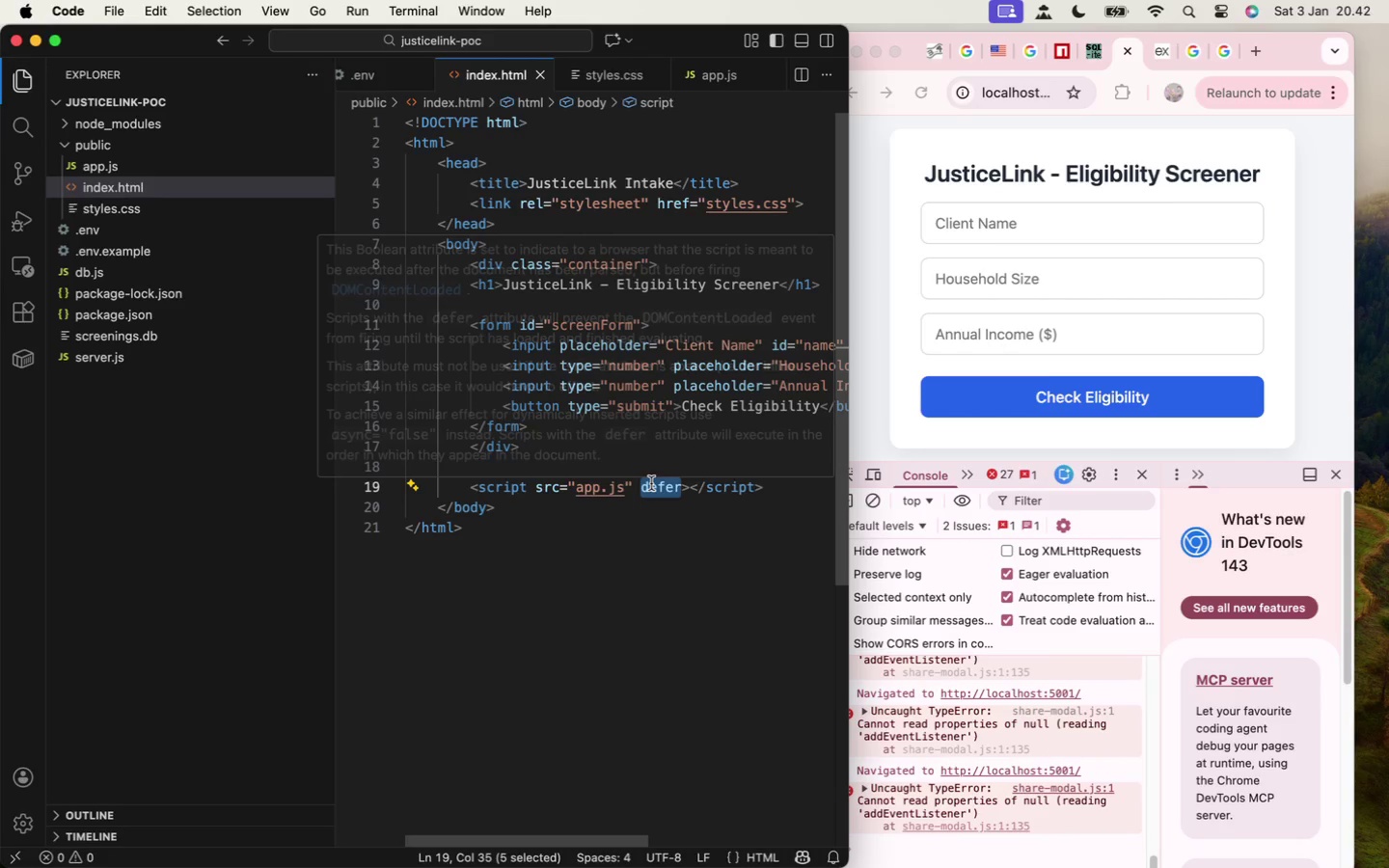 
key(Backspace)
 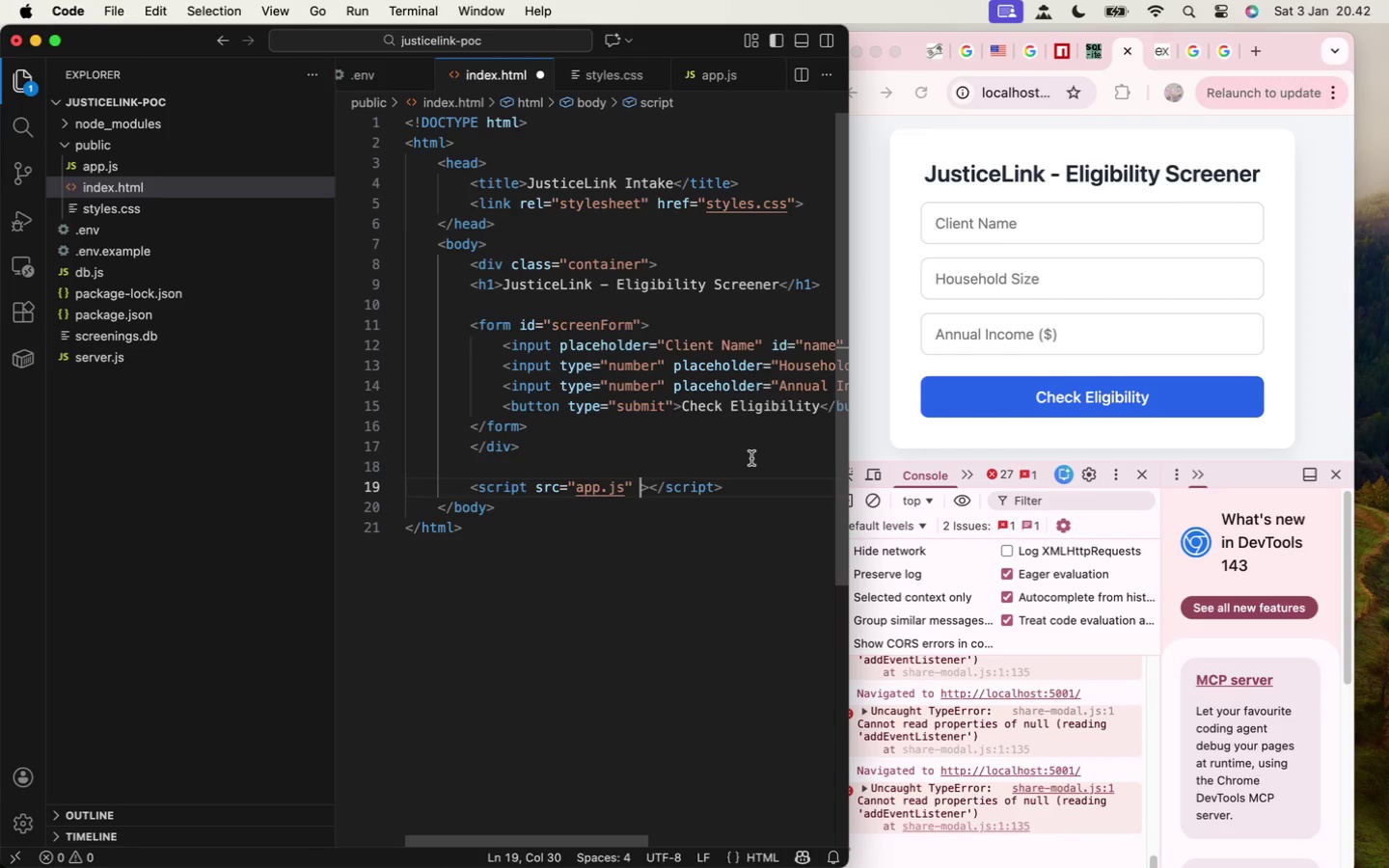 
key(Backspace)
 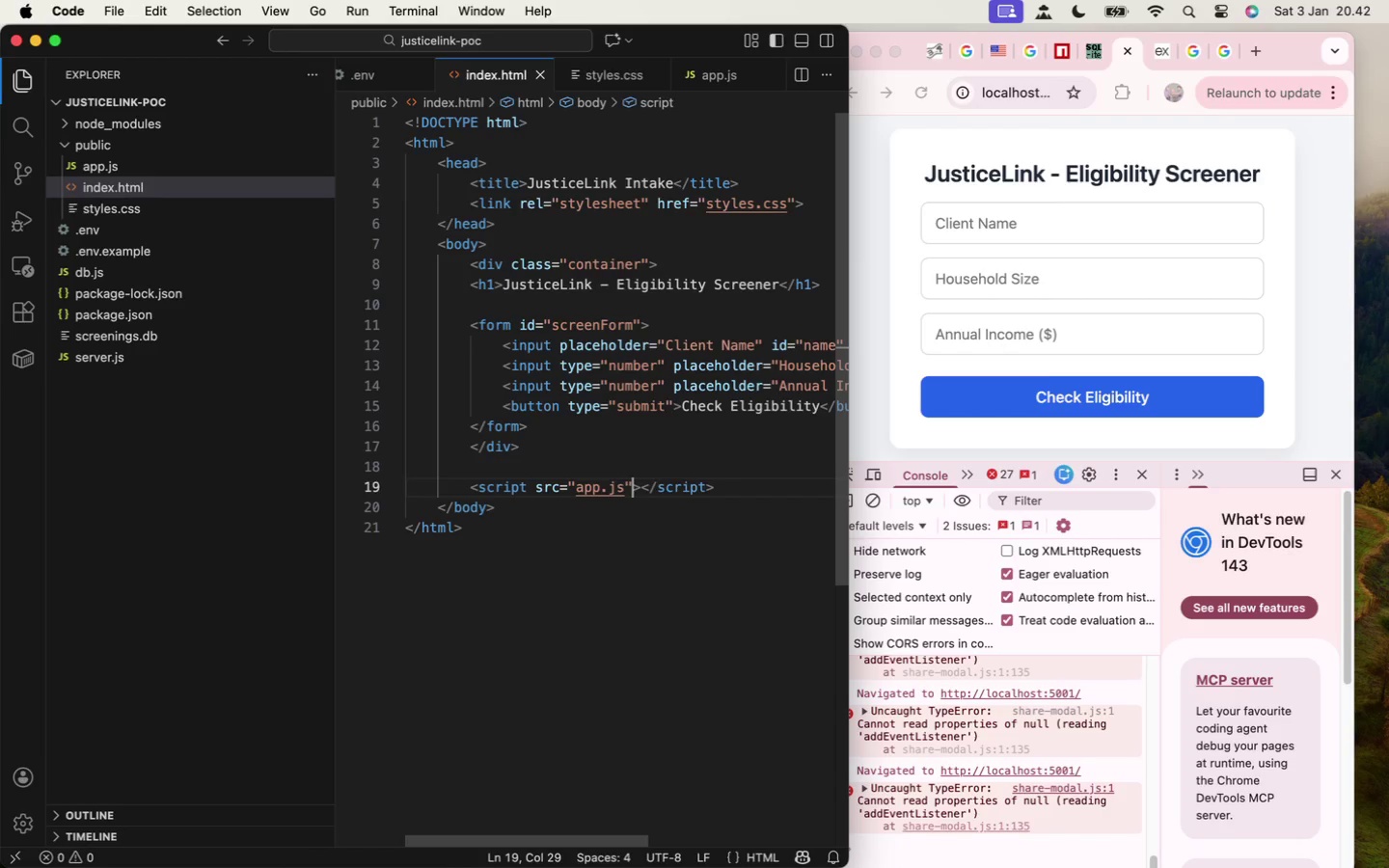 
key(Meta+S)
 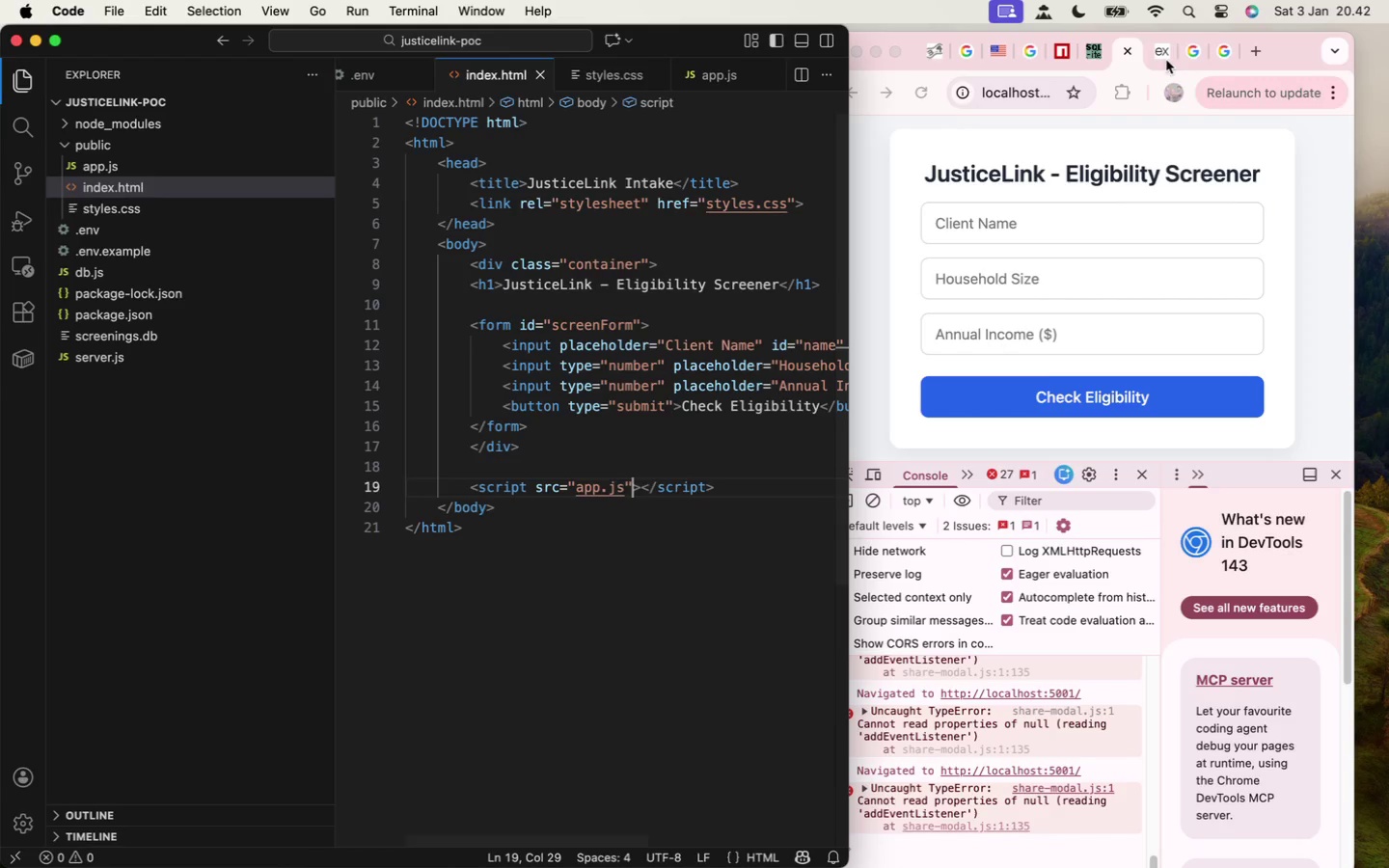 
left_click([1227, 45])
 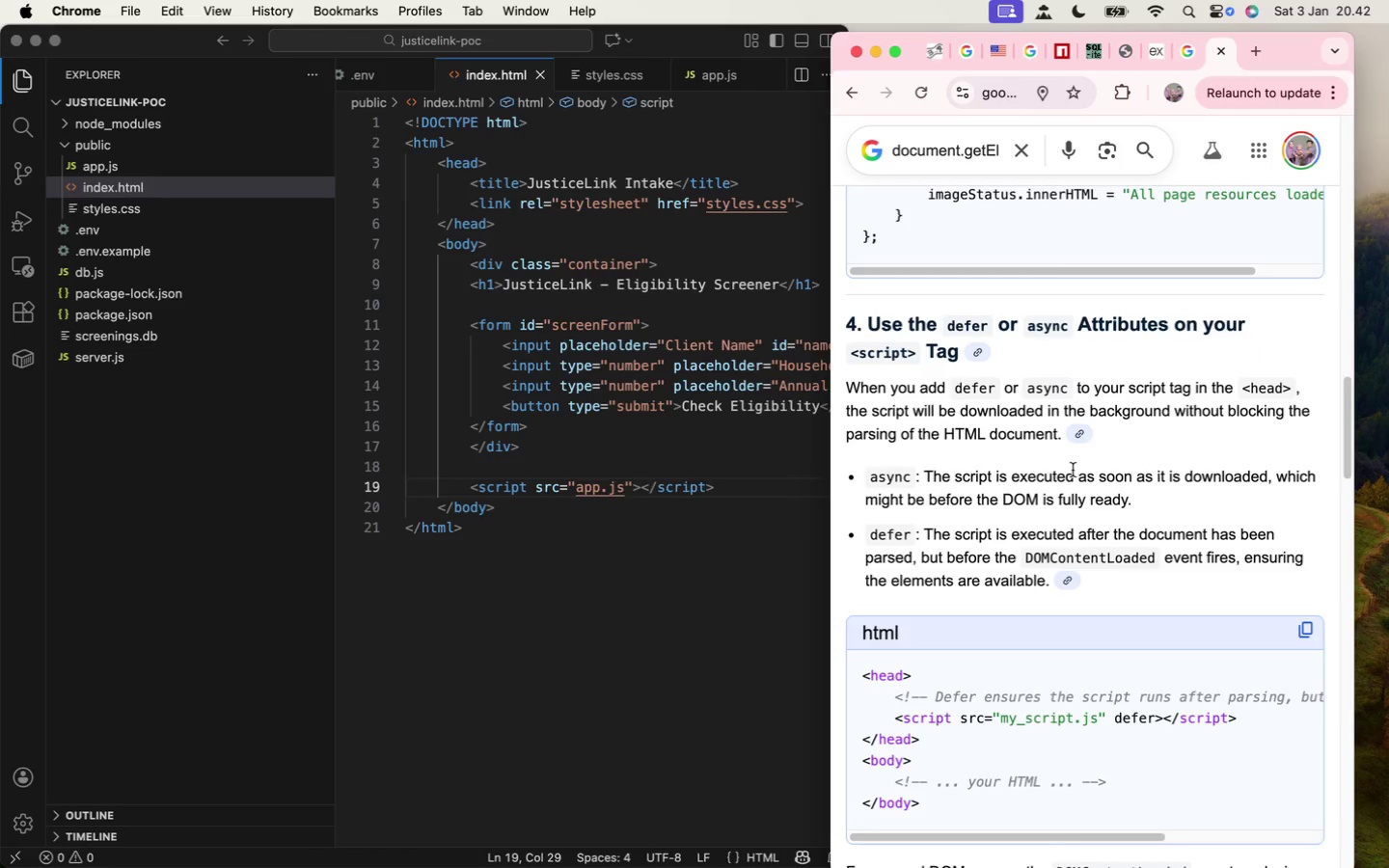 
scroll: coordinate [1057, 466], scroll_direction: up, amount: 45.0
 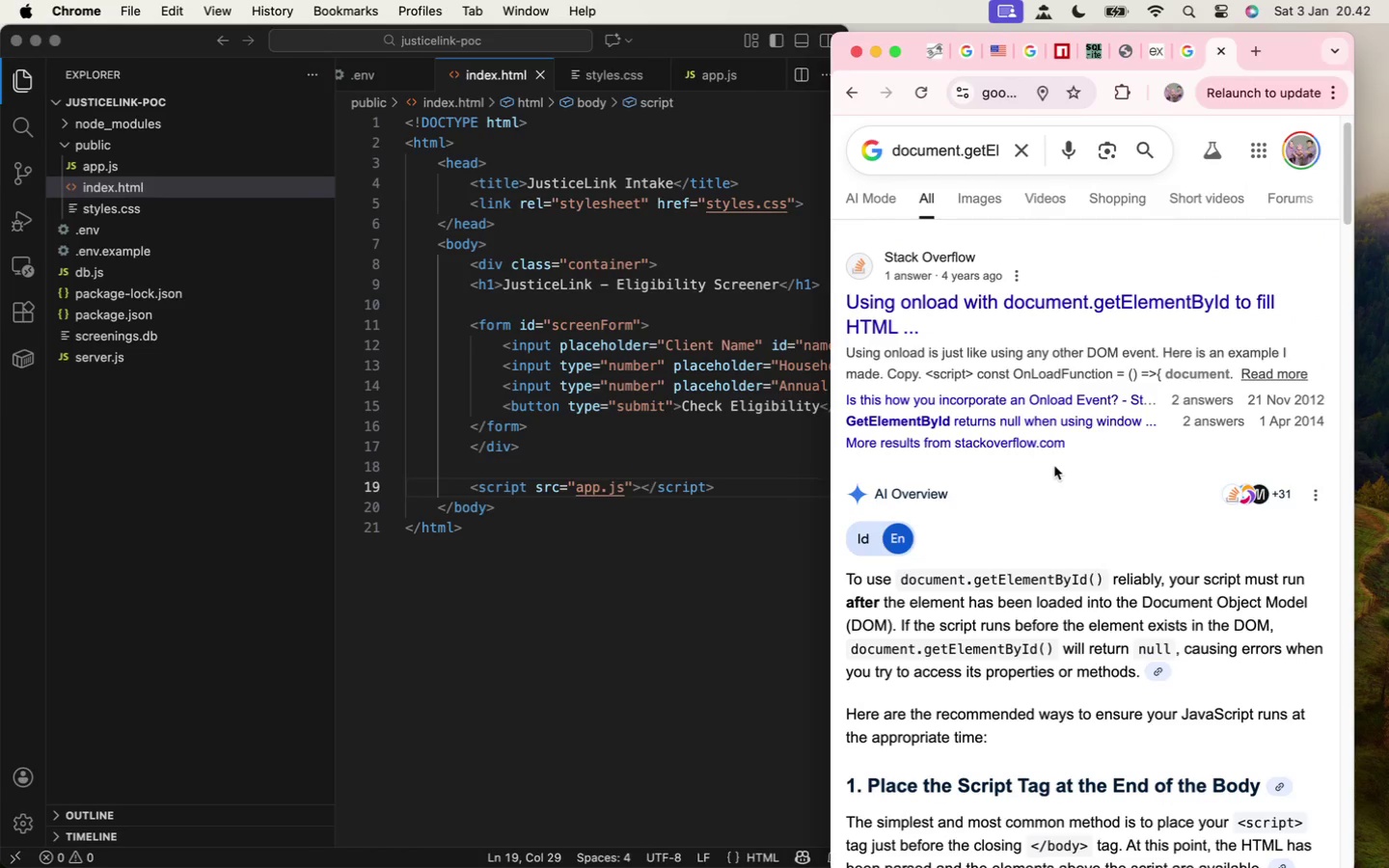 
scroll: coordinate [1053, 465], scroll_direction: down, amount: 31.0
 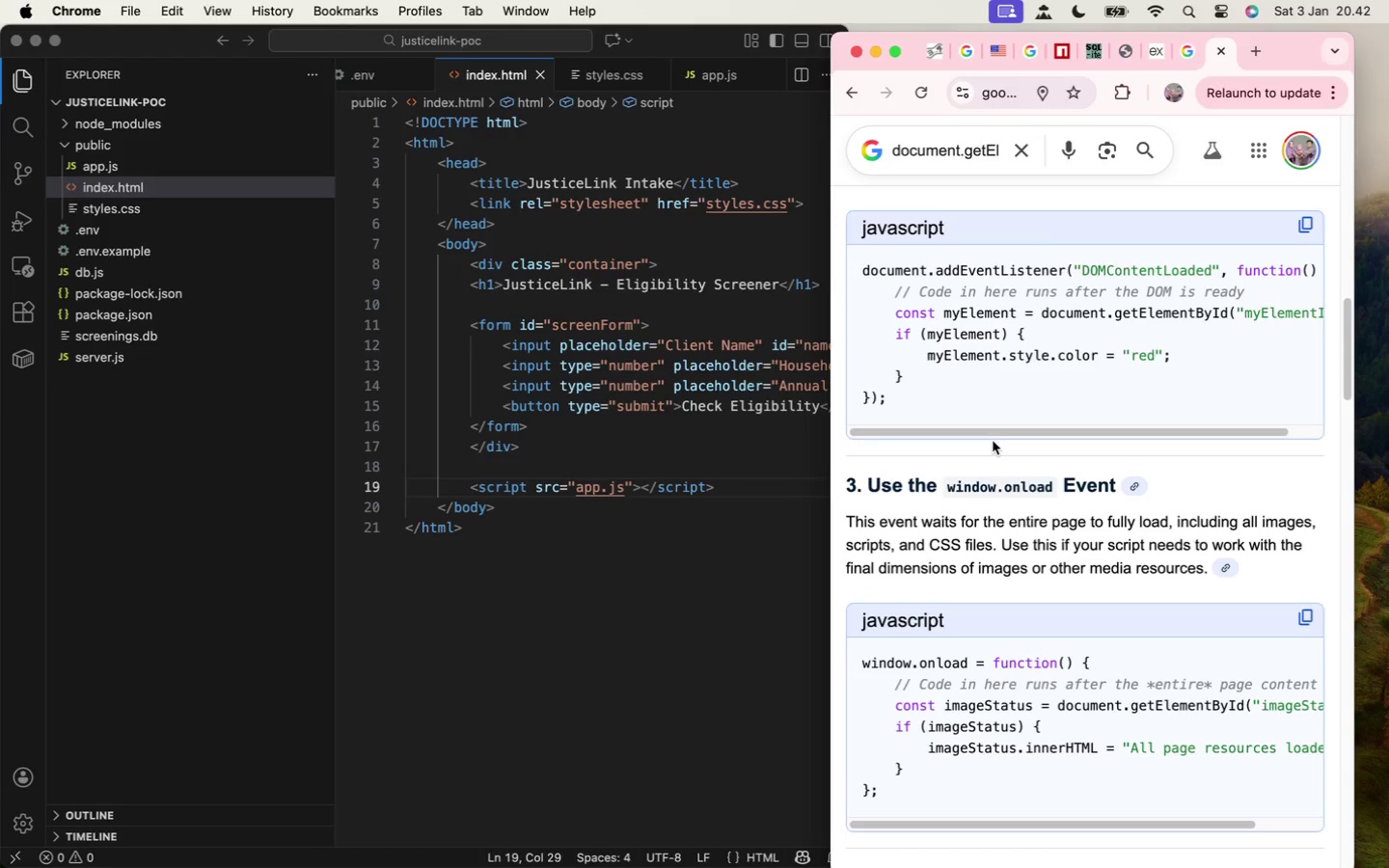 
wait(7.05)
 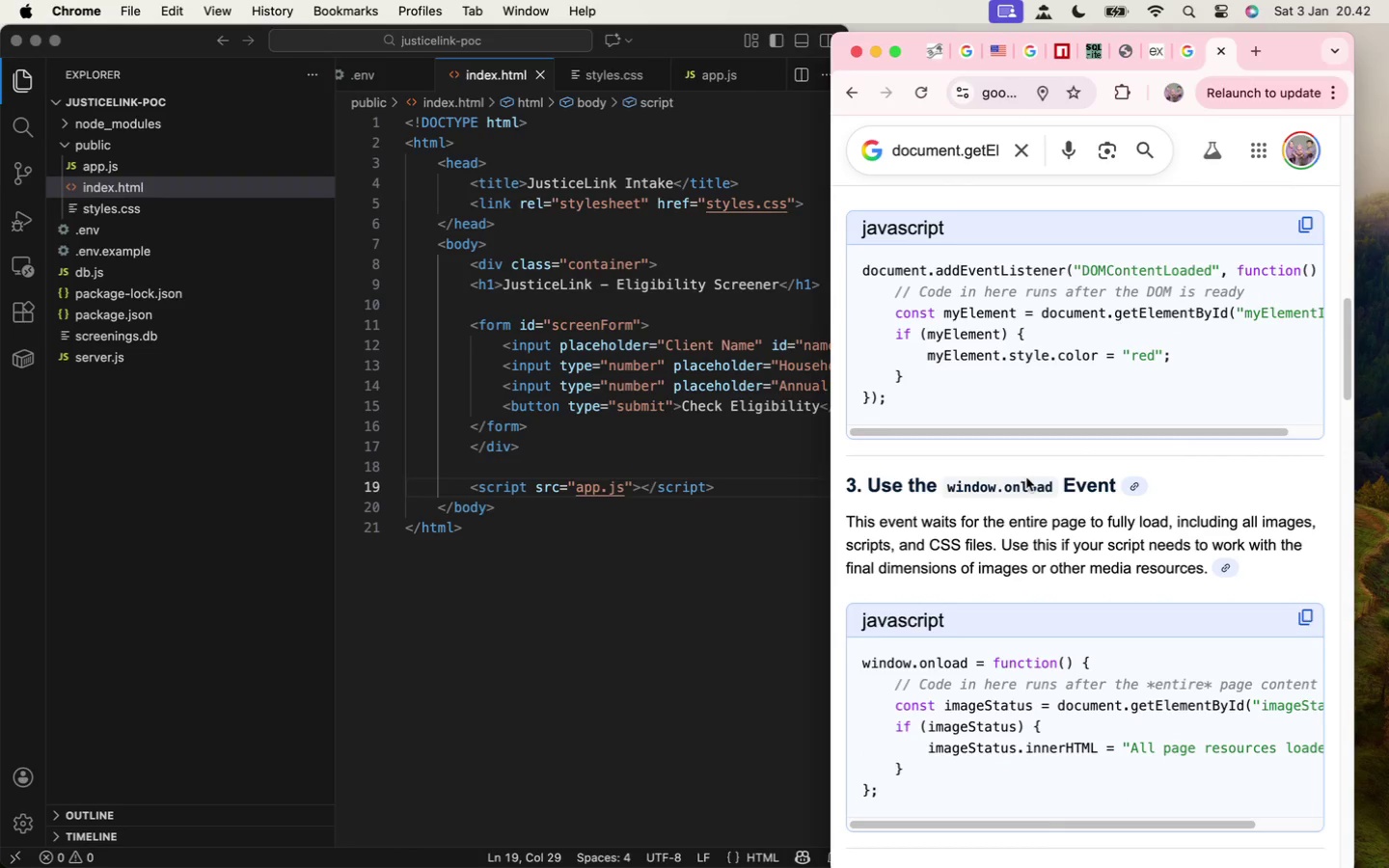 
left_click([107, 176])
 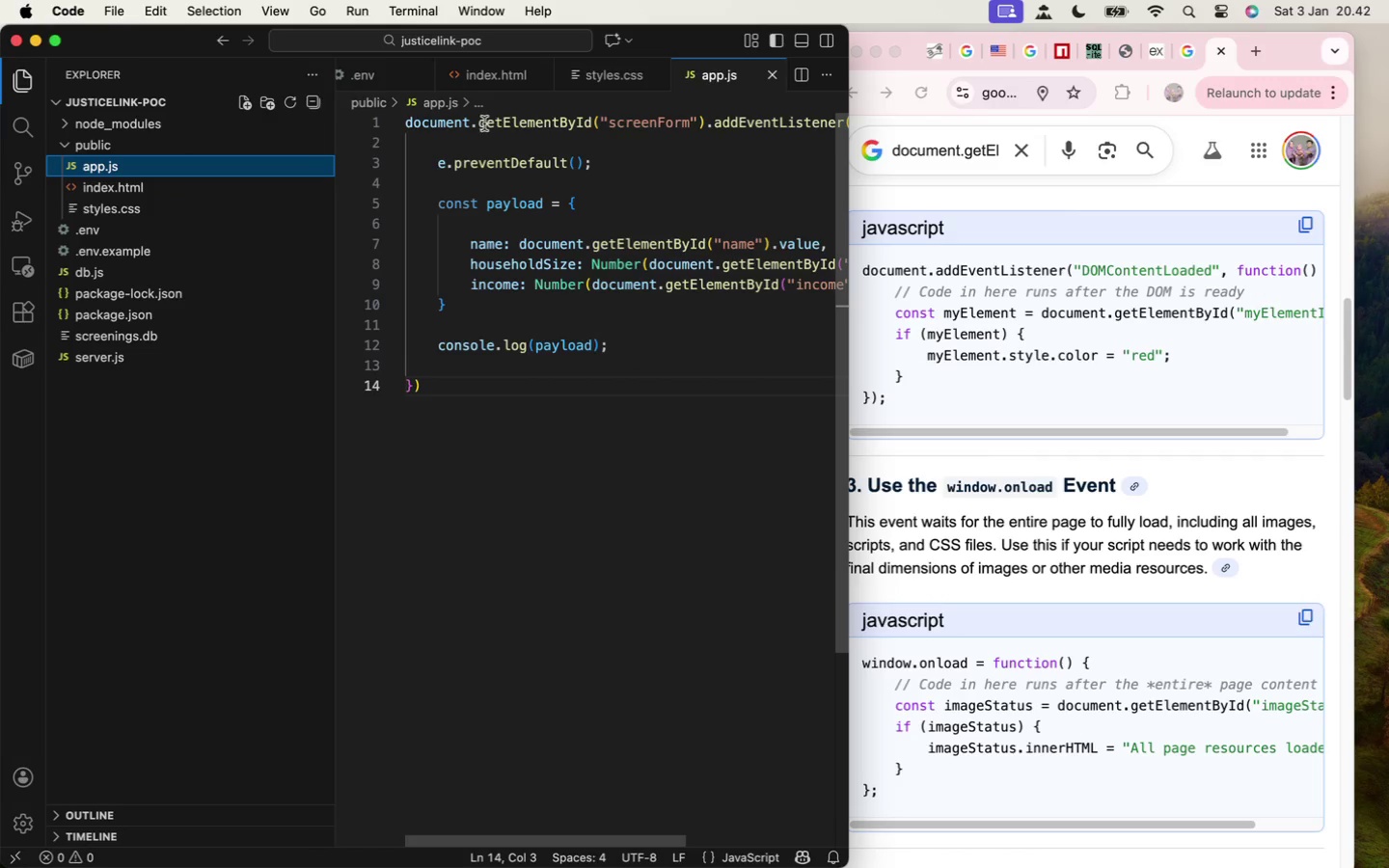 
left_click([430, 133])
 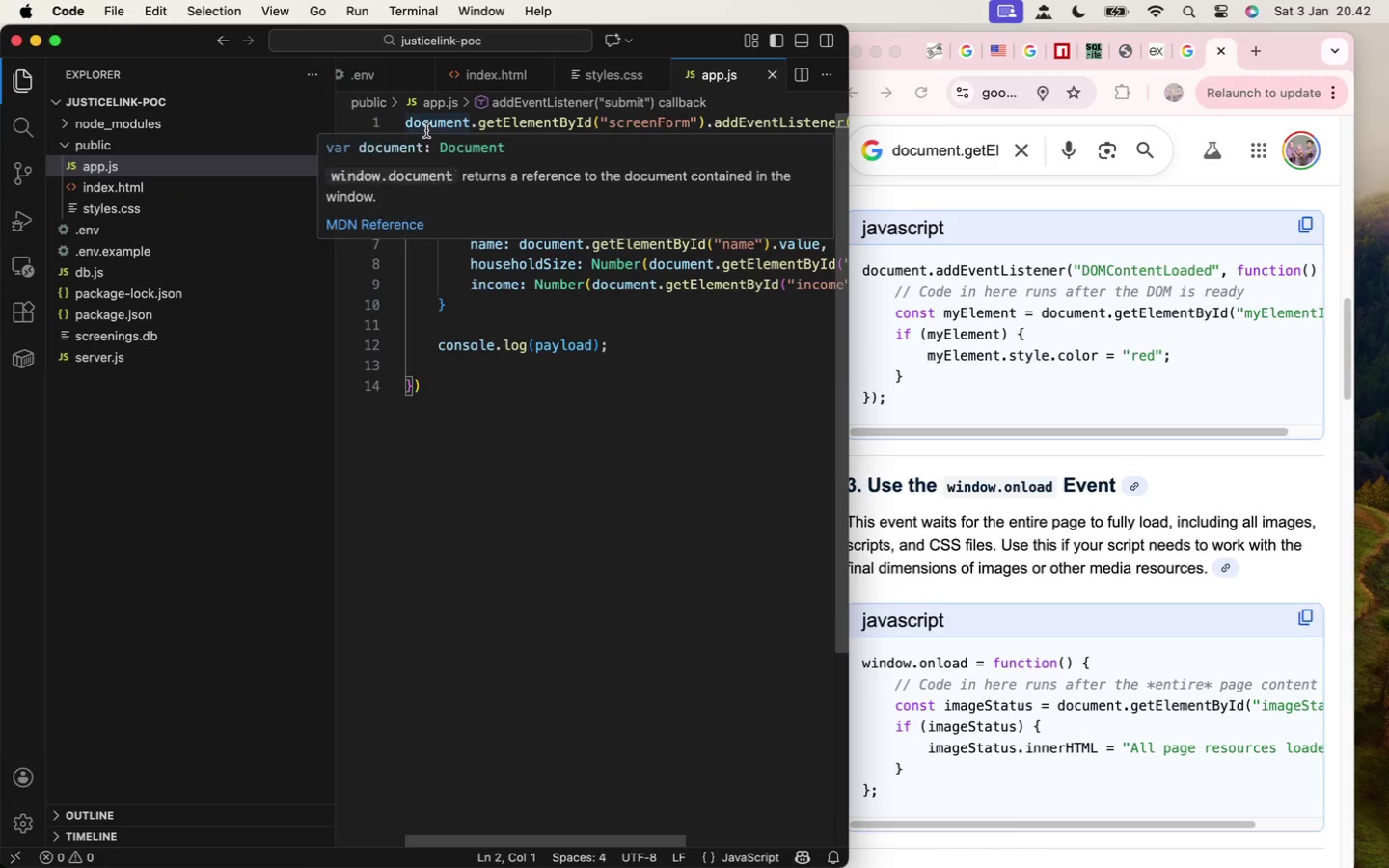 
key(ArrowUp)
 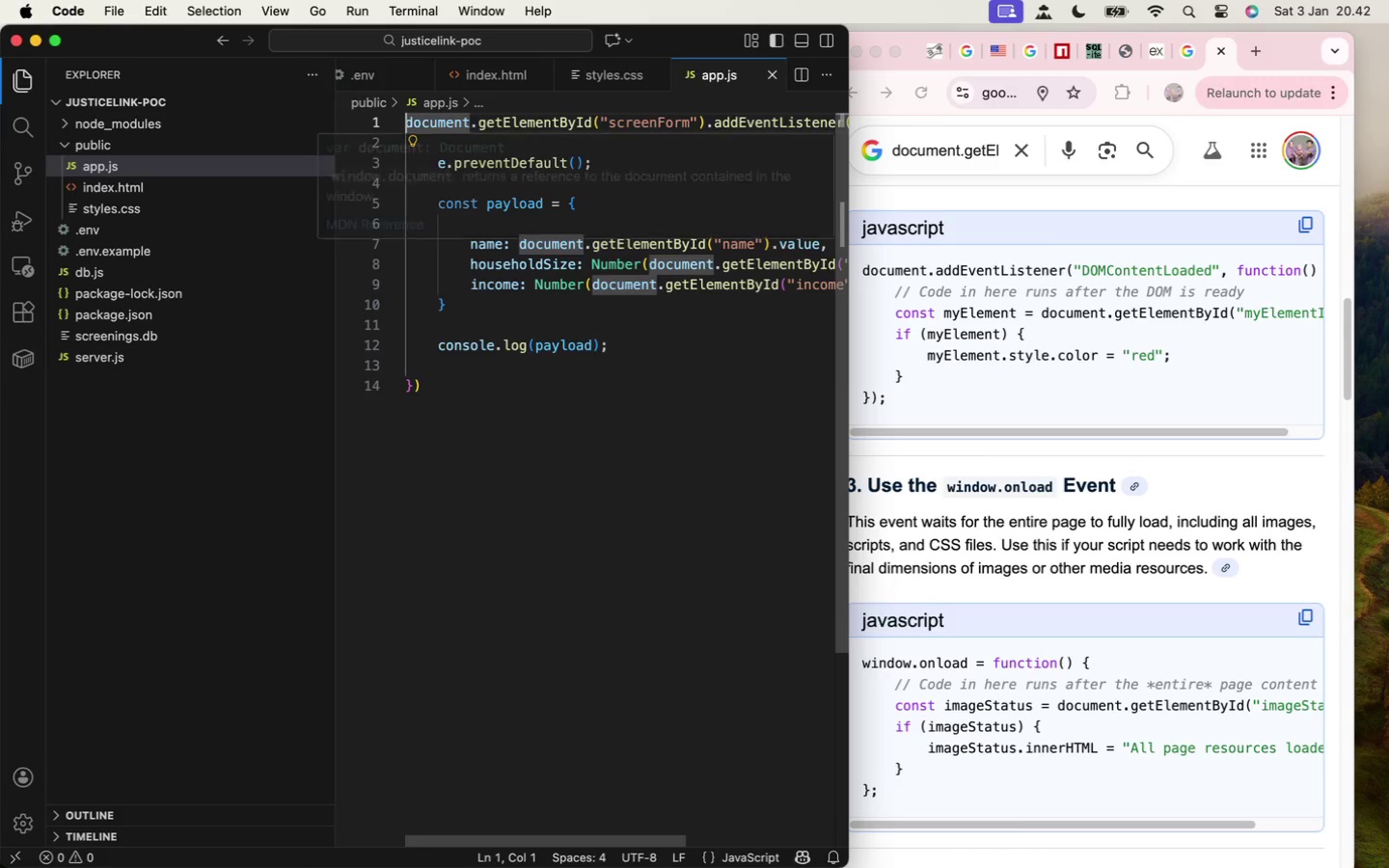 
key(Enter)
 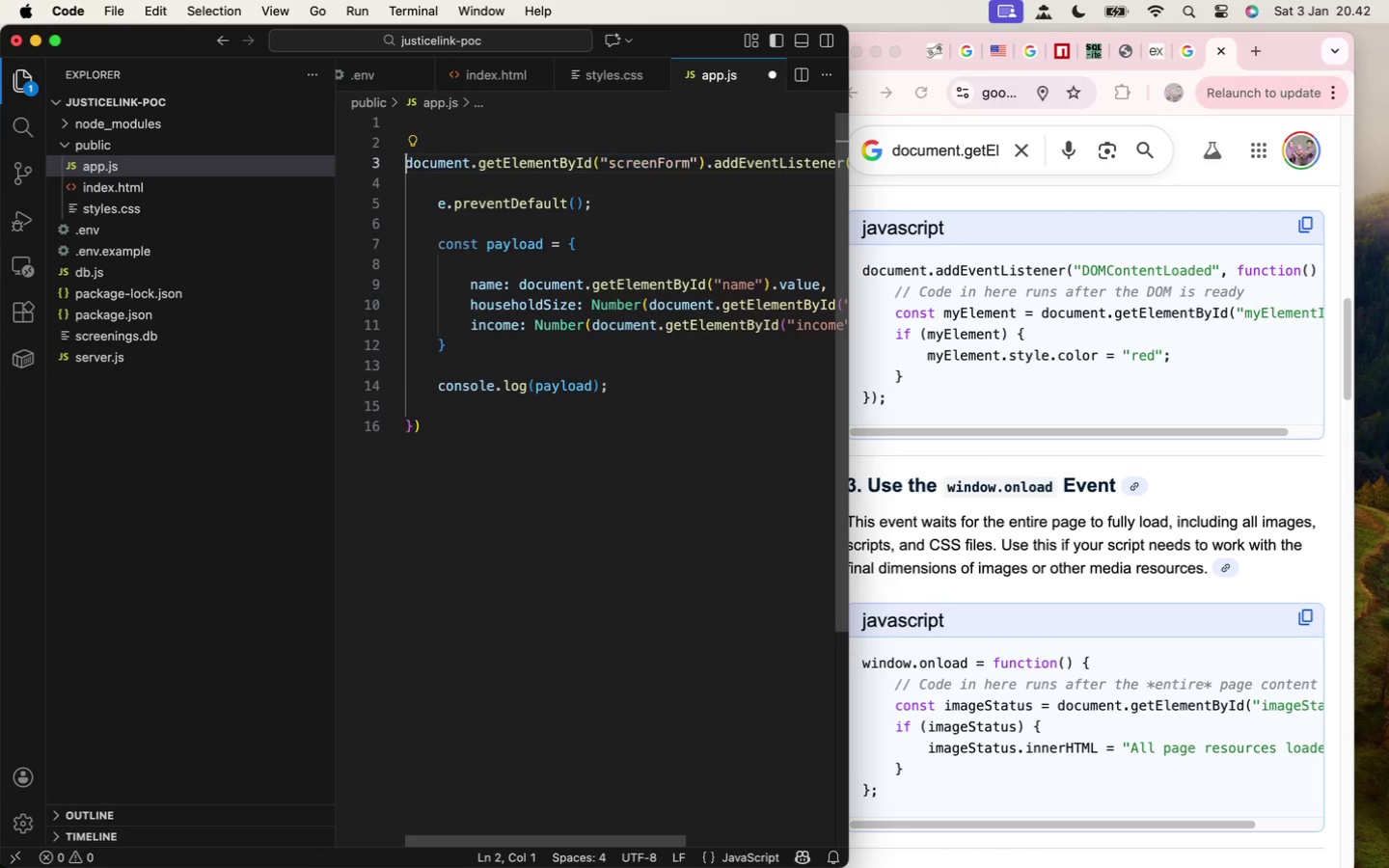 
key(Enter)
 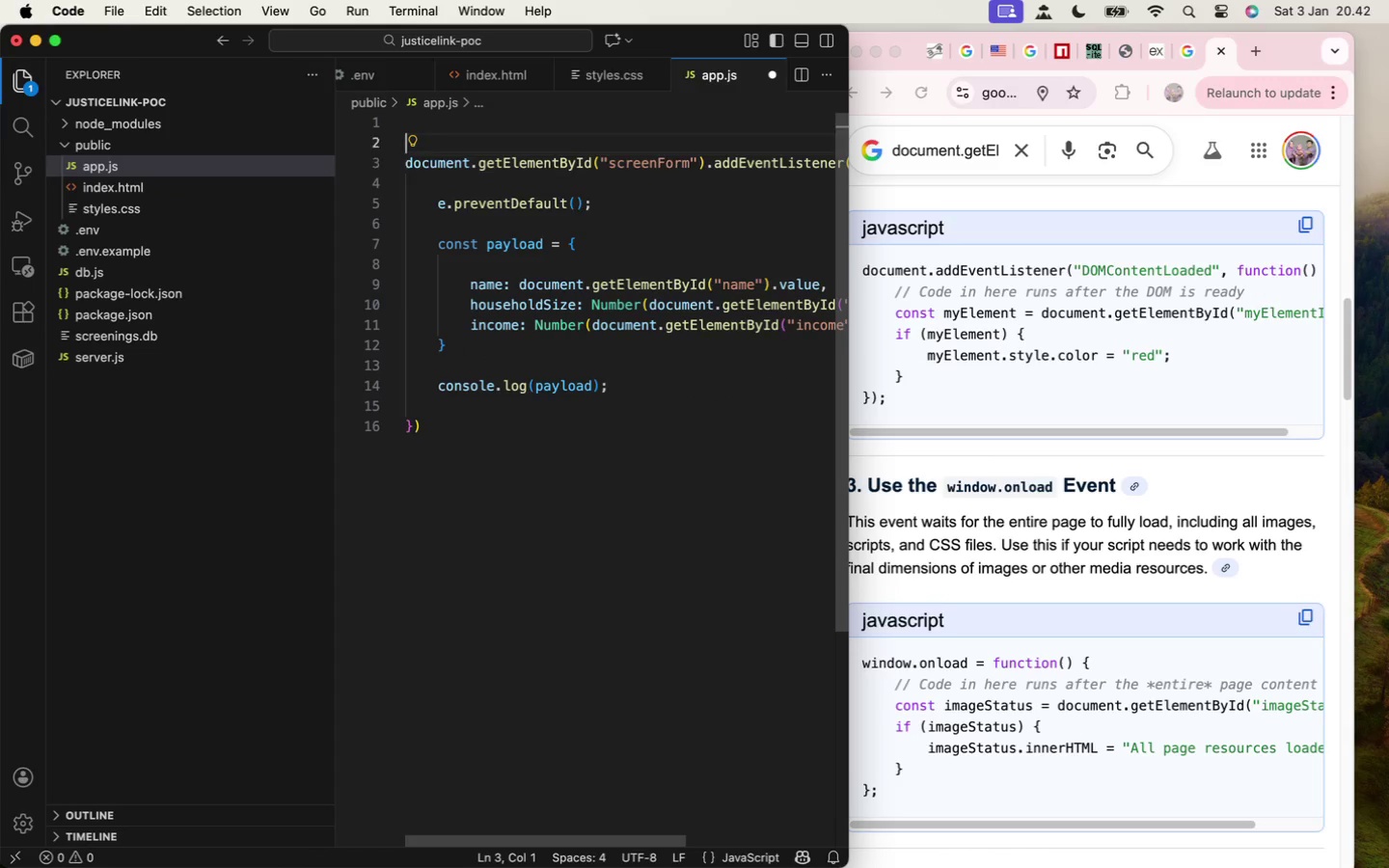 
key(ArrowUp)
 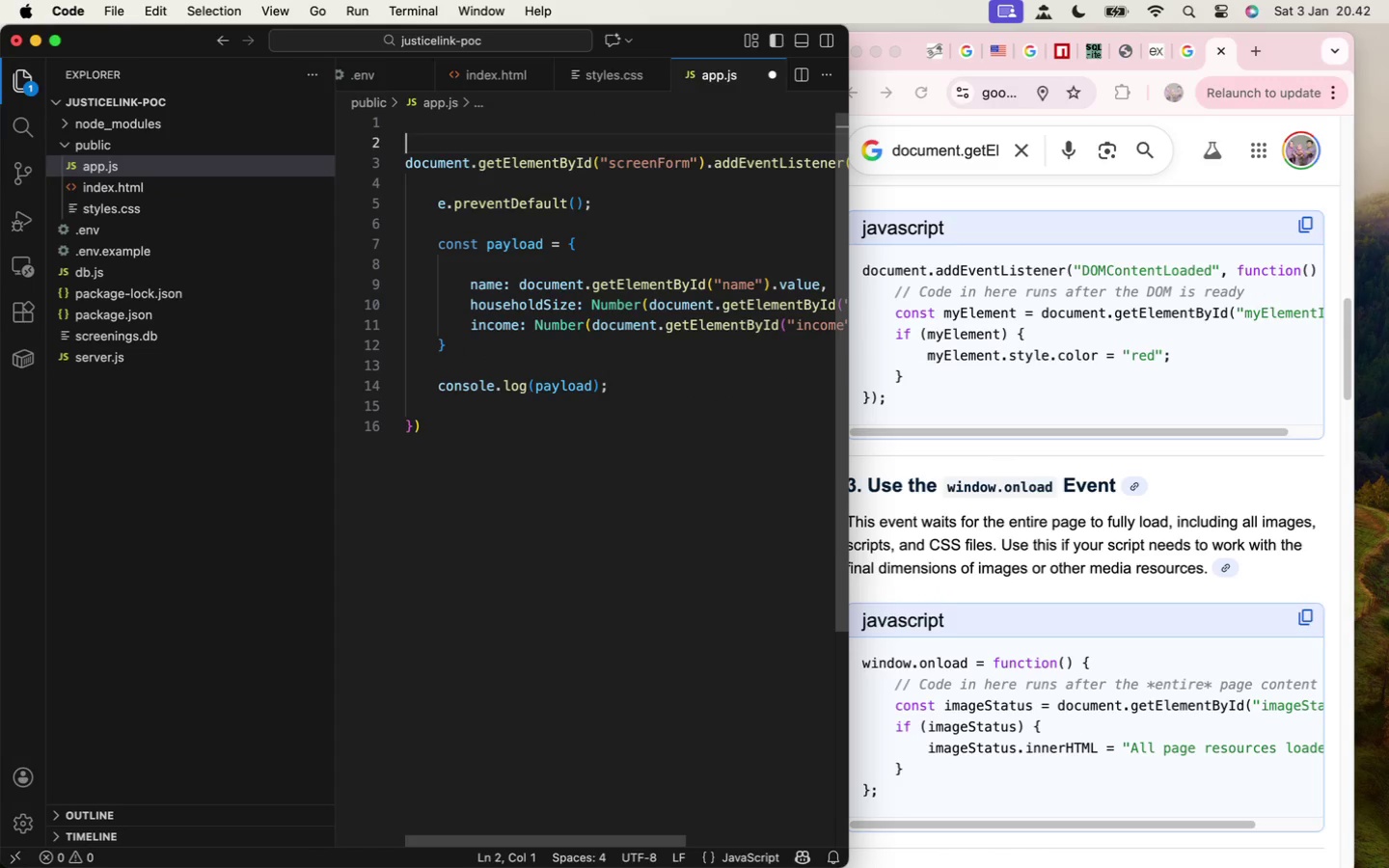 
key(ArrowUp)
 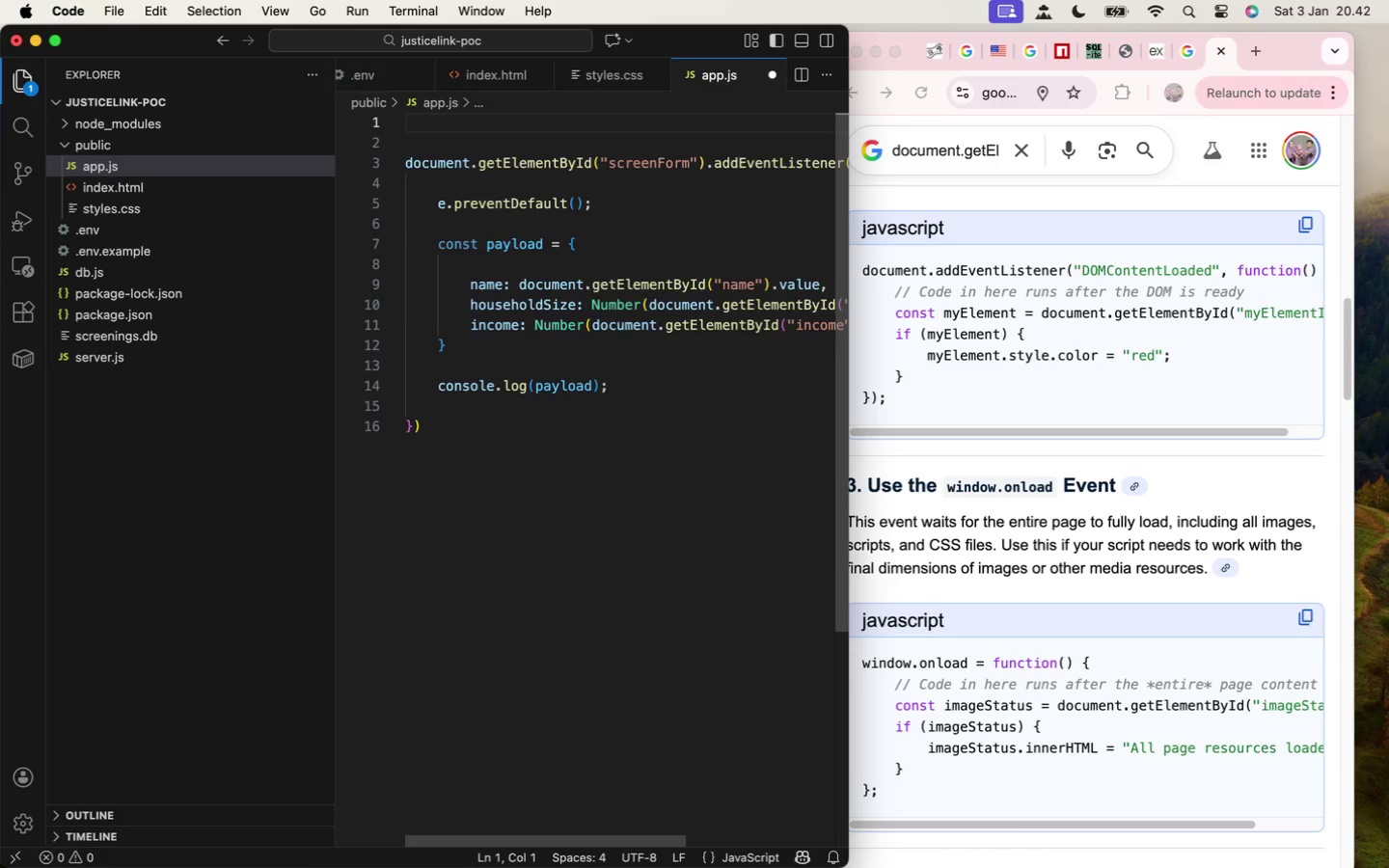 
type(window.onload = function()
 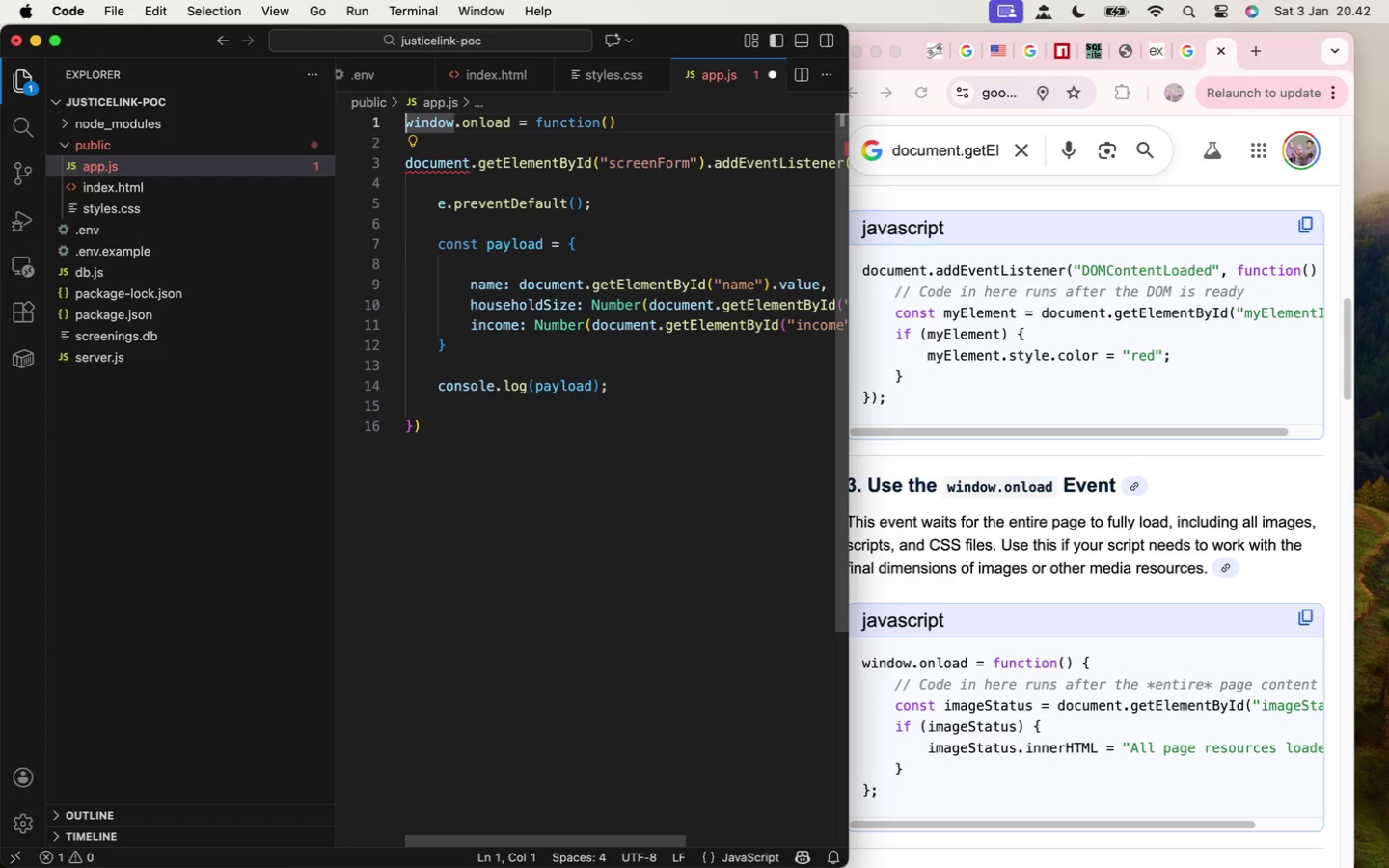 
 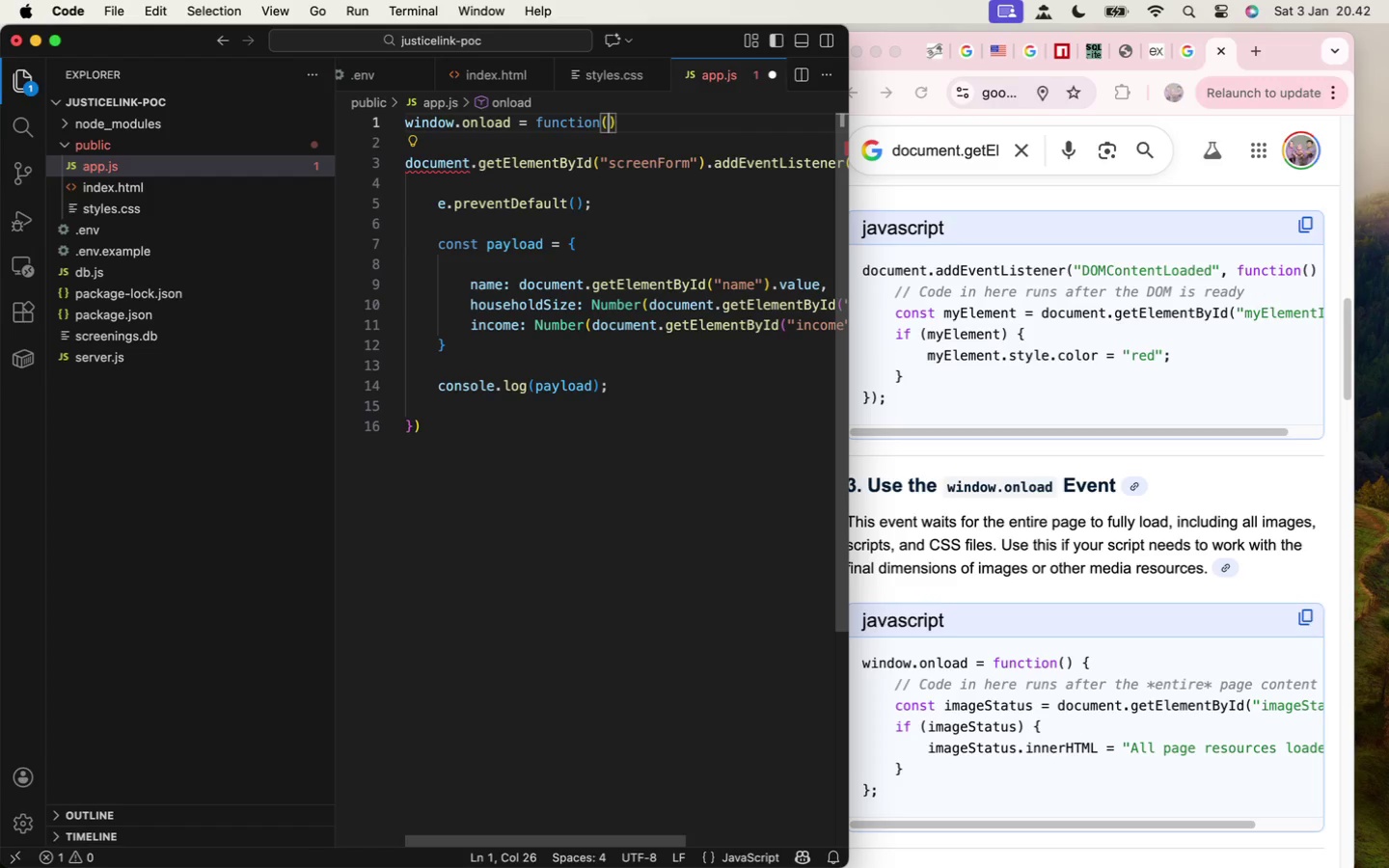 
key(ArrowUp)
 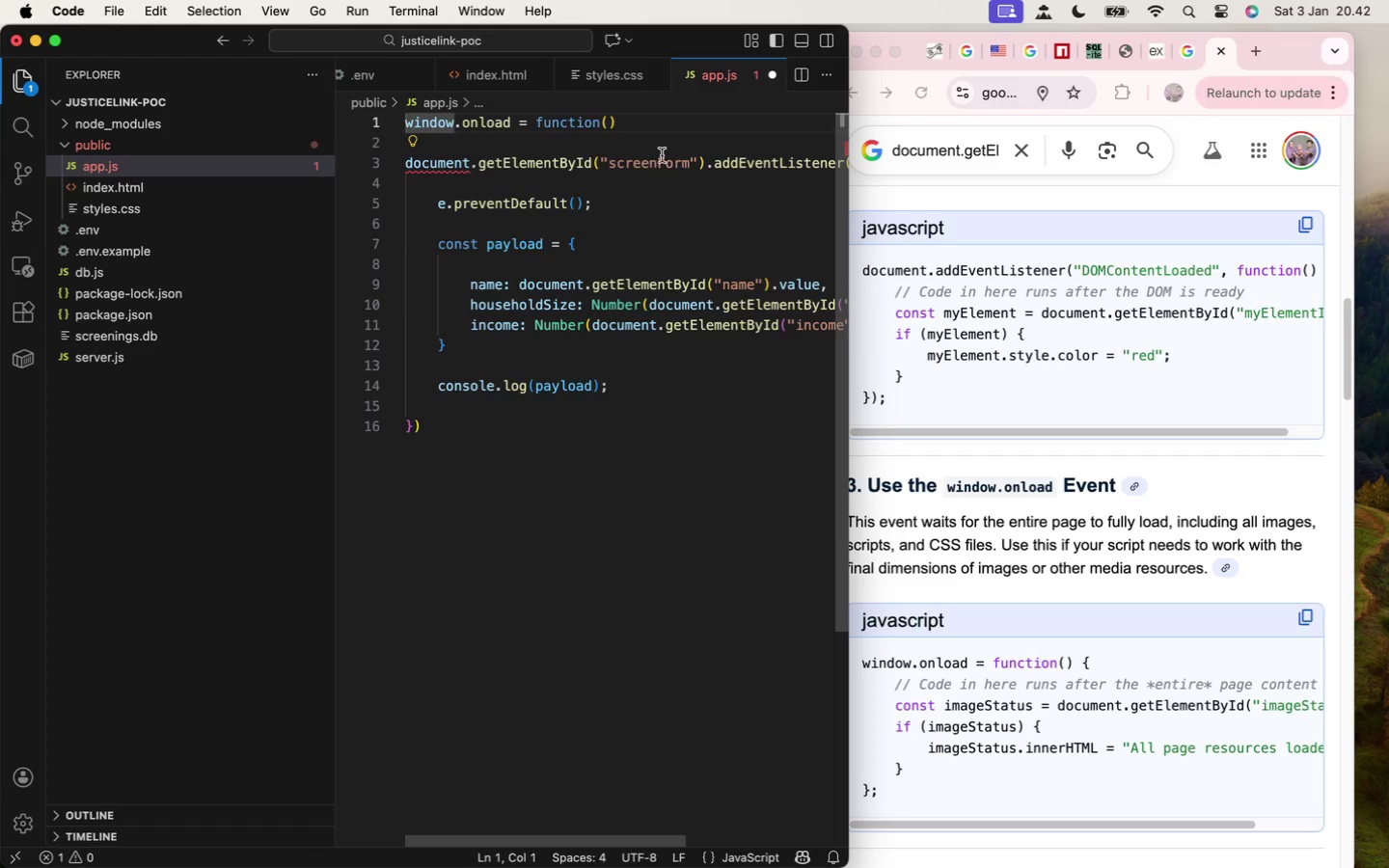 
left_click([672, 129])
 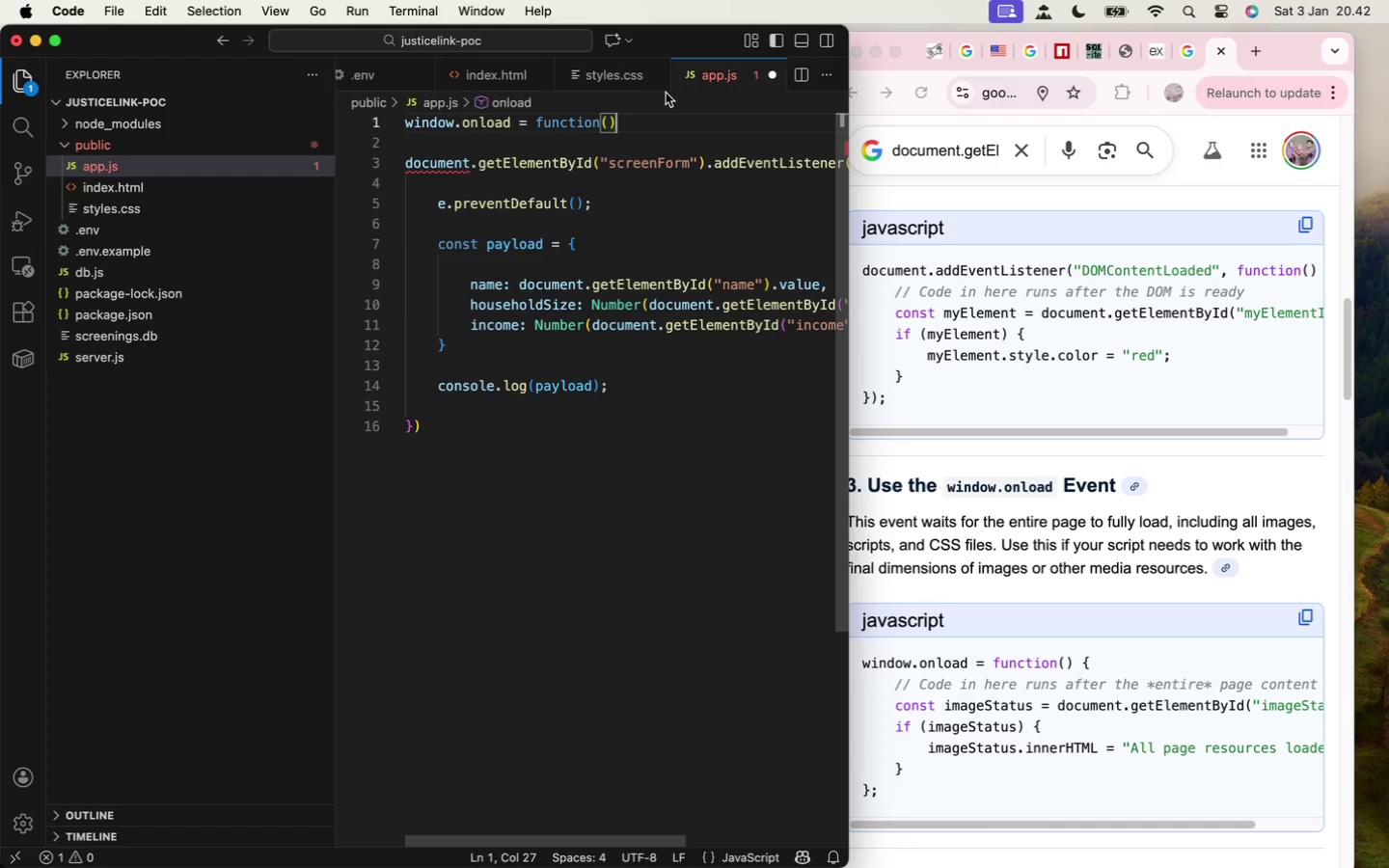 
key(Shift+BracketLeft)
 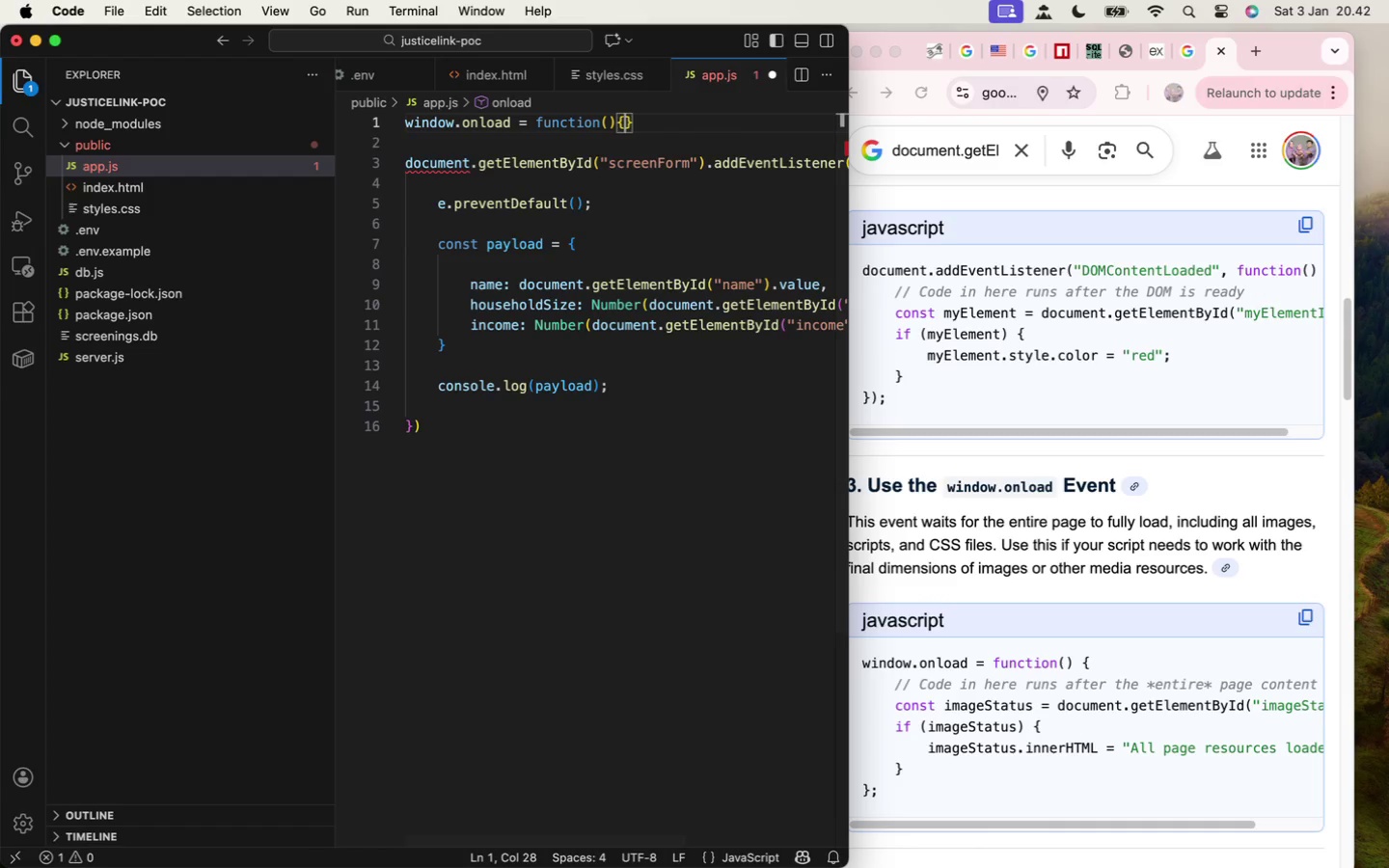 
key(ArrowRight)
 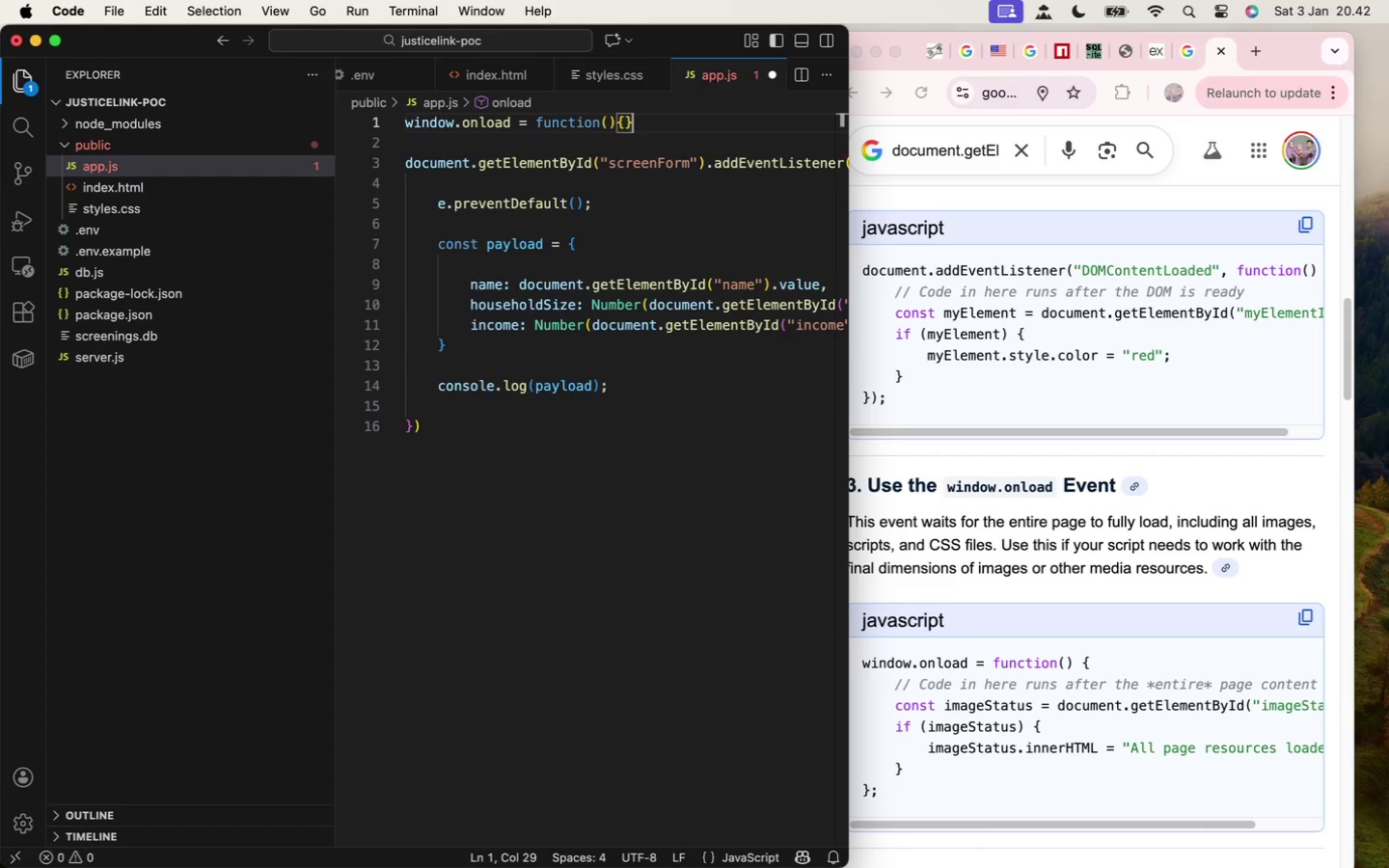 
key(Backspace)
 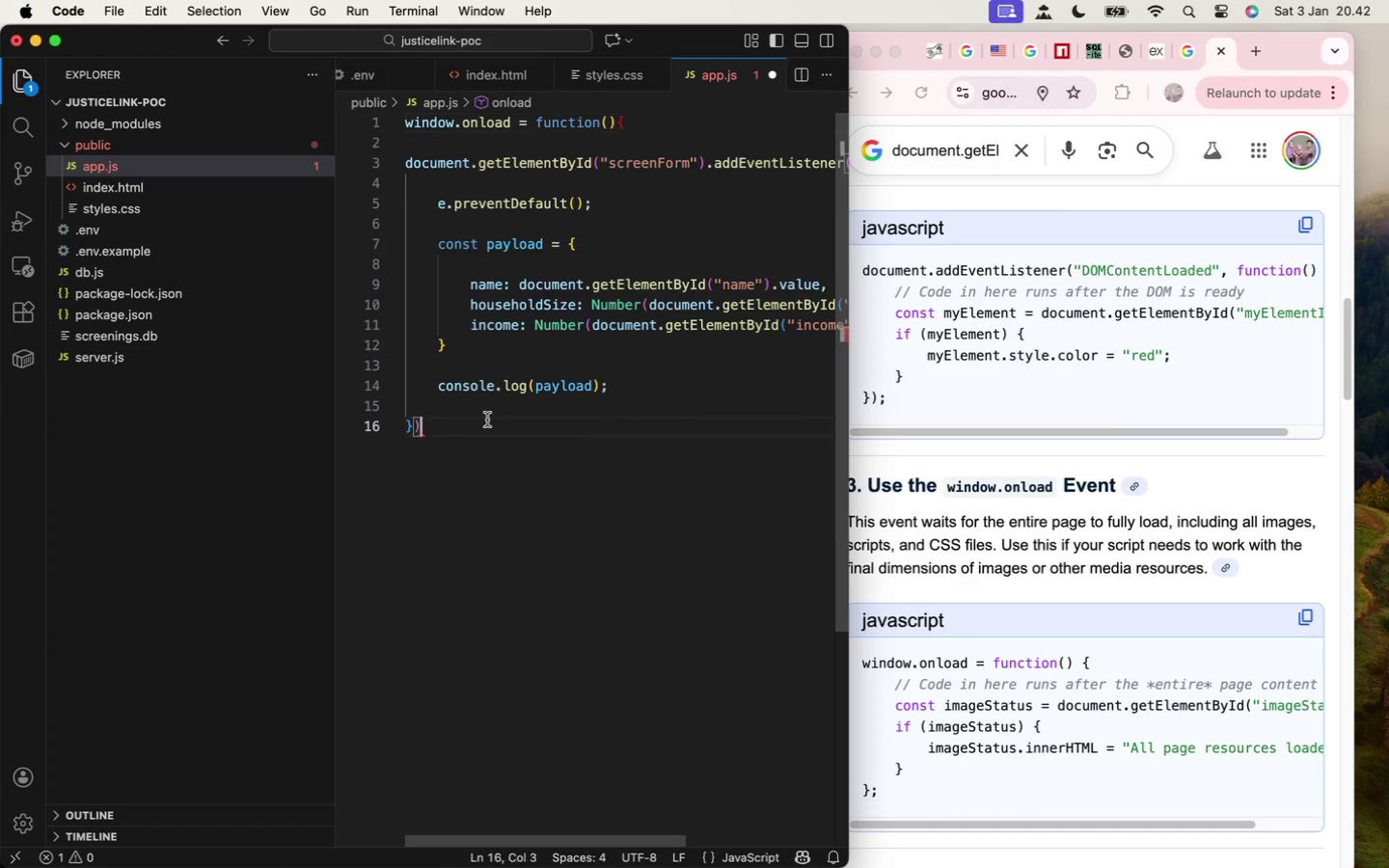 
key(Enter)
 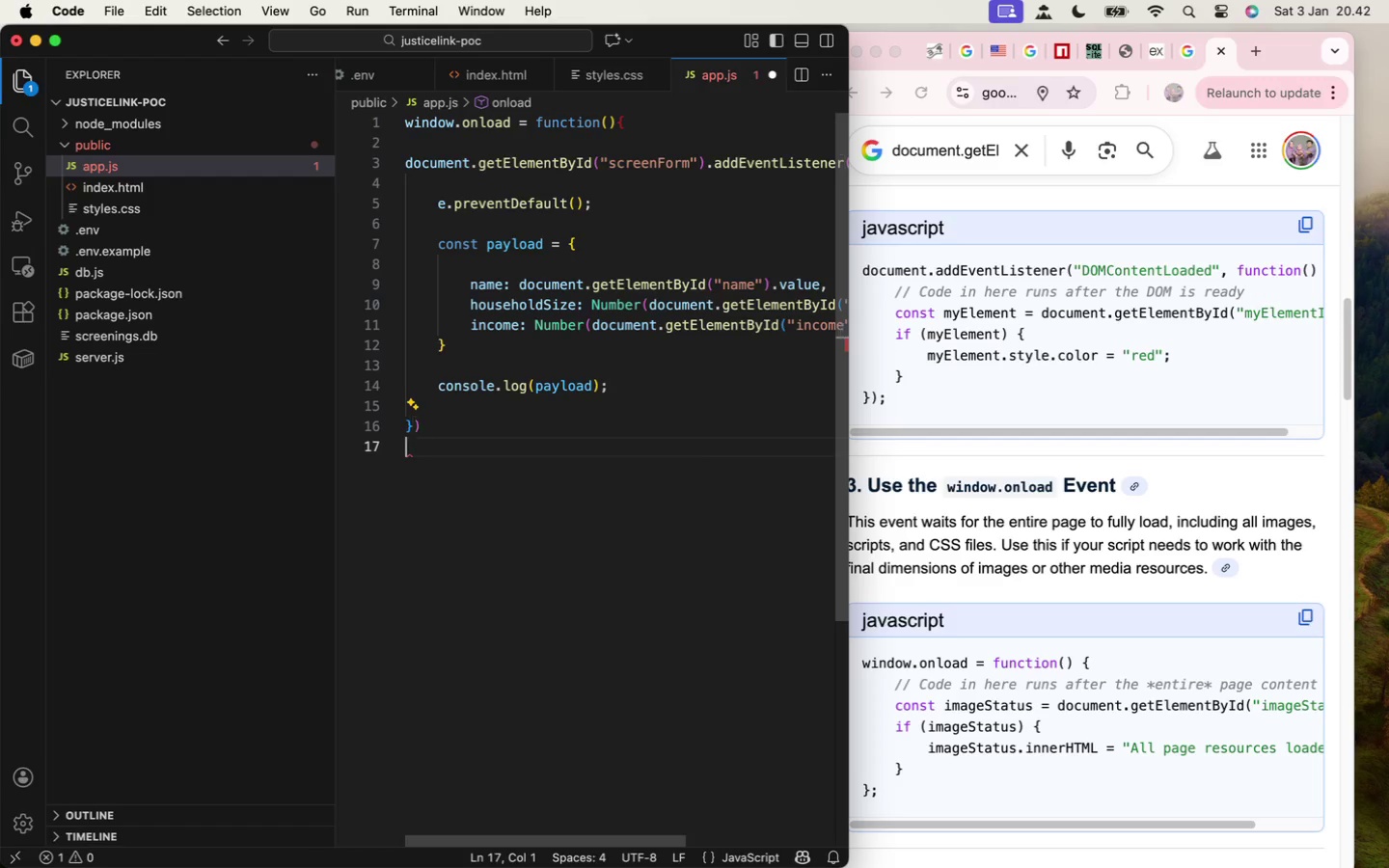 
key(Enter)
 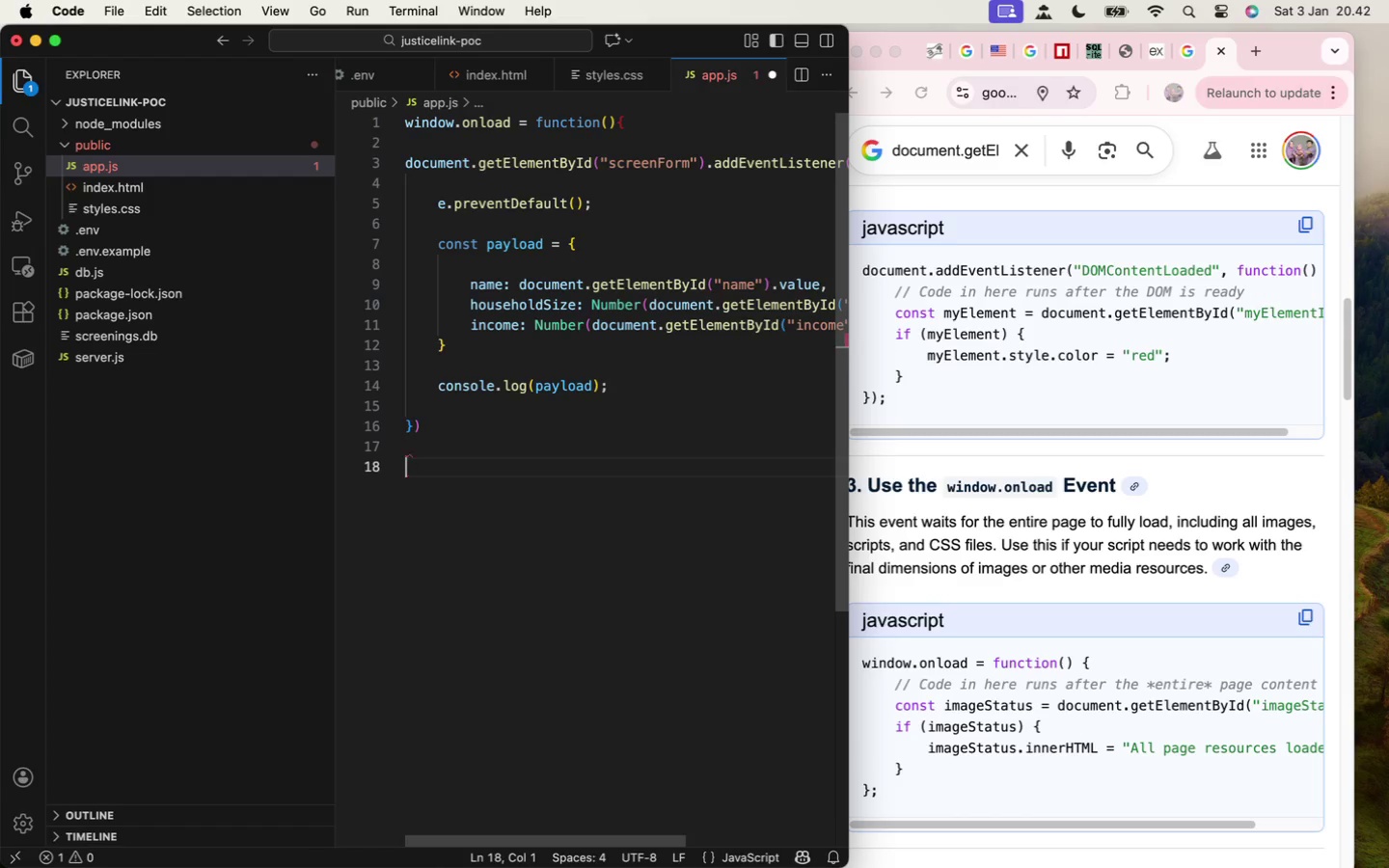 
key(Shift+BracketRight)
 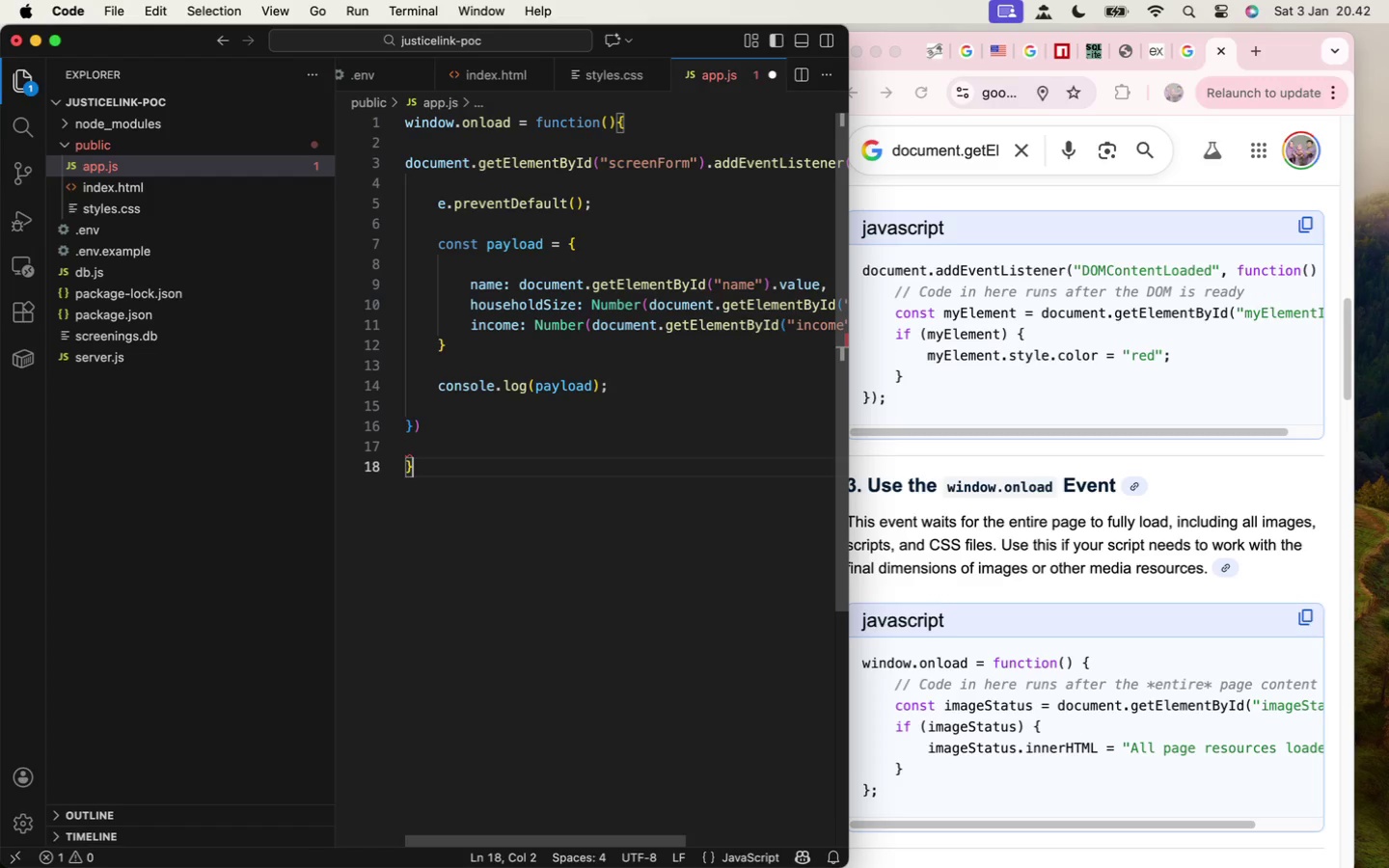 
hold_key(key=CommandLeft, duration=0.44)
 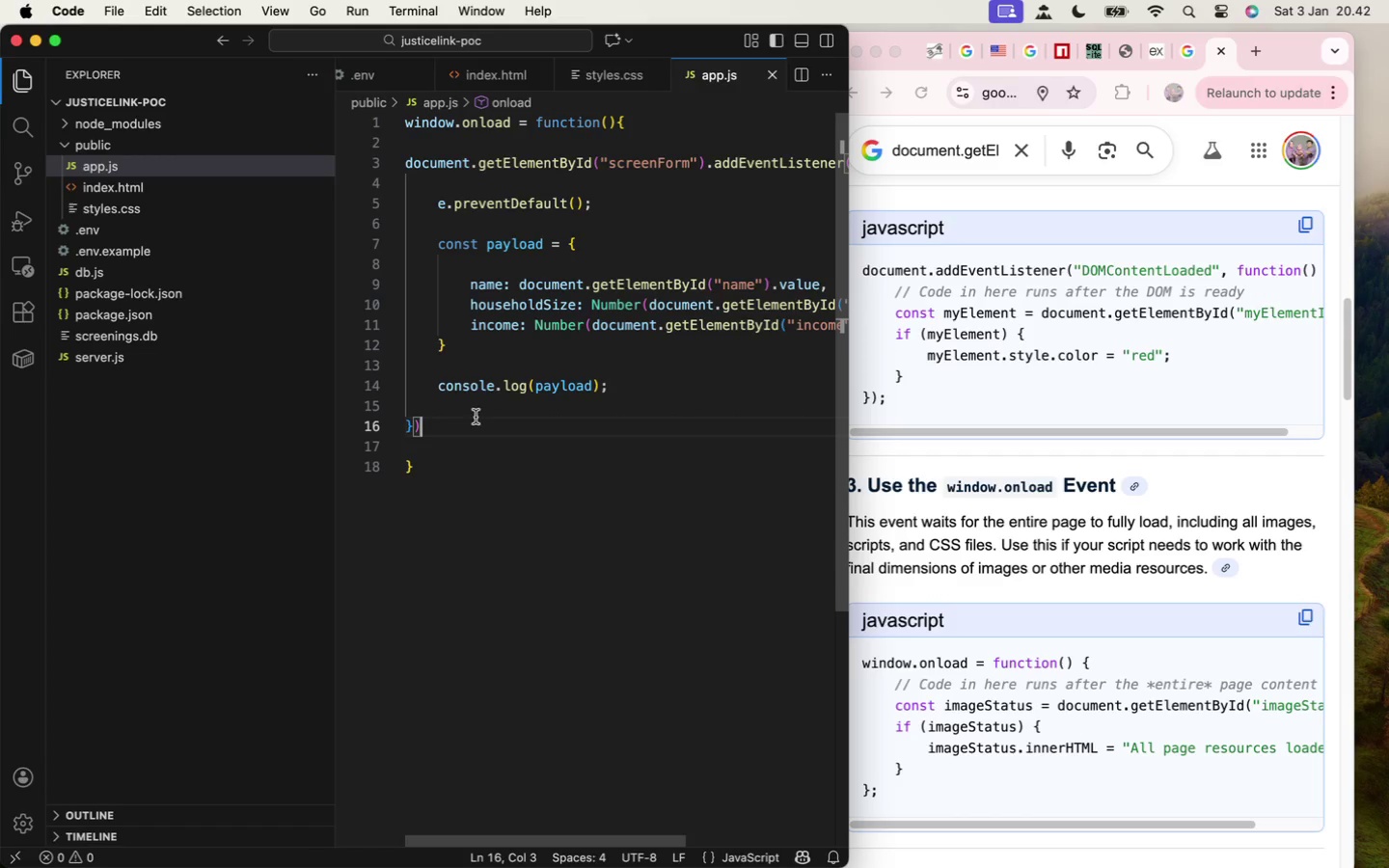 
hold_key(key=S, duration=0.34)
 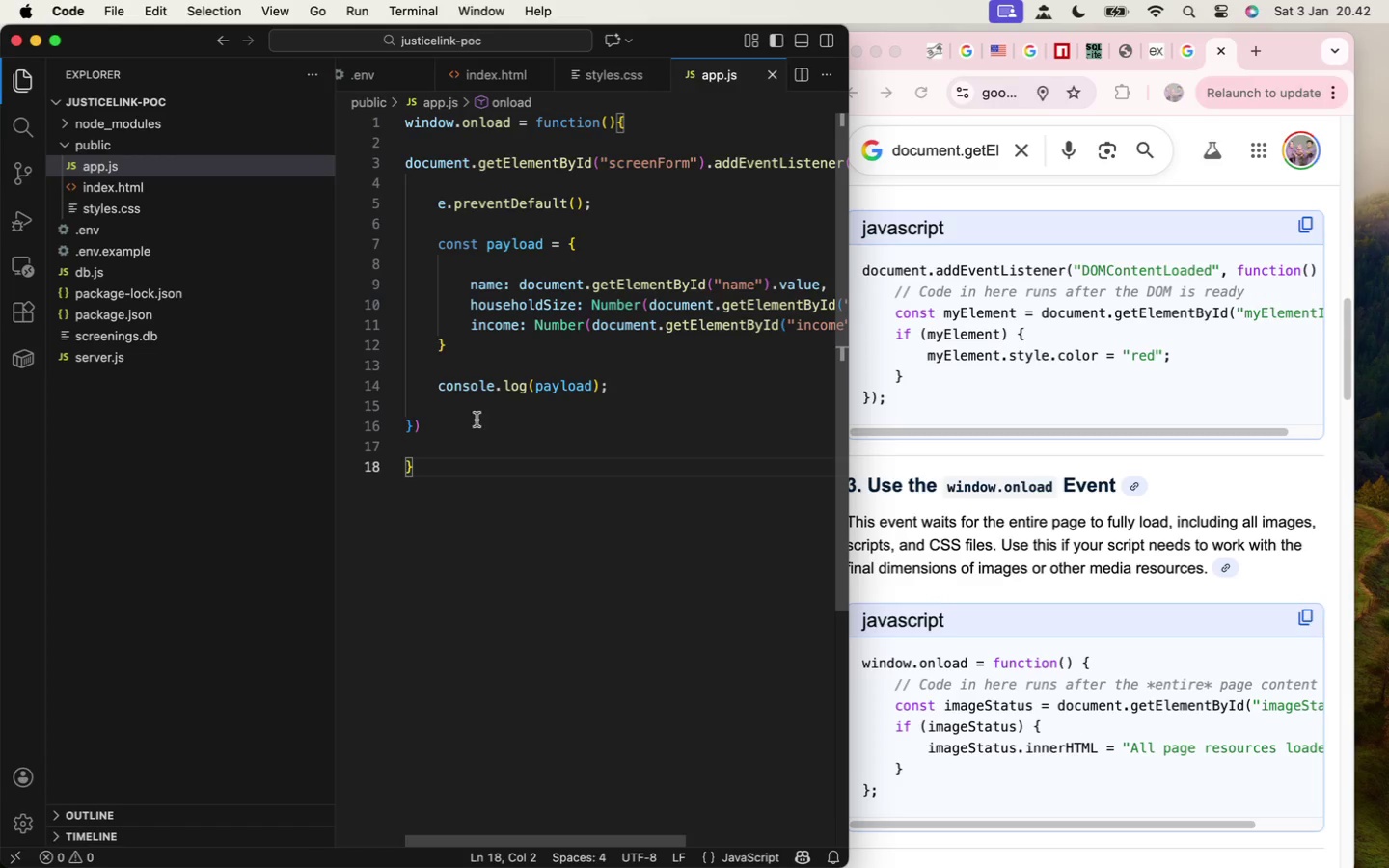 
left_click([477, 420])
 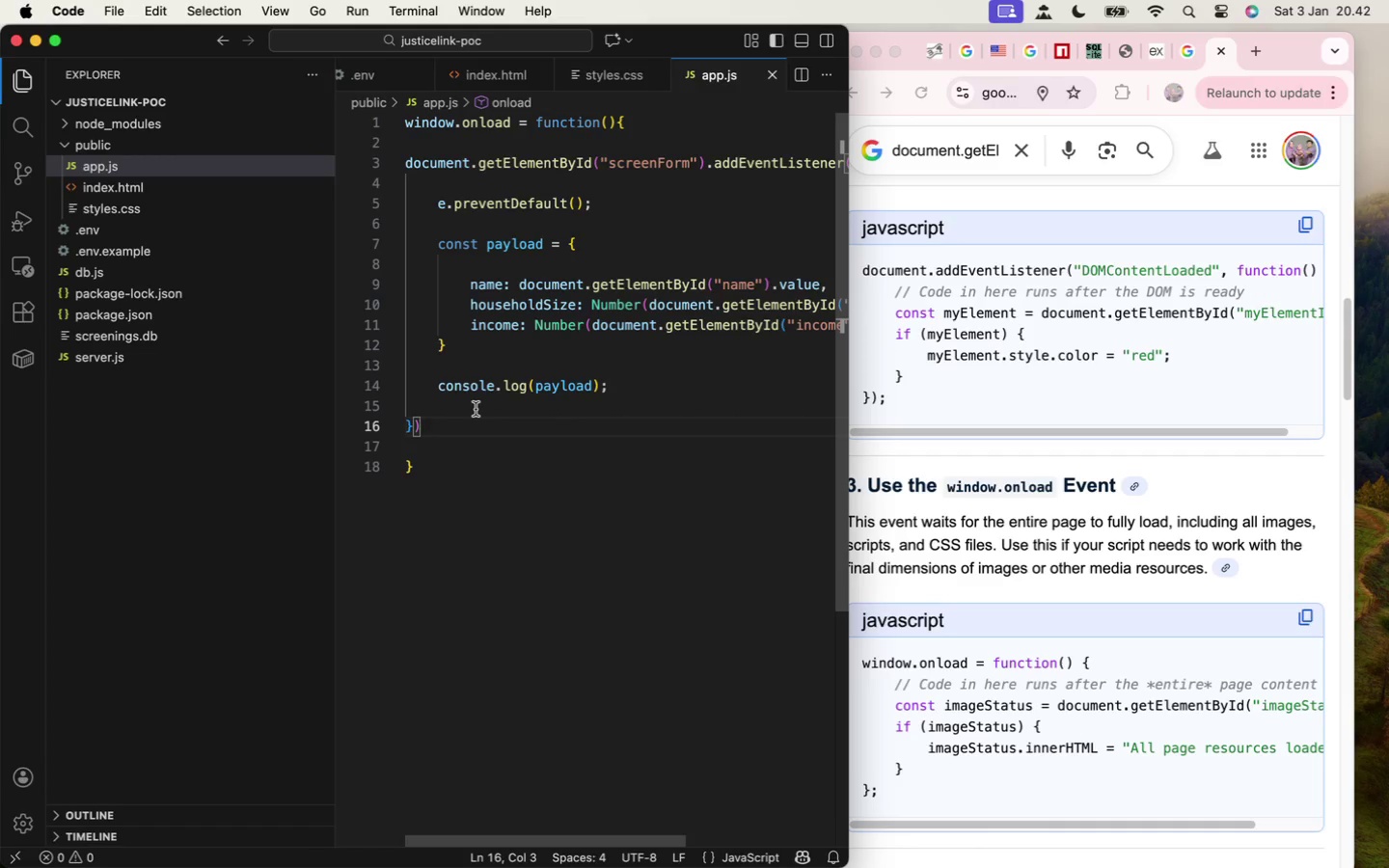 
key(Semicolon)
 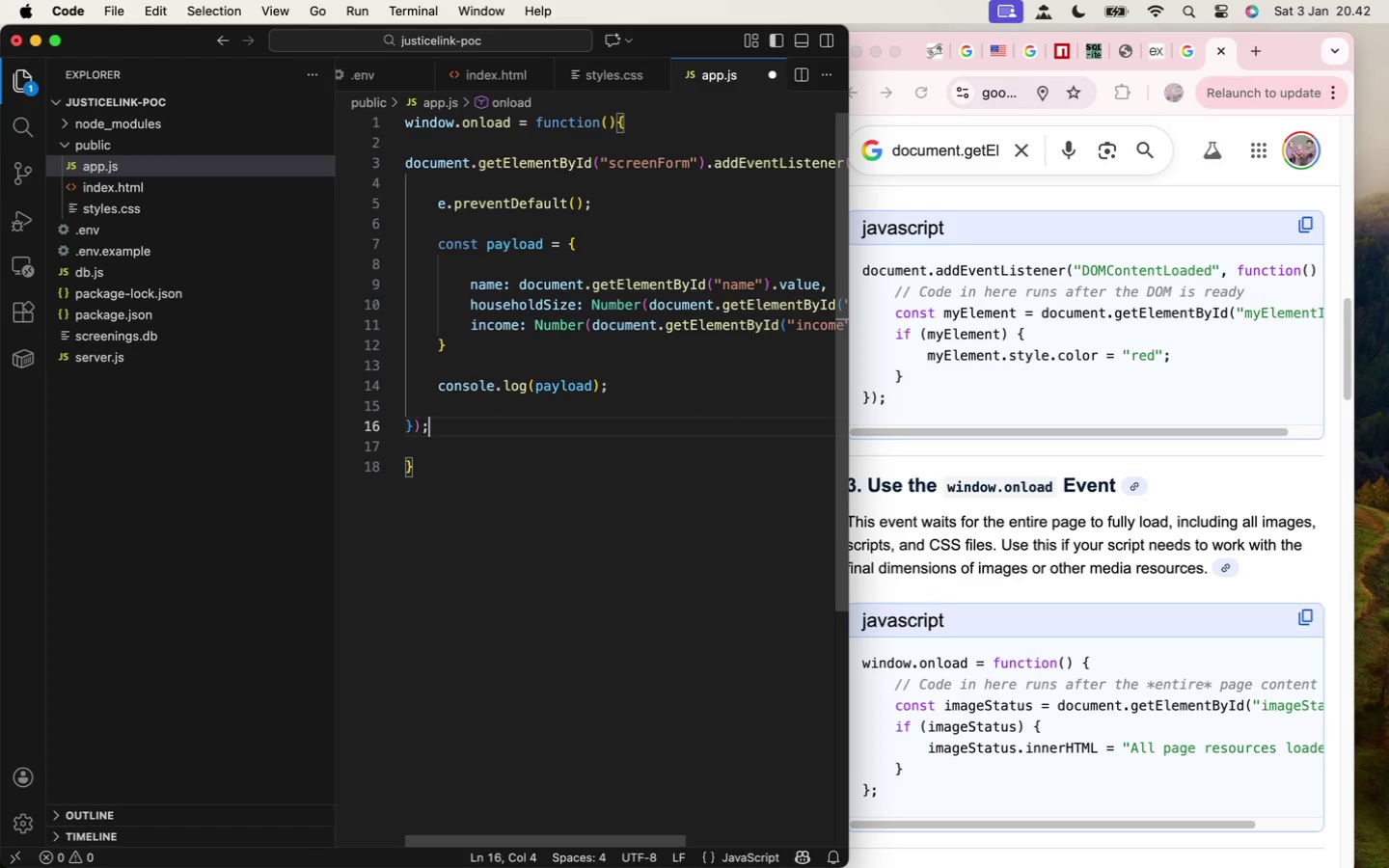 
key(Meta+CommandLeft)
 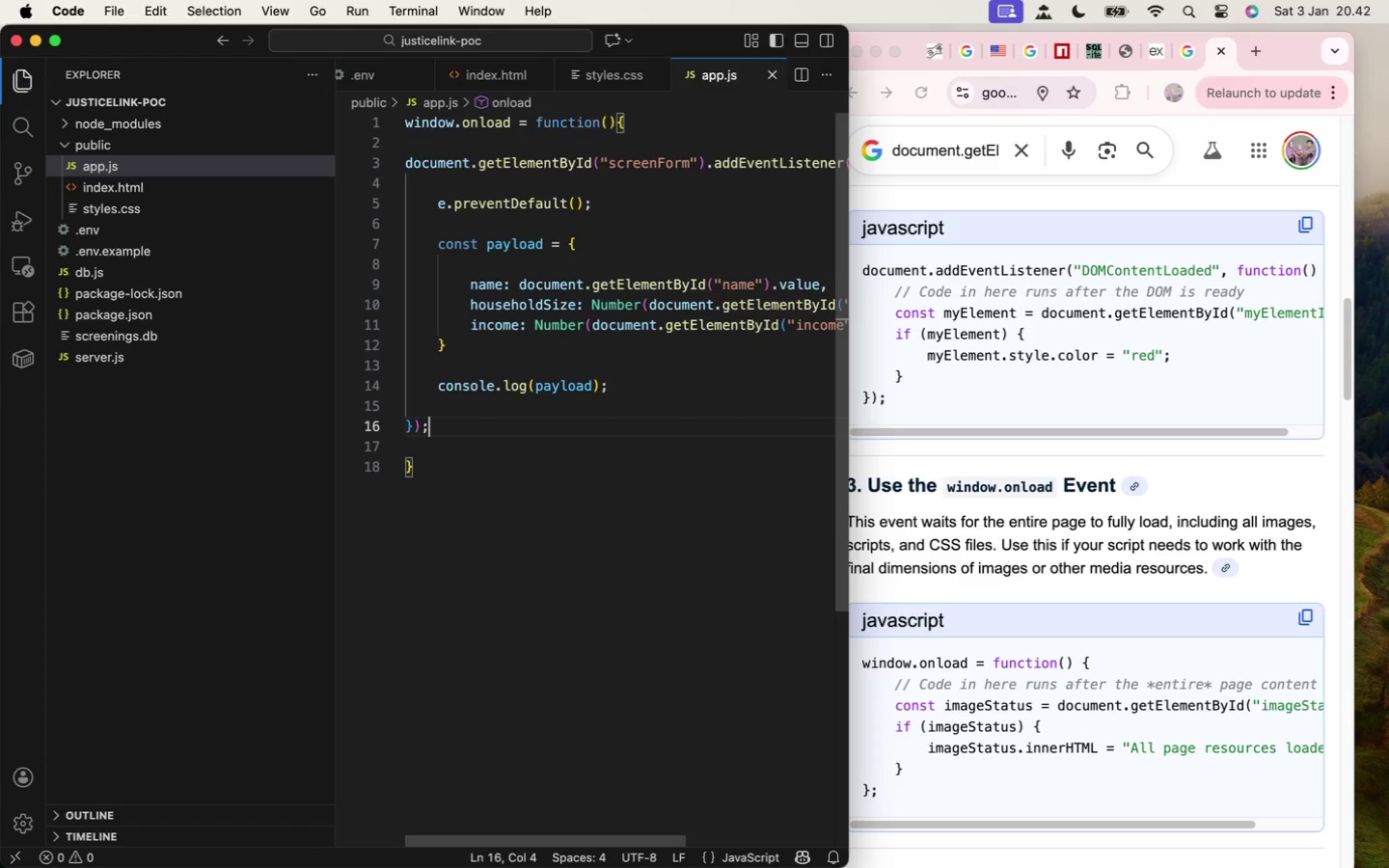 
key(Meta+S)
 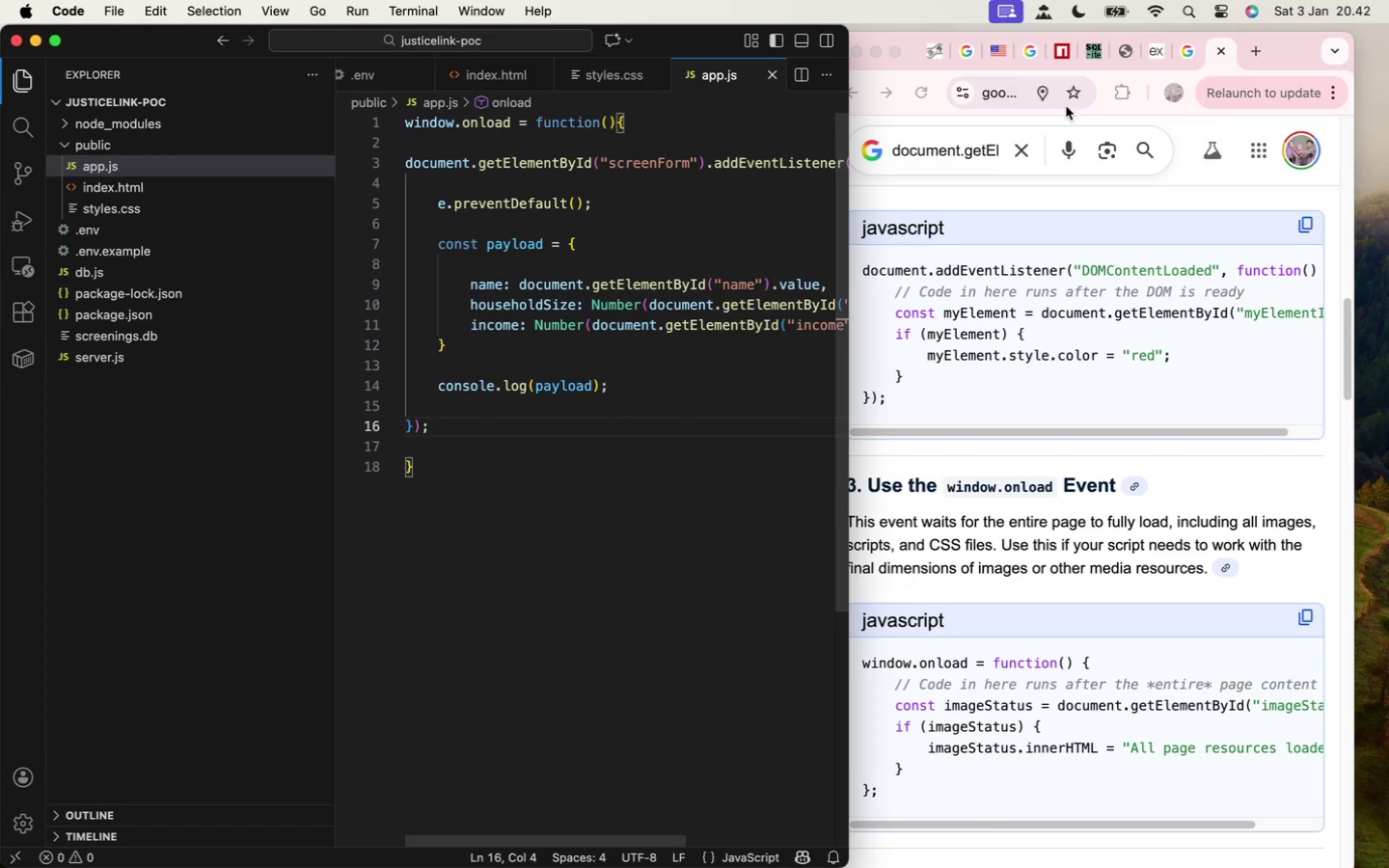 
left_click([1121, 59])
 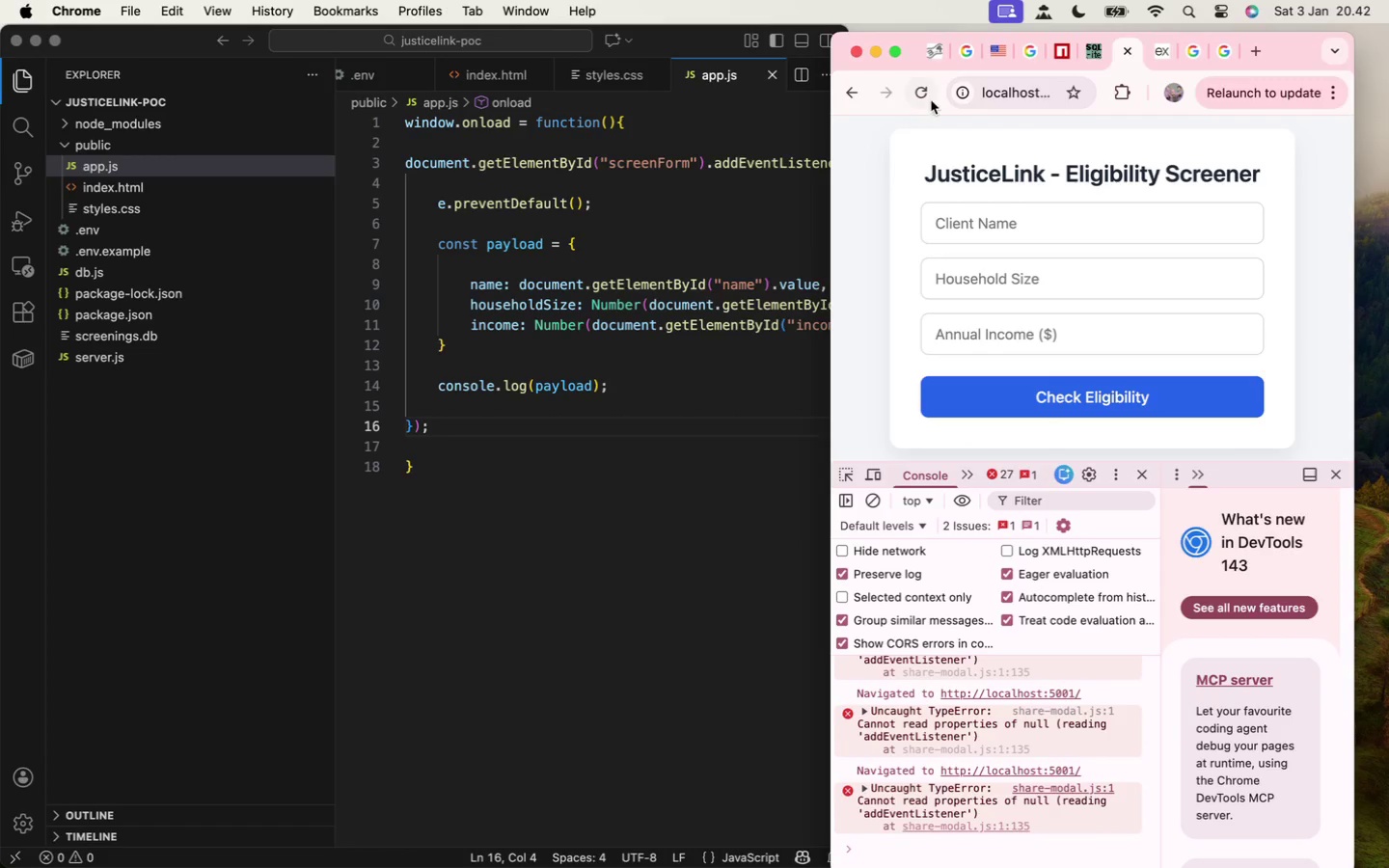 
left_click([919, 95])
 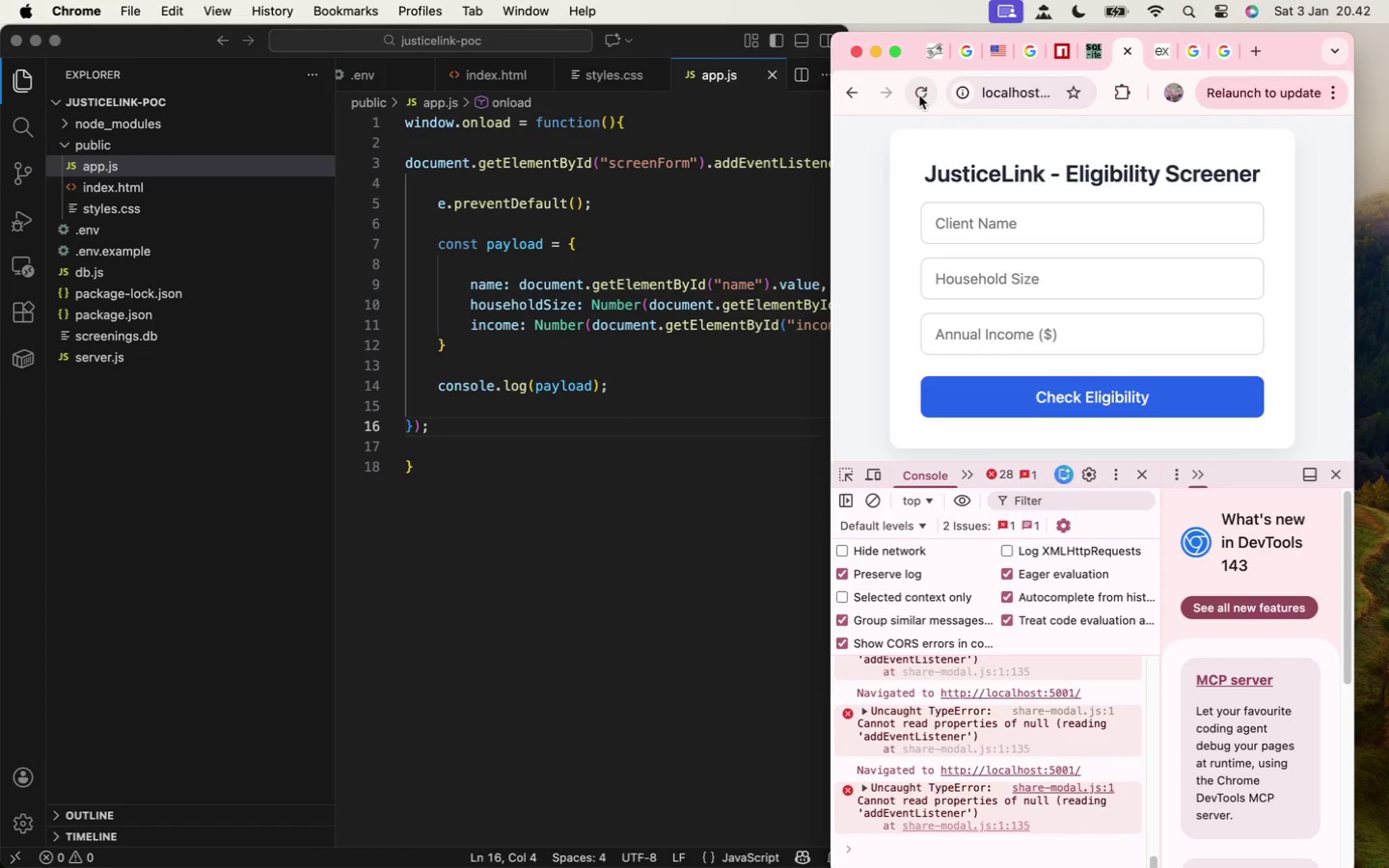 
left_click([919, 95])
 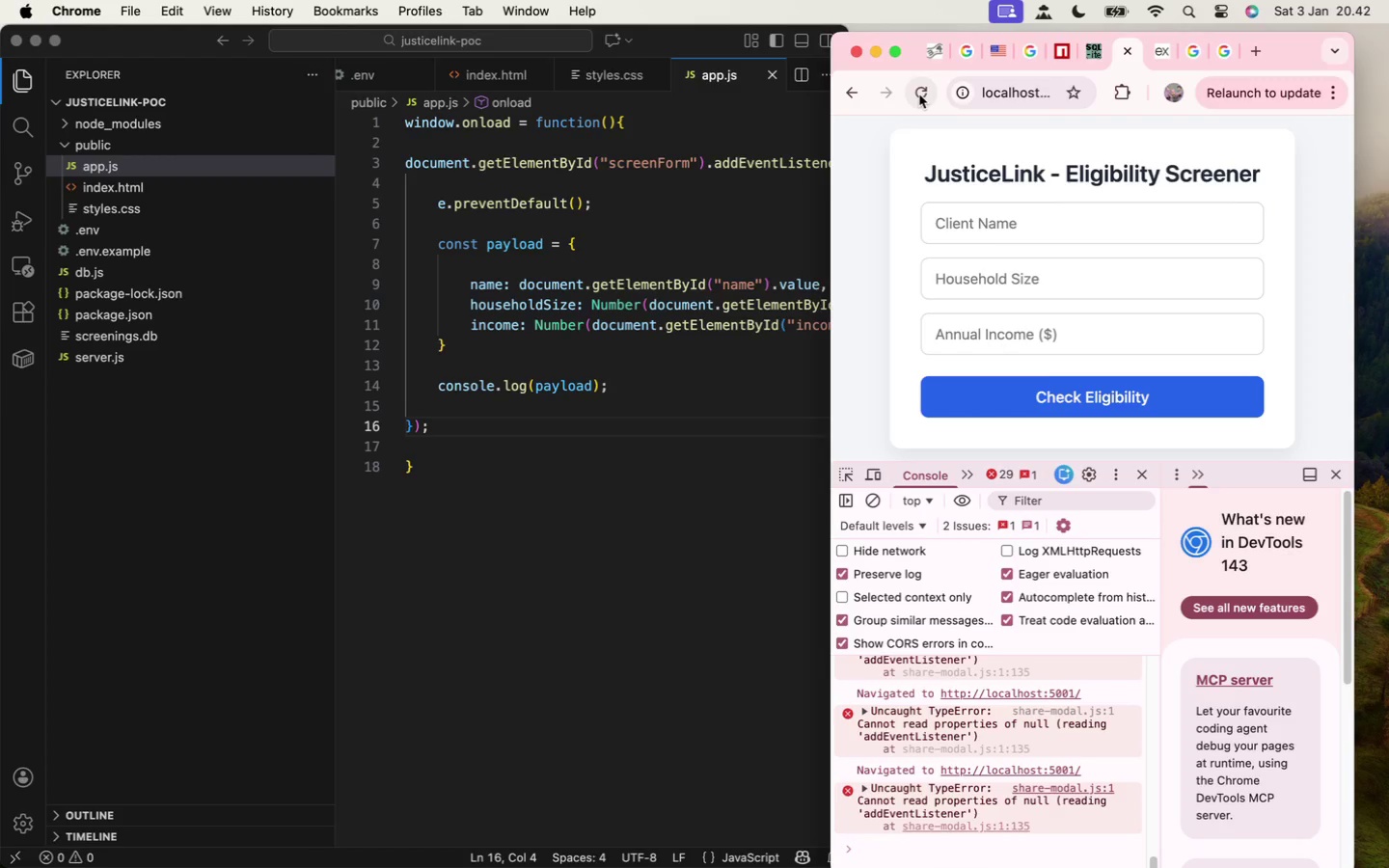 
wait(9.75)
 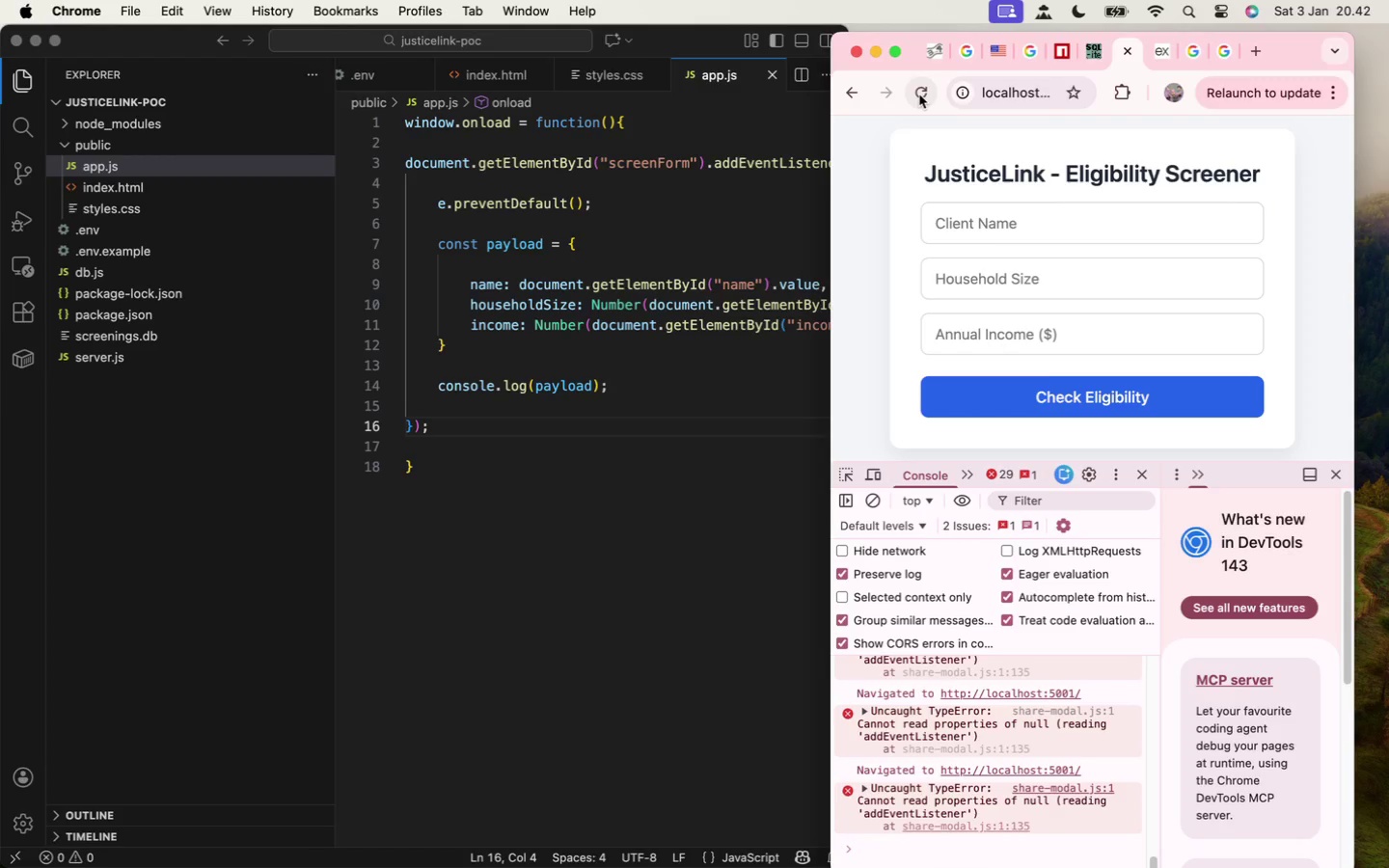 
left_click([916, 92])
 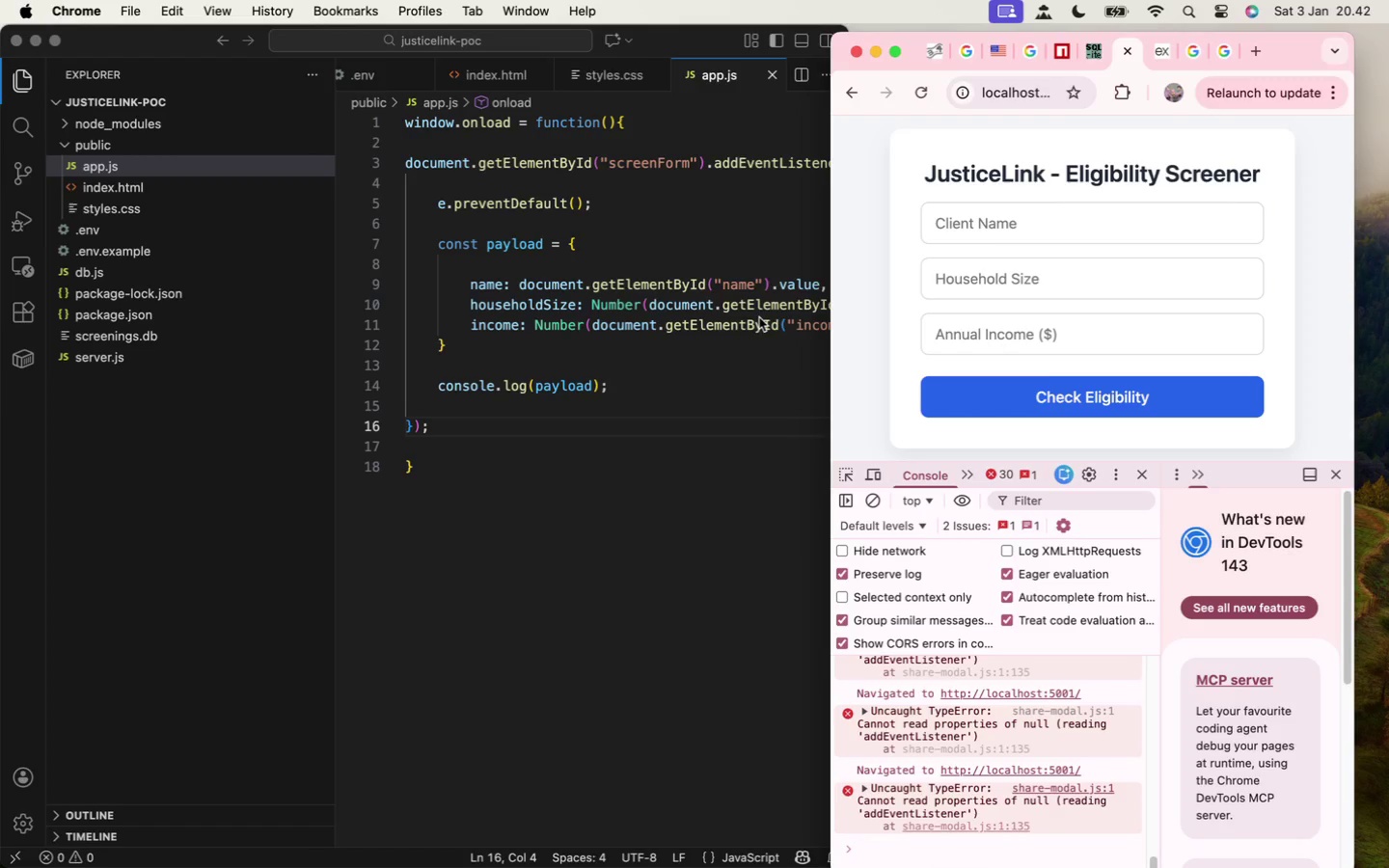 
scroll: coordinate [754, 317], scroll_direction: down, amount: 1.0
 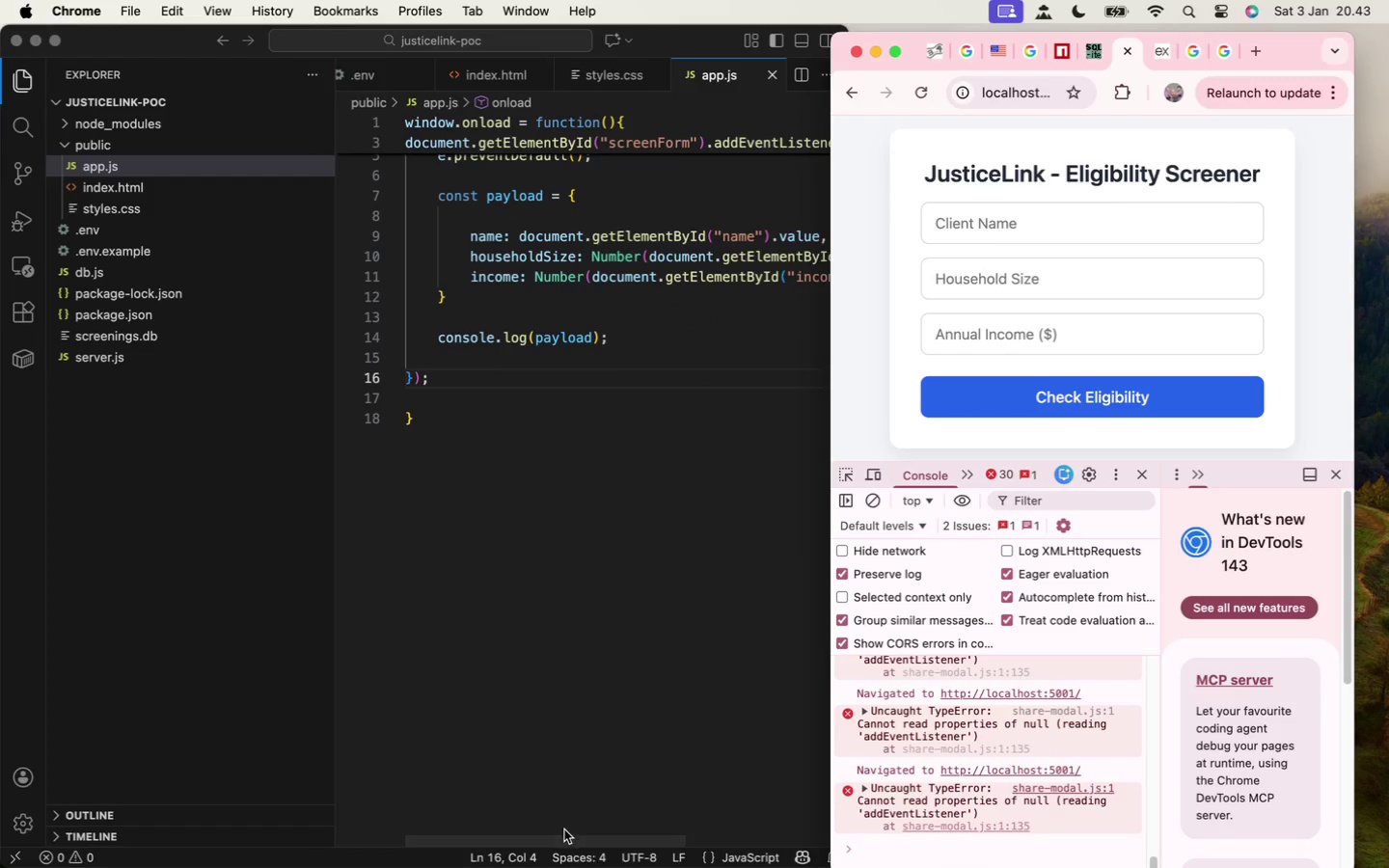 
left_click_drag(start_coordinate=[563, 830], to_coordinate=[666, 818])
 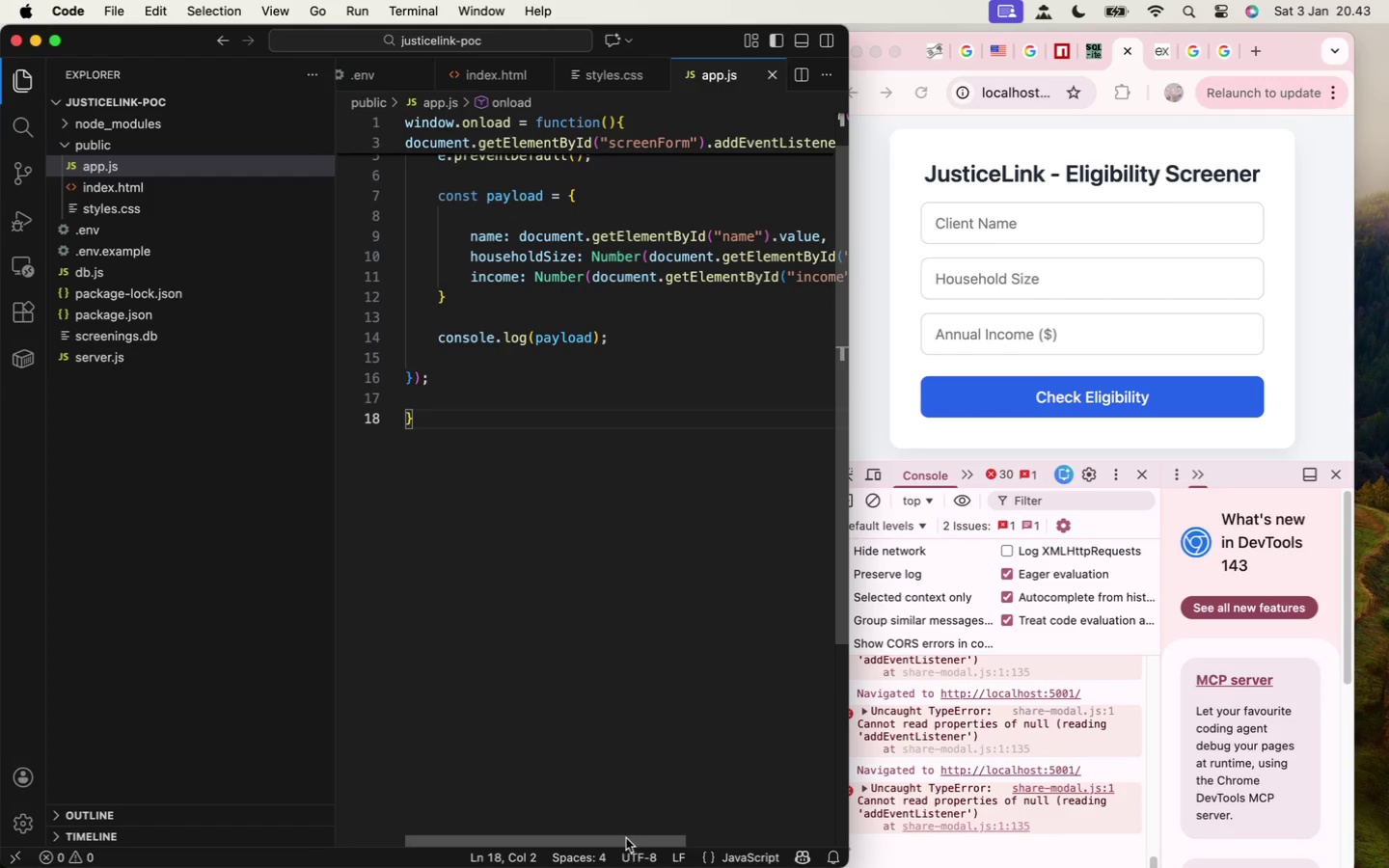 
left_click_drag(start_coordinate=[624, 840], to_coordinate=[522, 829])
 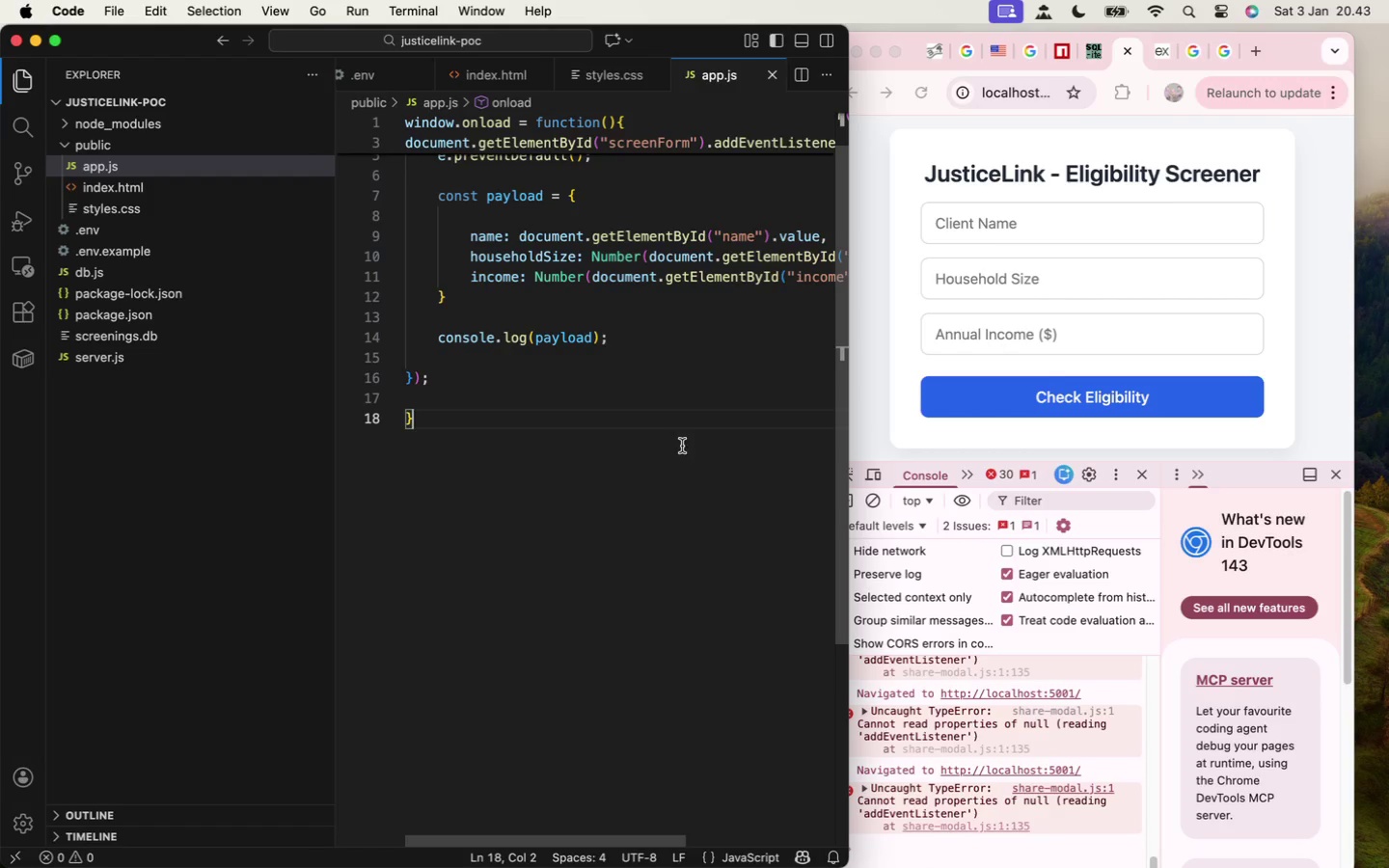 
scroll: coordinate [682, 451], scroll_direction: up, amount: 20.0
 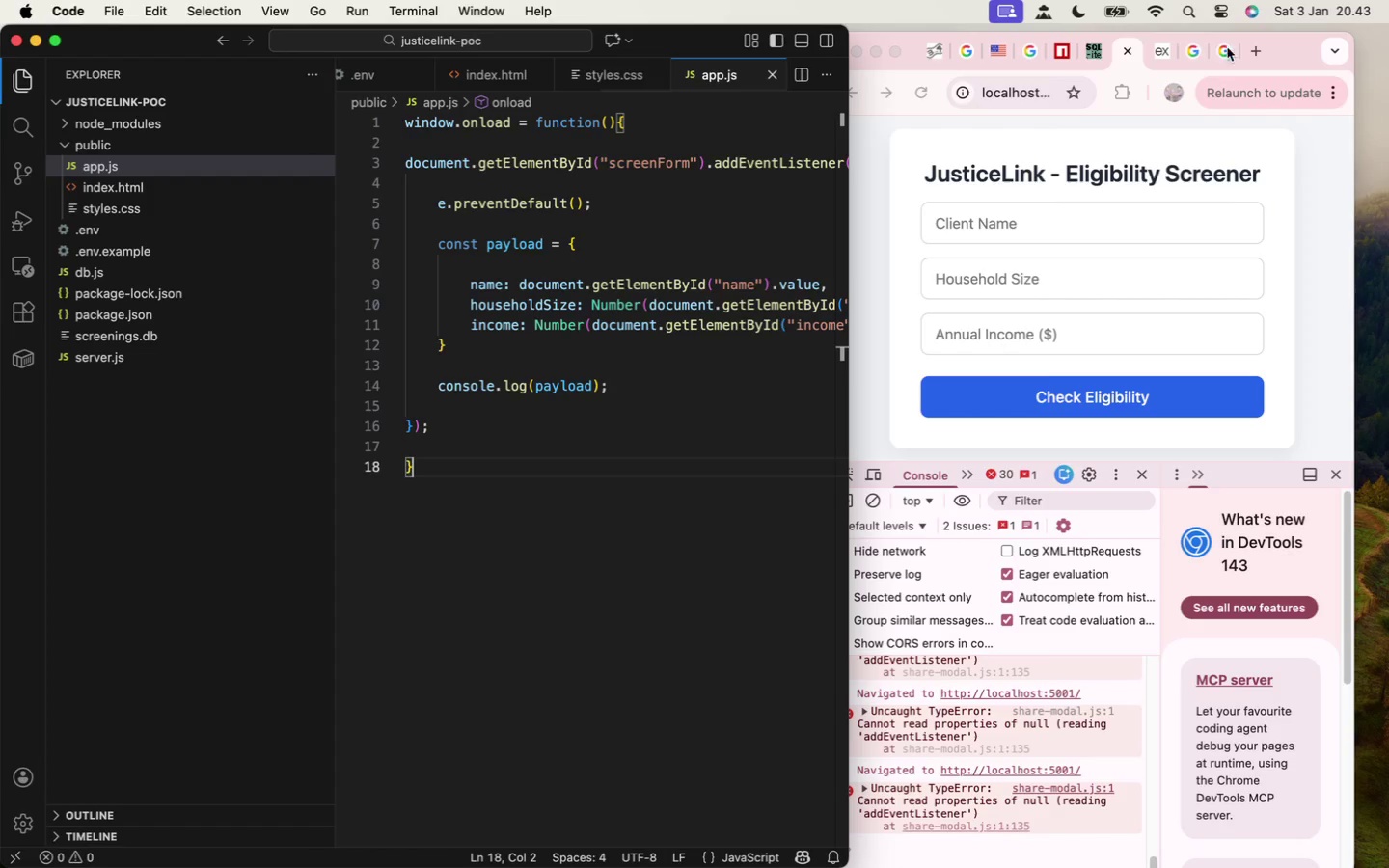 
wait(5.69)
 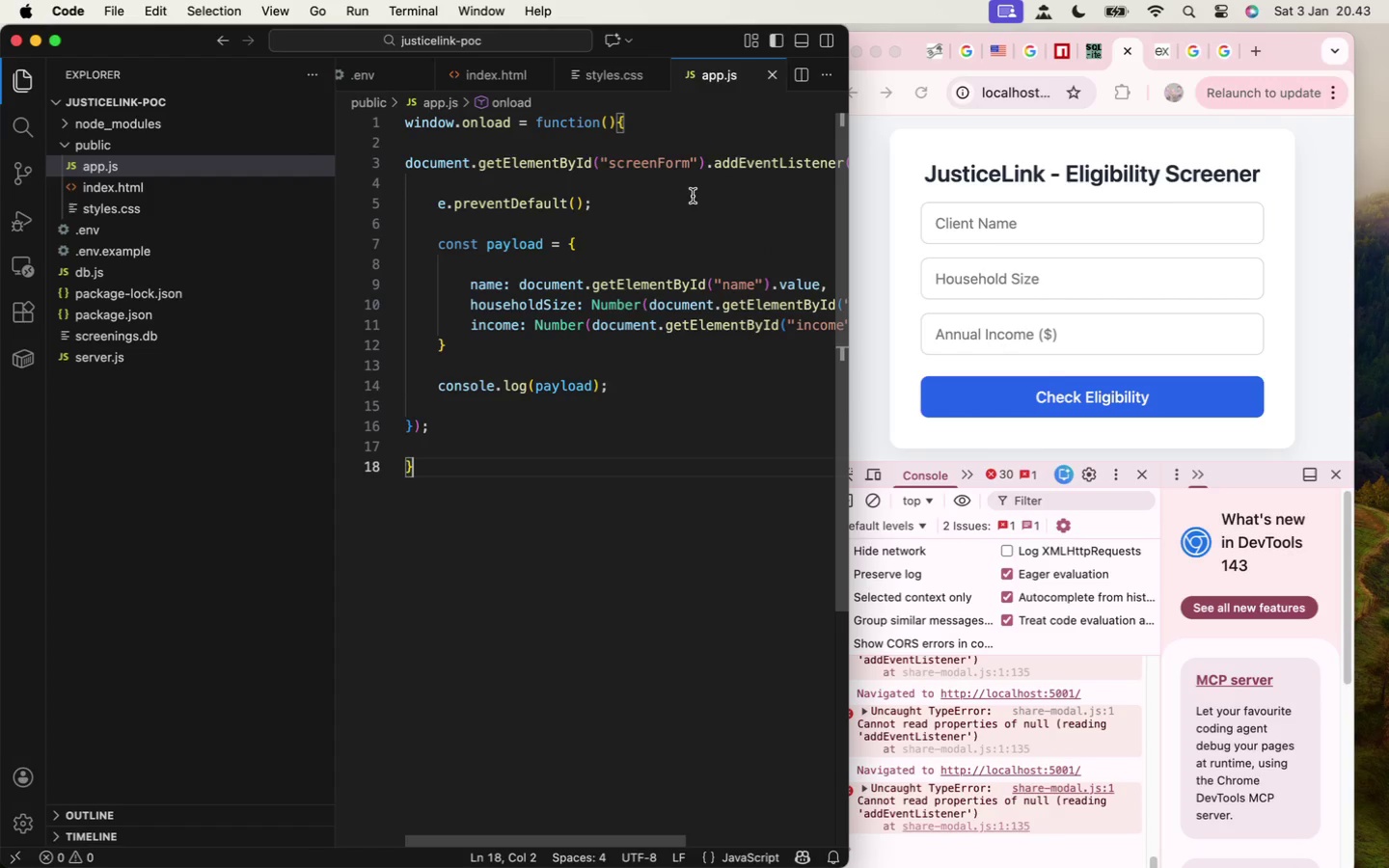 
scroll: coordinate [1078, 522], scroll_direction: up, amount: 10.0
 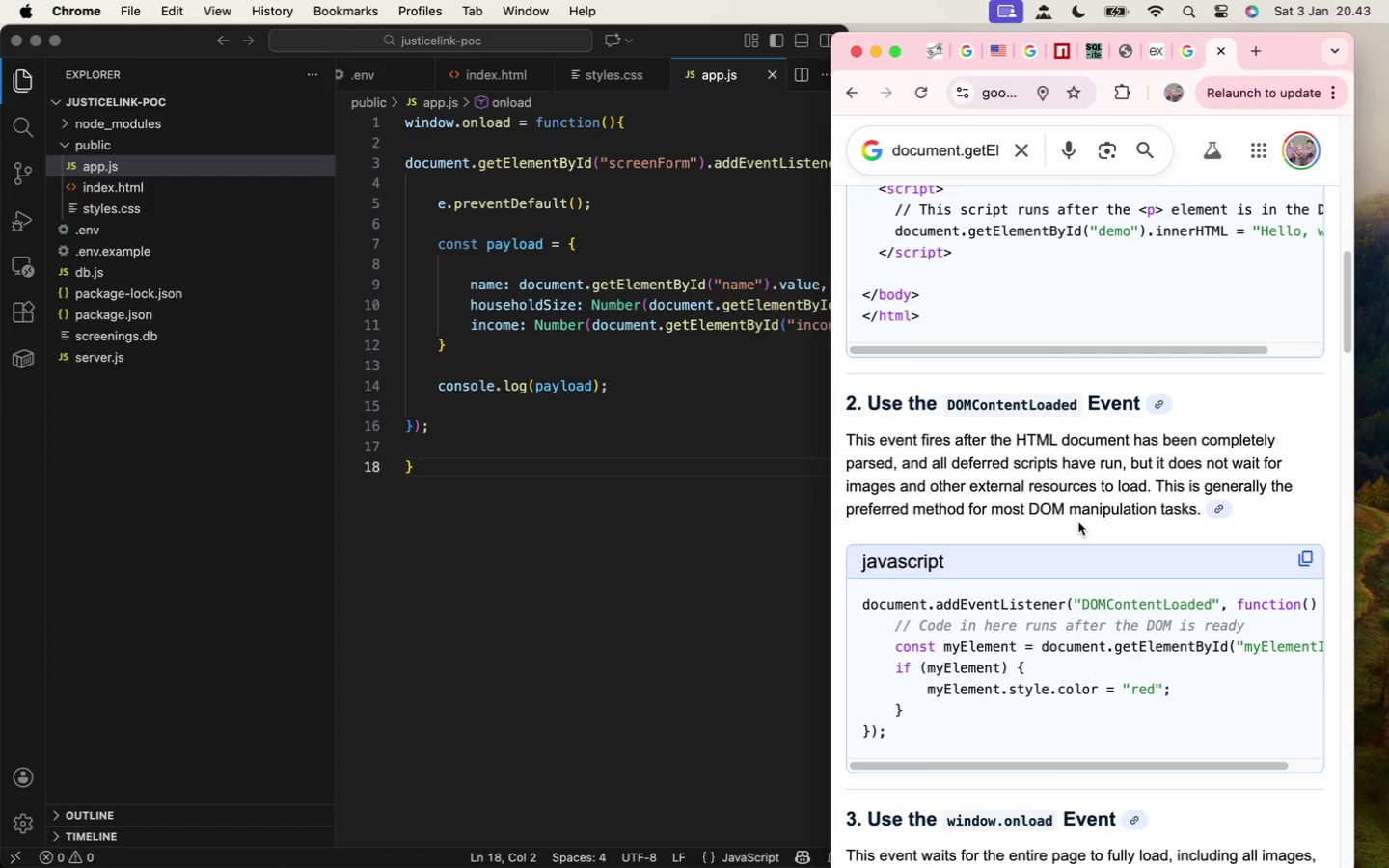 
scroll: coordinate [1073, 513], scroll_direction: down, amount: 51.0
 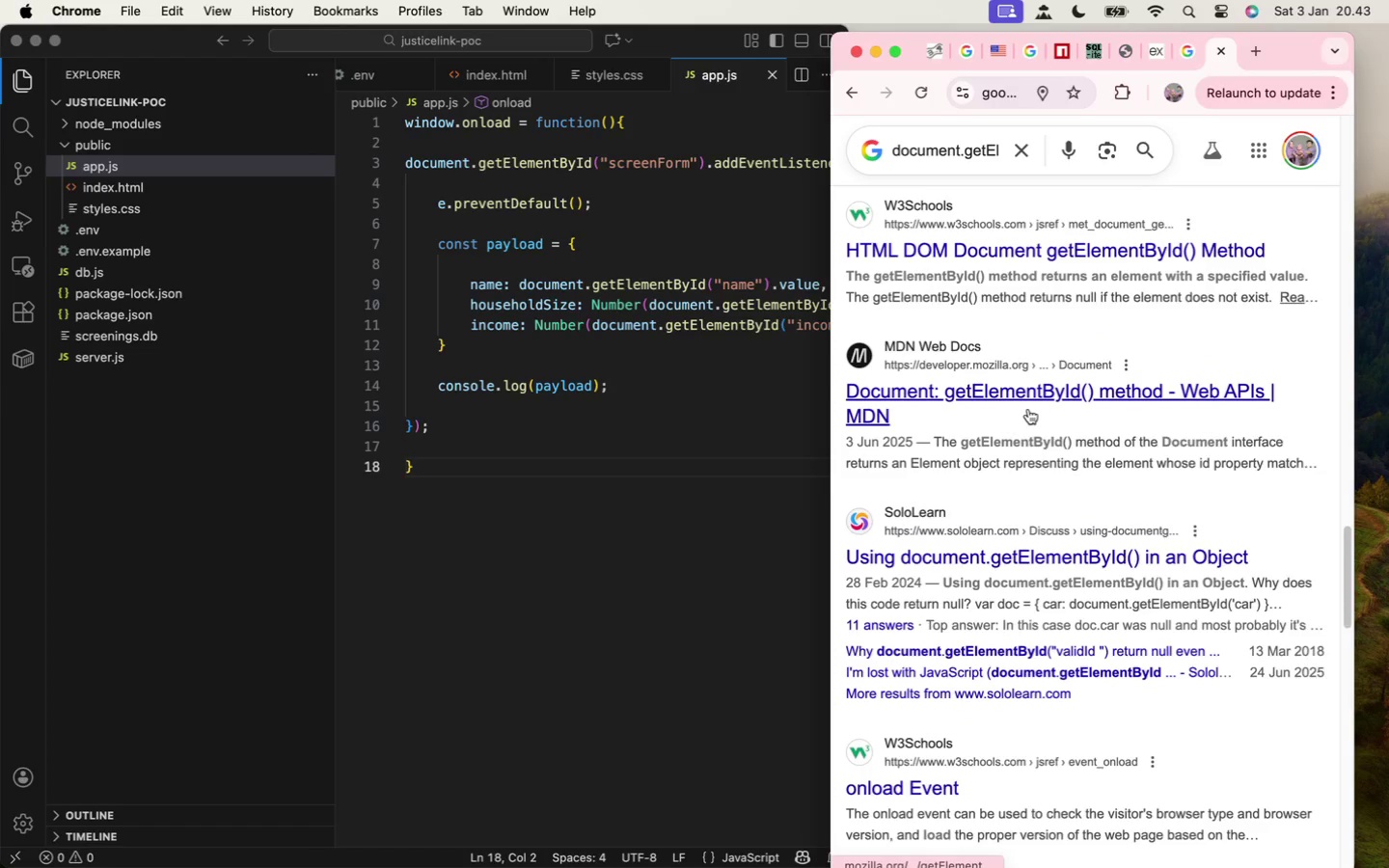 
left_click([1042, 419])
 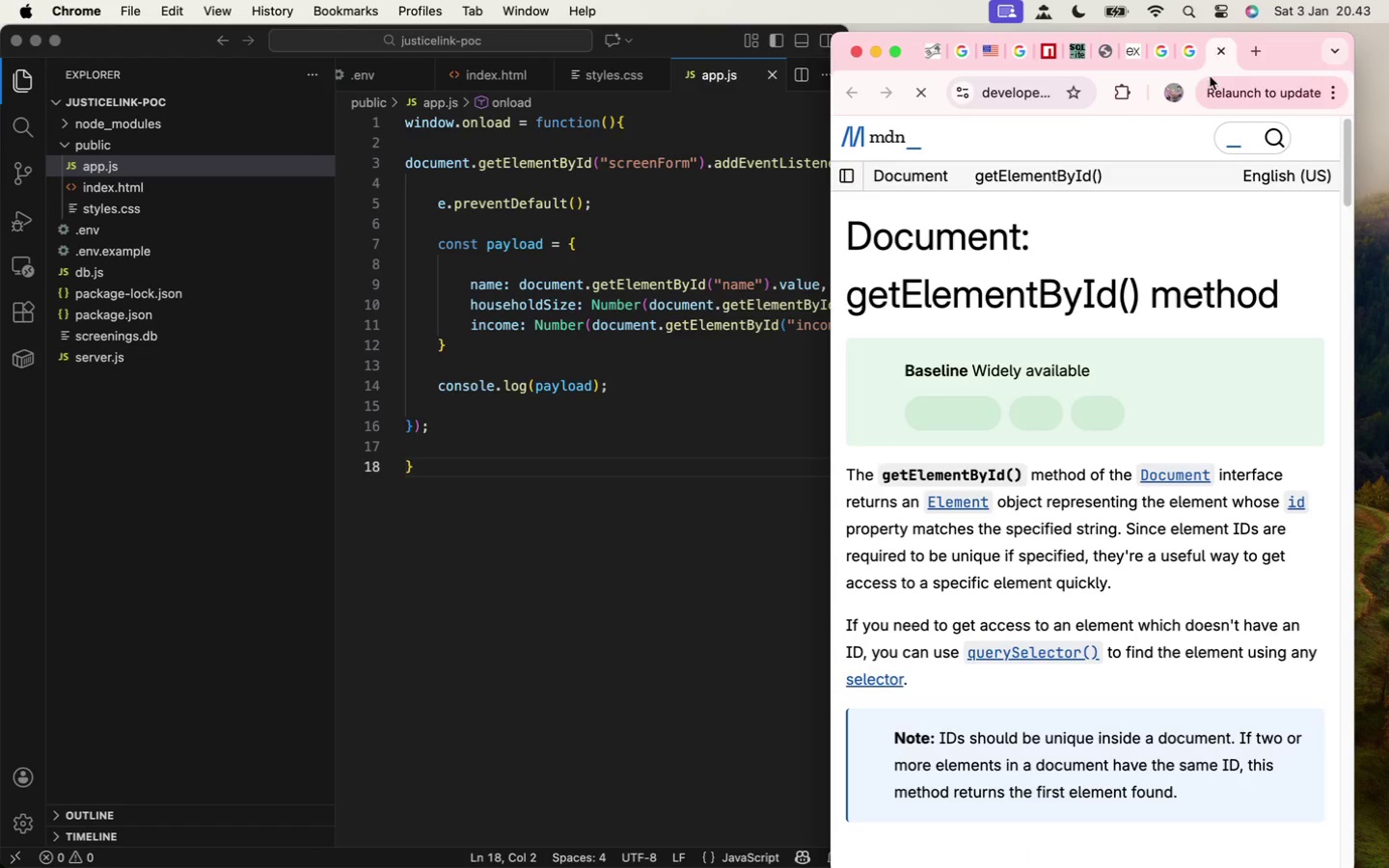 
scroll: coordinate [1120, 422], scroll_direction: down, amount: 38.0
 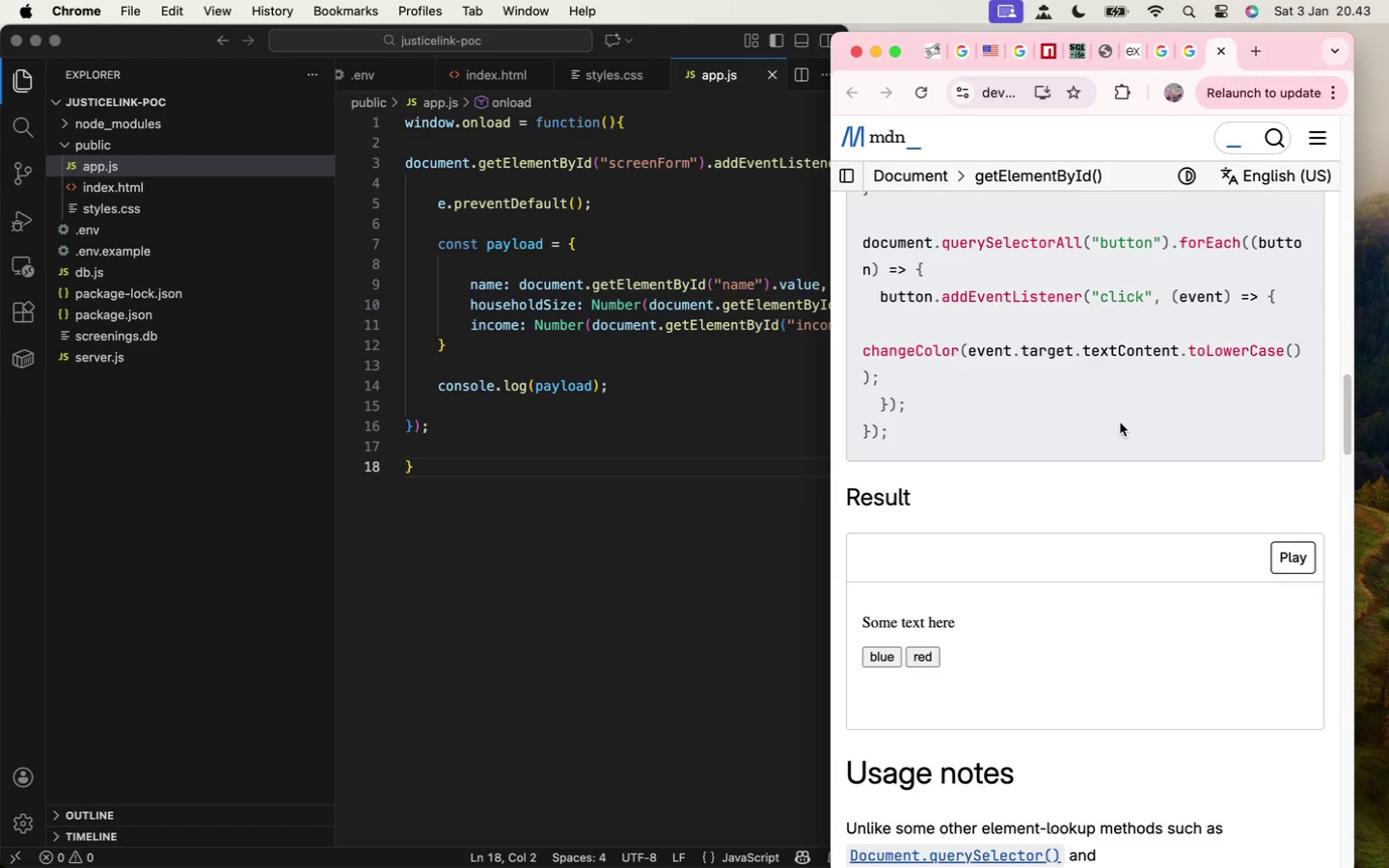 
scroll: coordinate [1119, 422], scroll_direction: up, amount: 10.0
 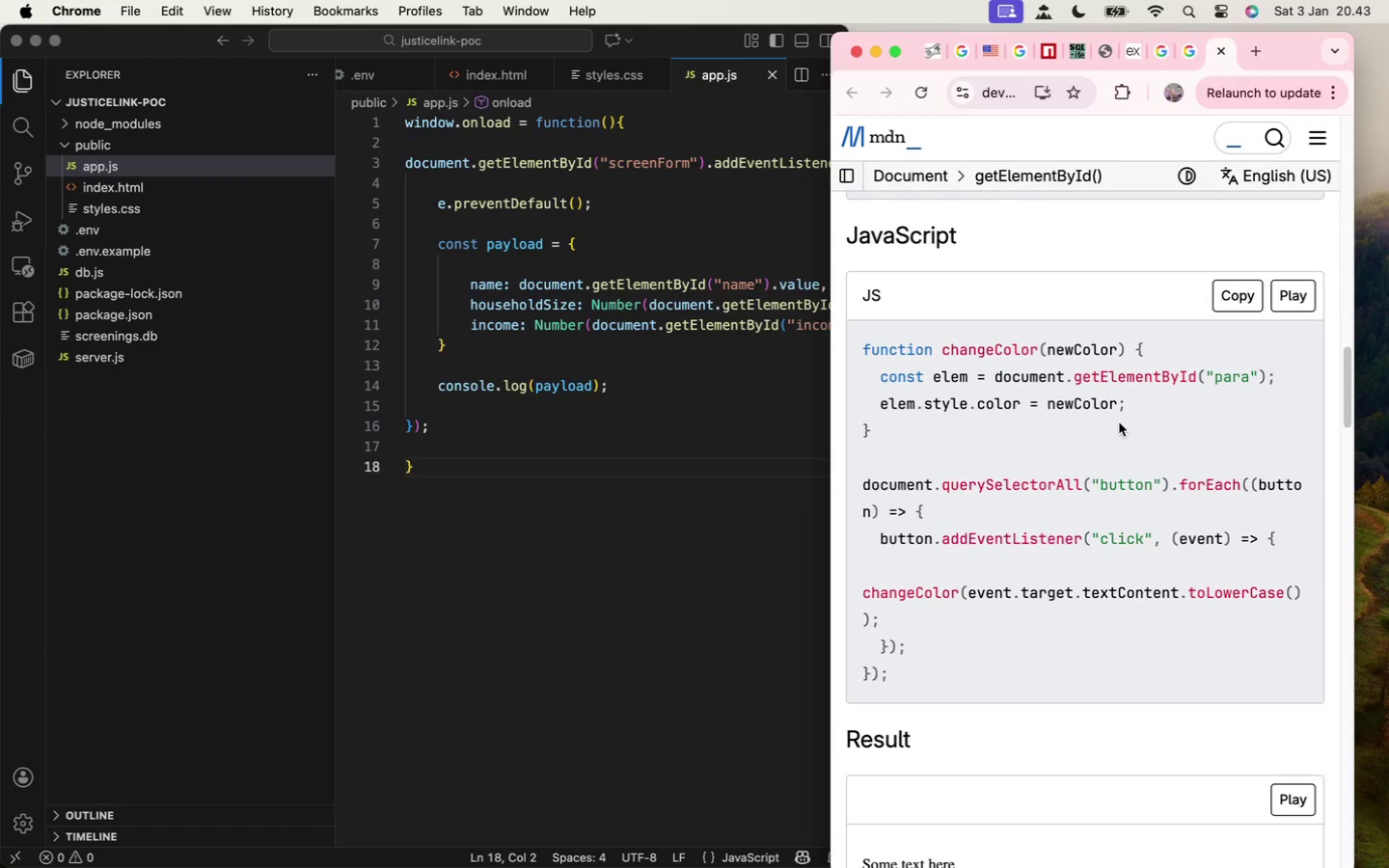 
scroll: coordinate [1116, 427], scroll_direction: down, amount: 8.0
 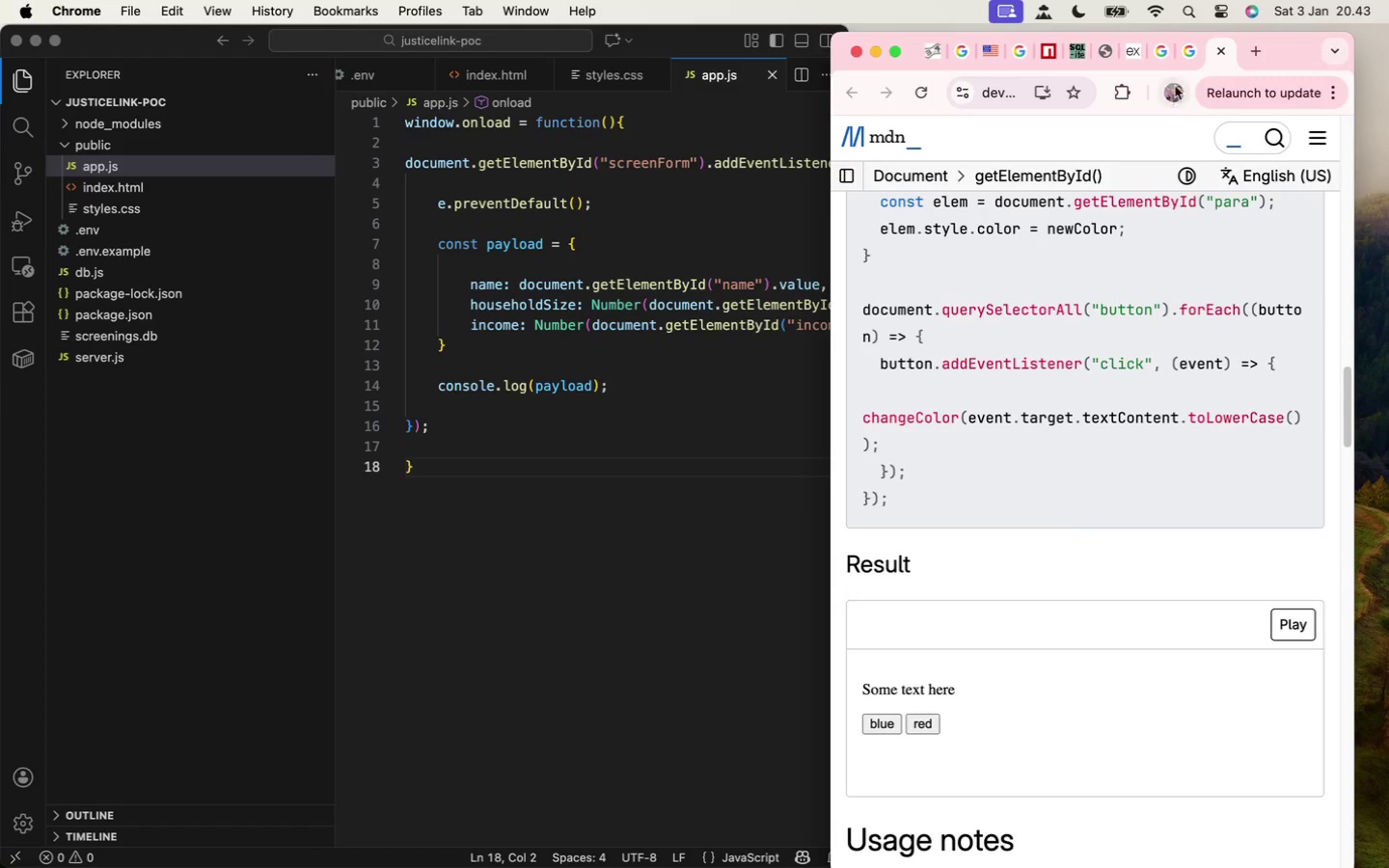 
left_click([1185, 59])
 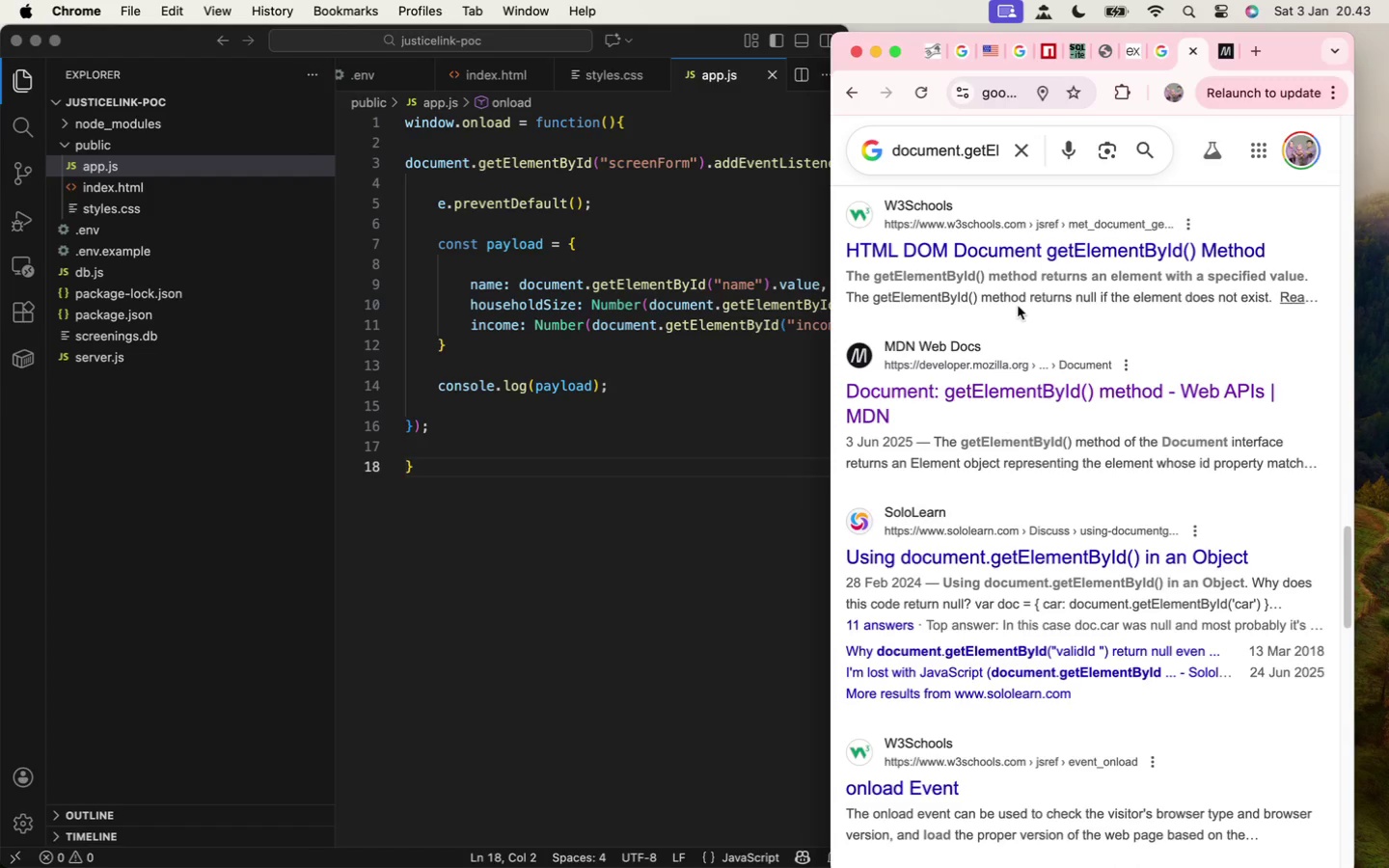 
scroll: coordinate [964, 585], scroll_direction: up, amount: 91.0
 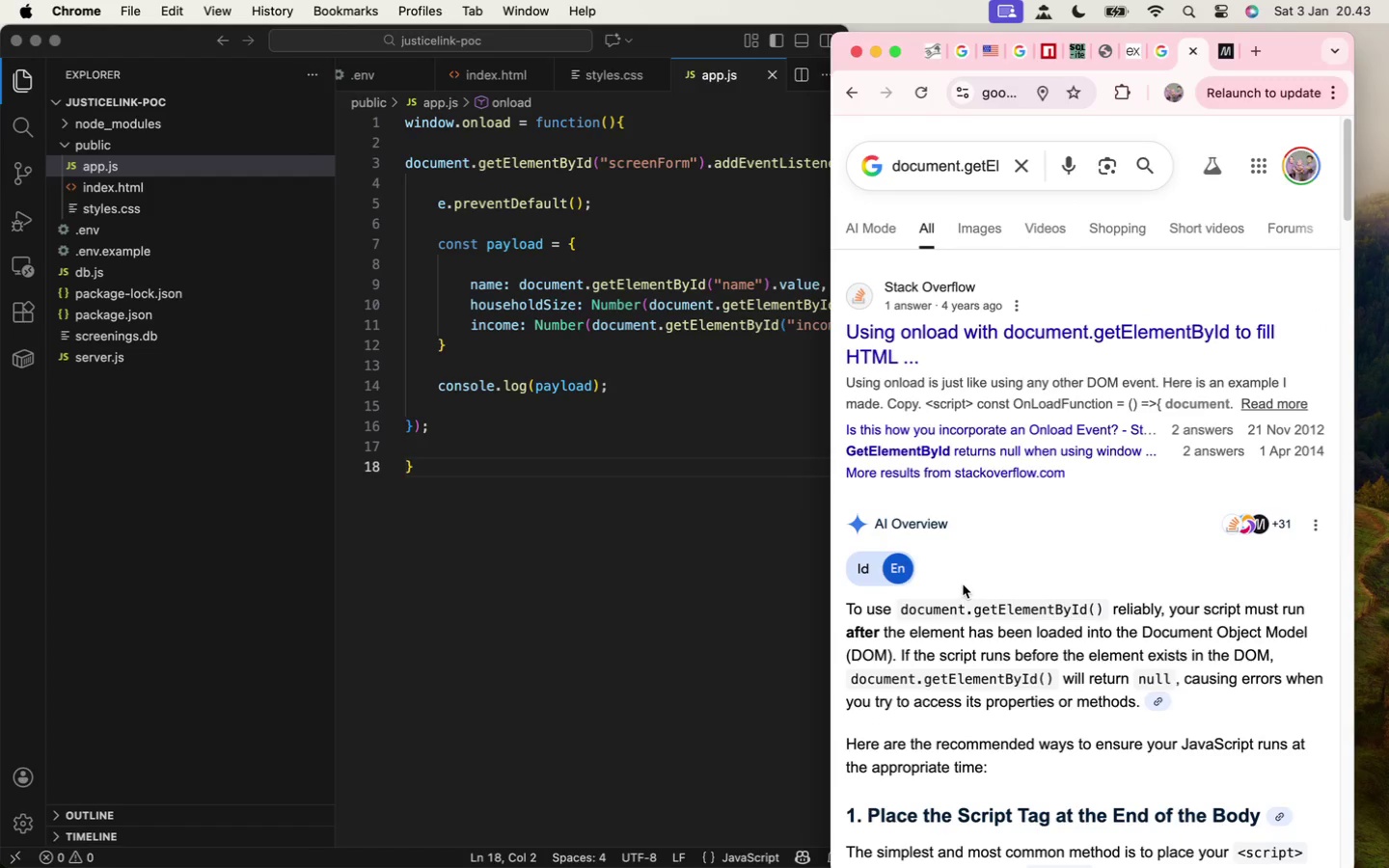 
scroll: coordinate [957, 586], scroll_direction: down, amount: 23.0
 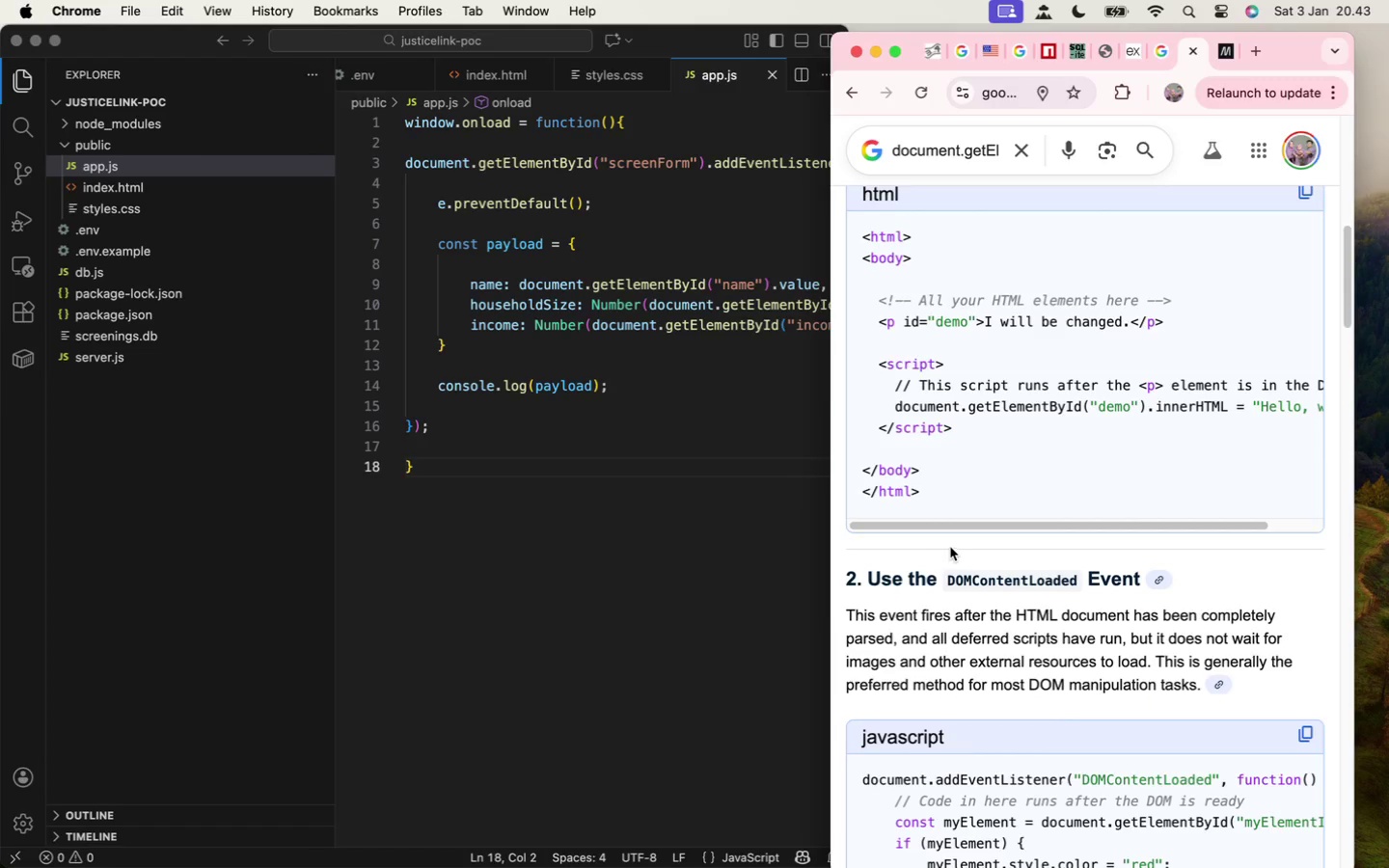 
wait(5.24)
 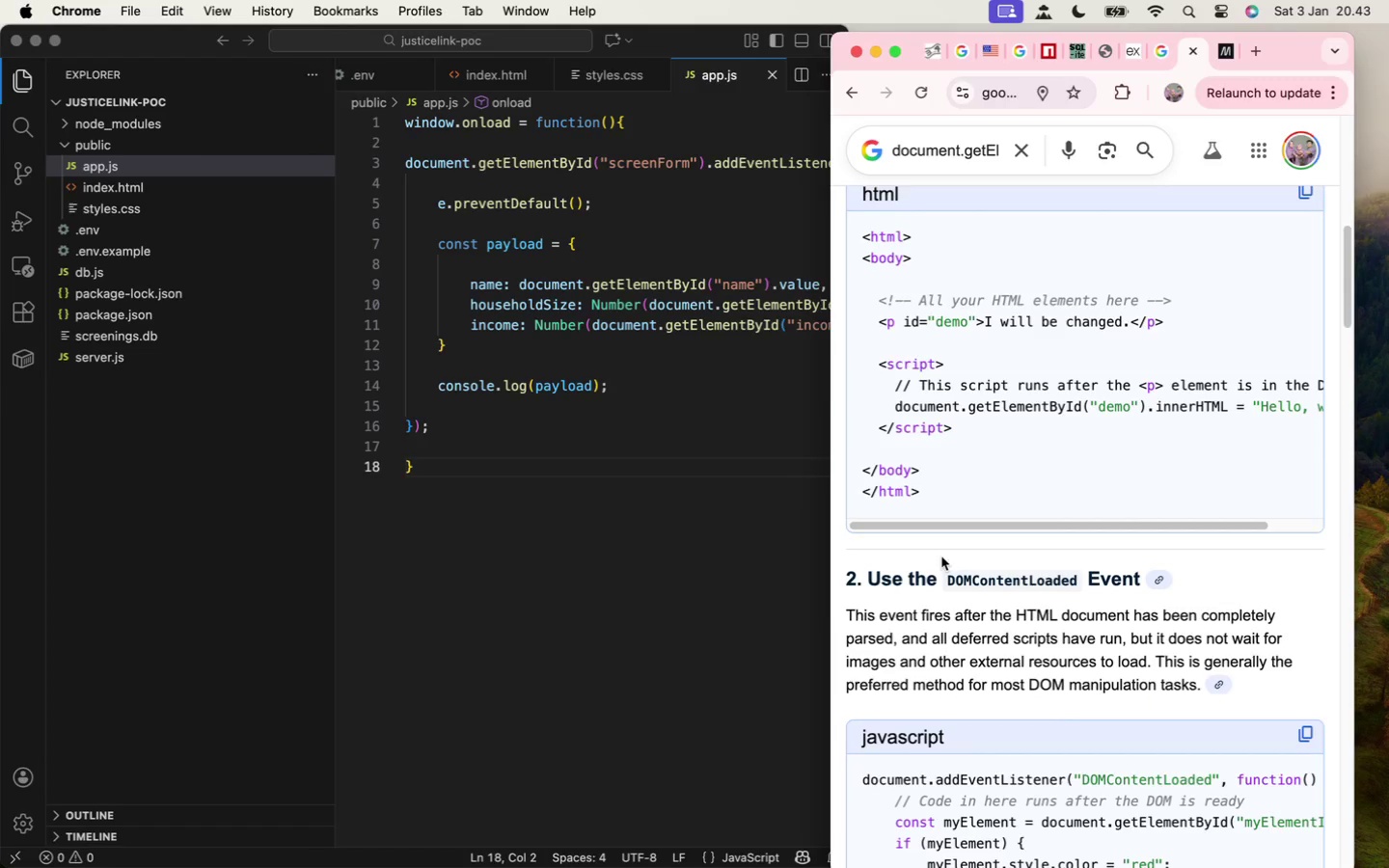 
left_click_drag(start_coordinate=[949, 527], to_coordinate=[887, 535])
 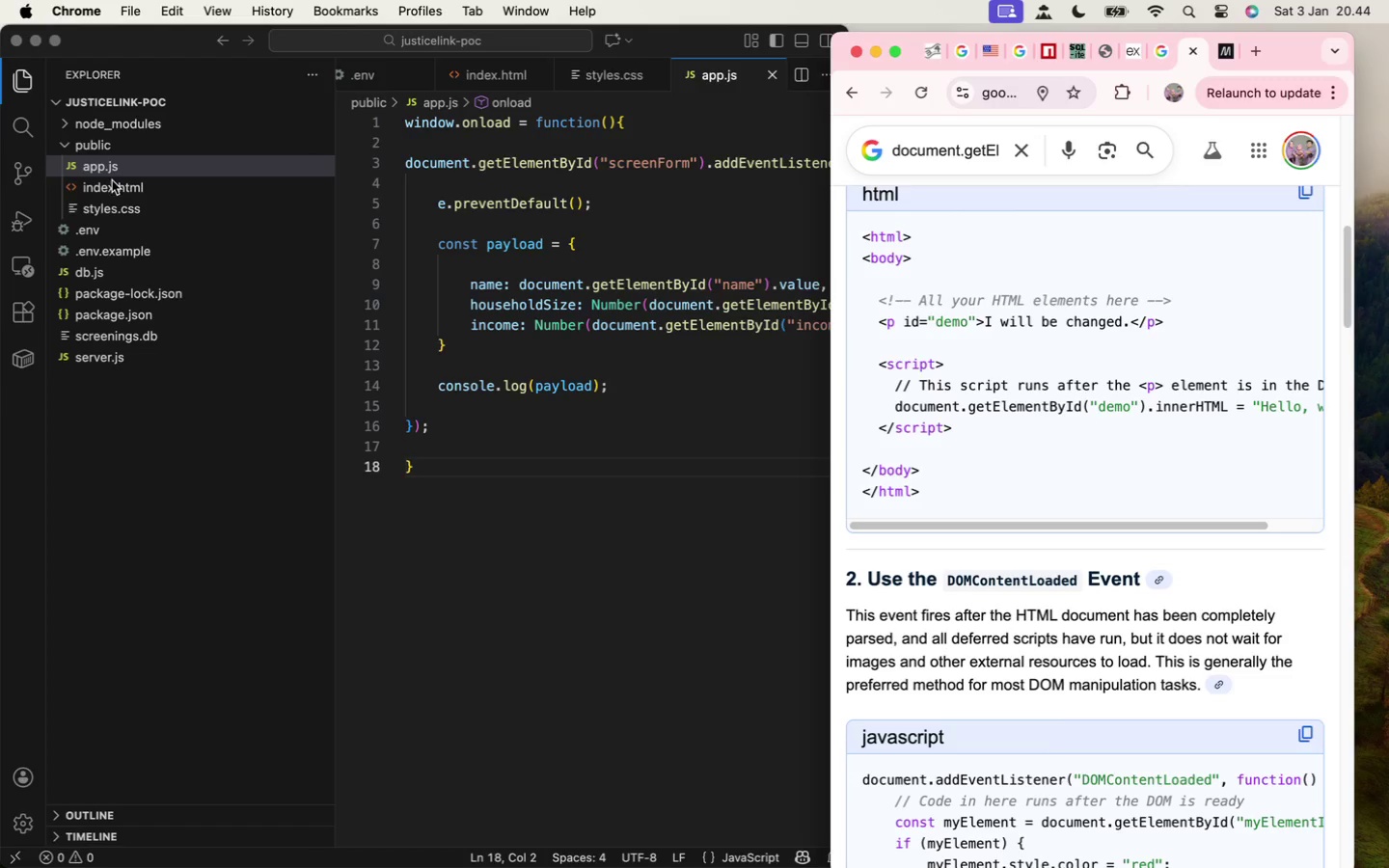 
double_click([108, 182])
 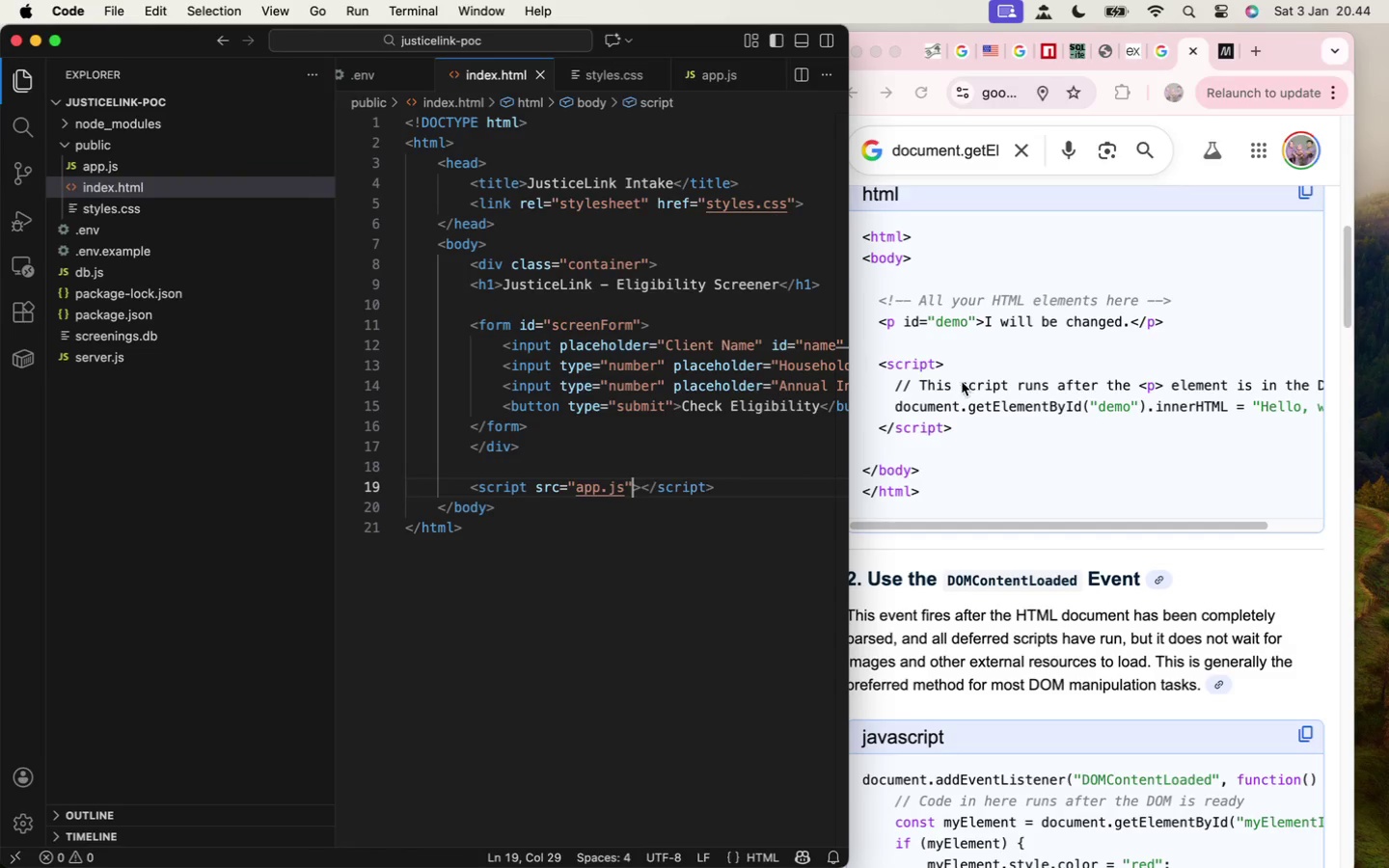 
wait(7.35)
 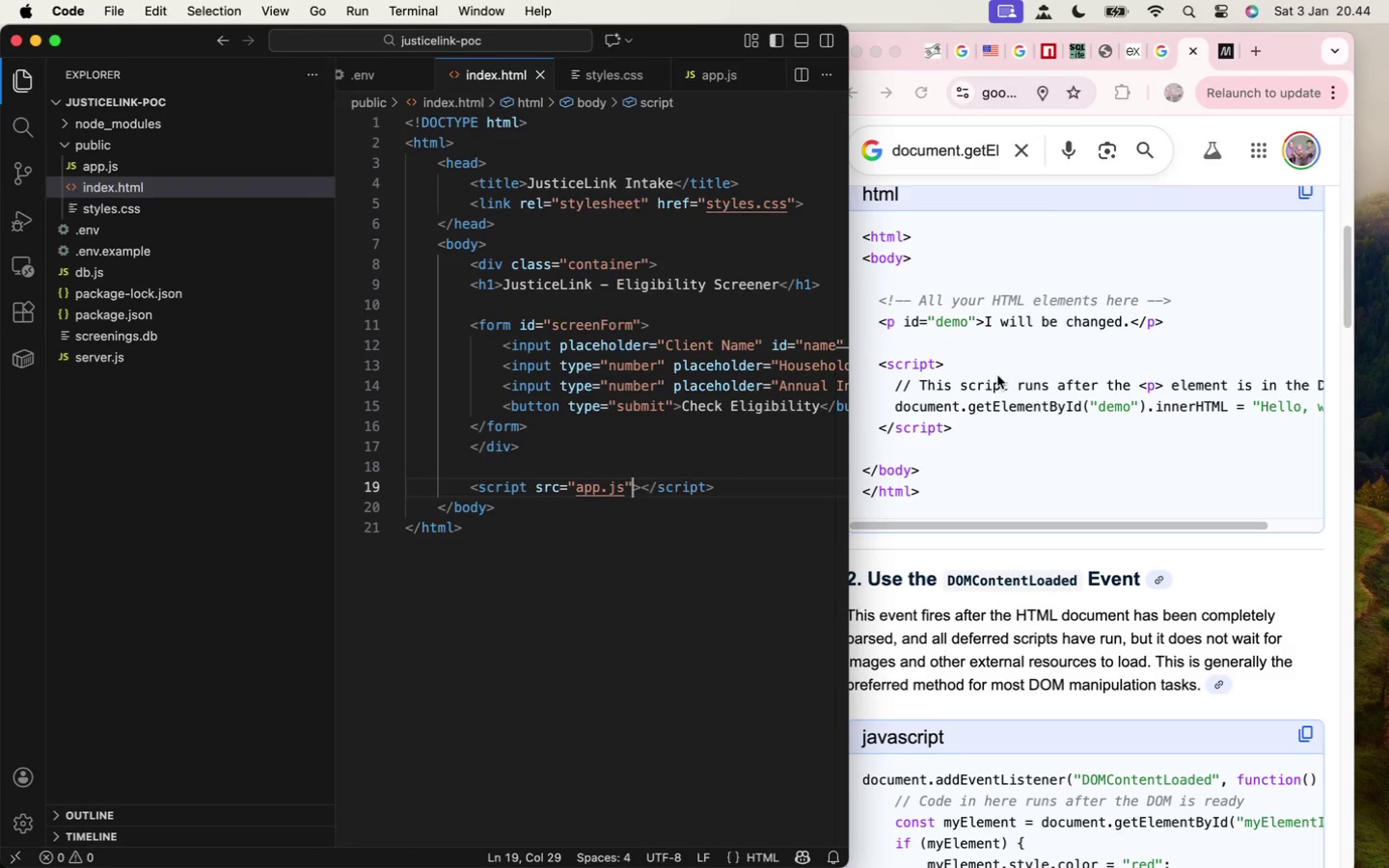 
scroll: coordinate [957, 403], scroll_direction: down, amount: 31.0
 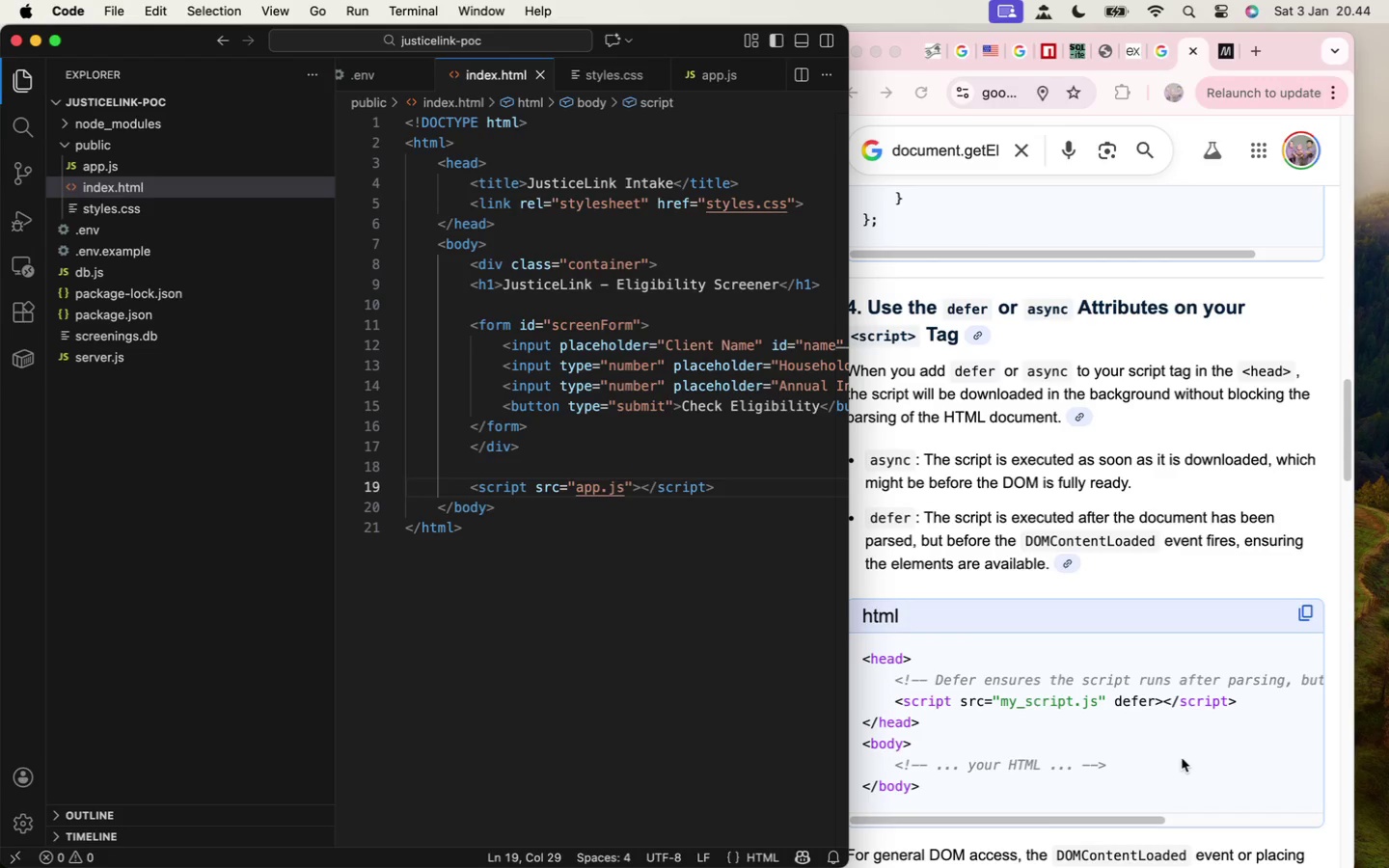 
left_click_drag(start_coordinate=[1101, 818], to_coordinate=[1163, 818])
 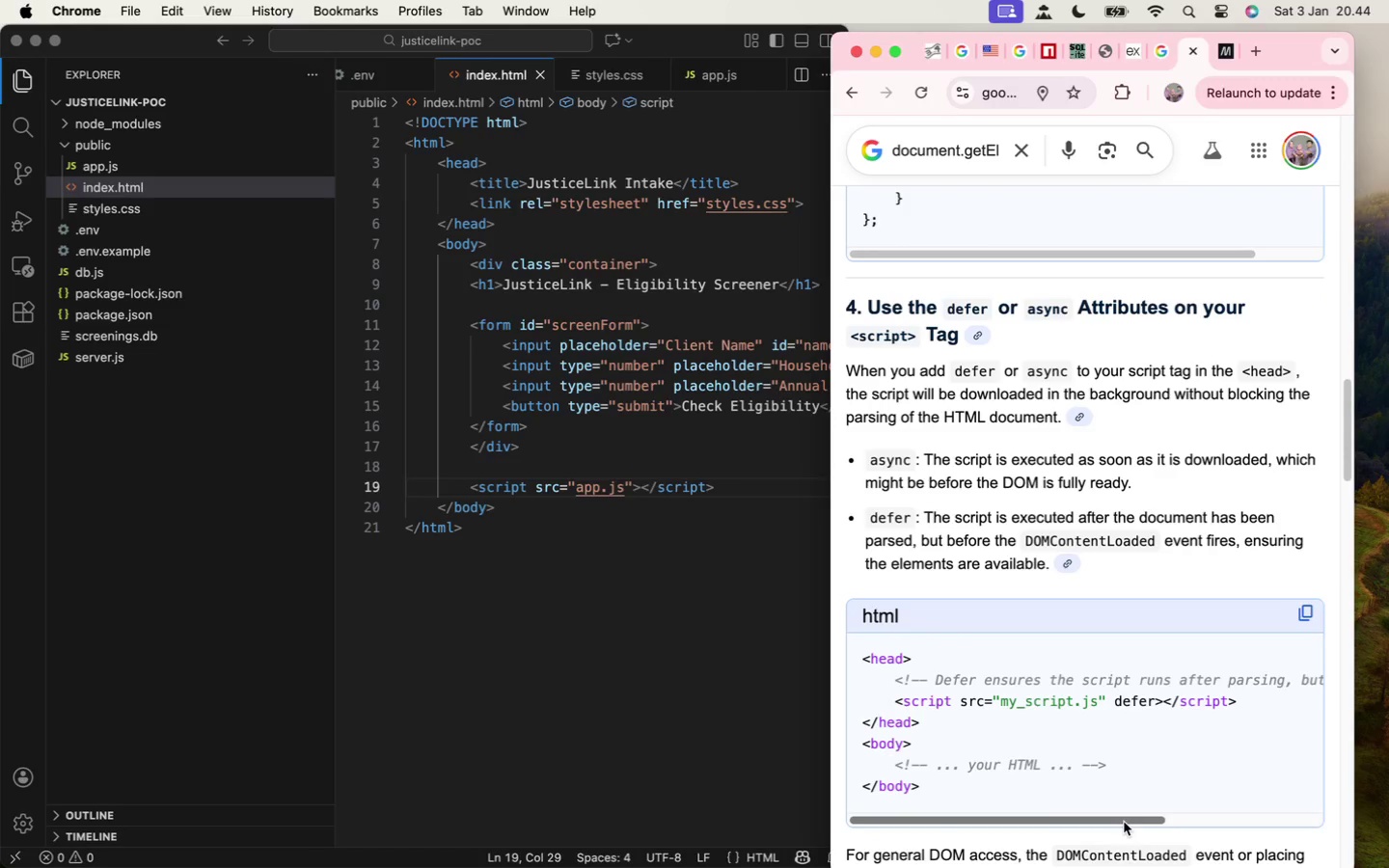 
left_click_drag(start_coordinate=[1124, 820], to_coordinate=[1072, 809])
 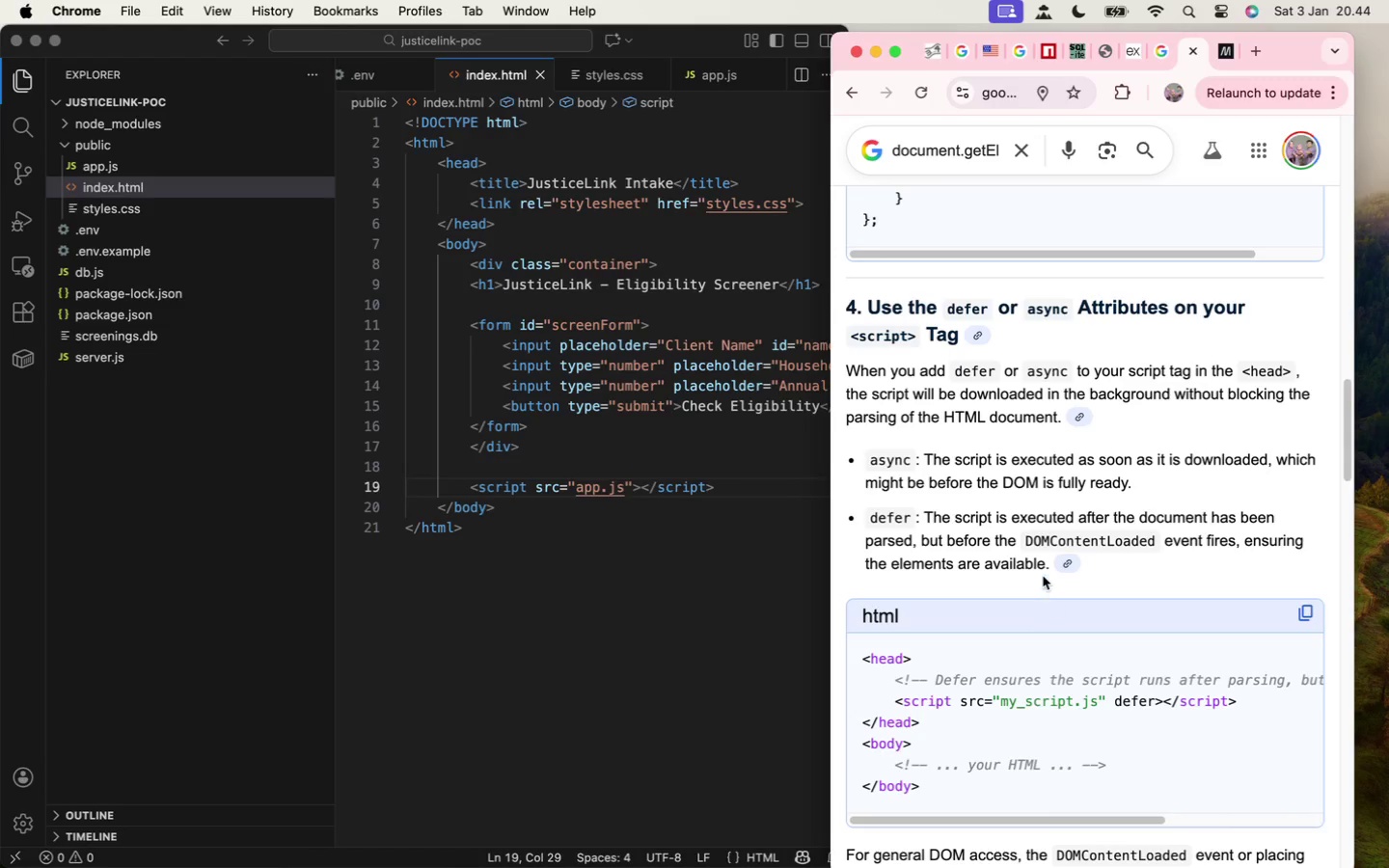 
scroll: coordinate [1054, 590], scroll_direction: down, amount: 15.0
 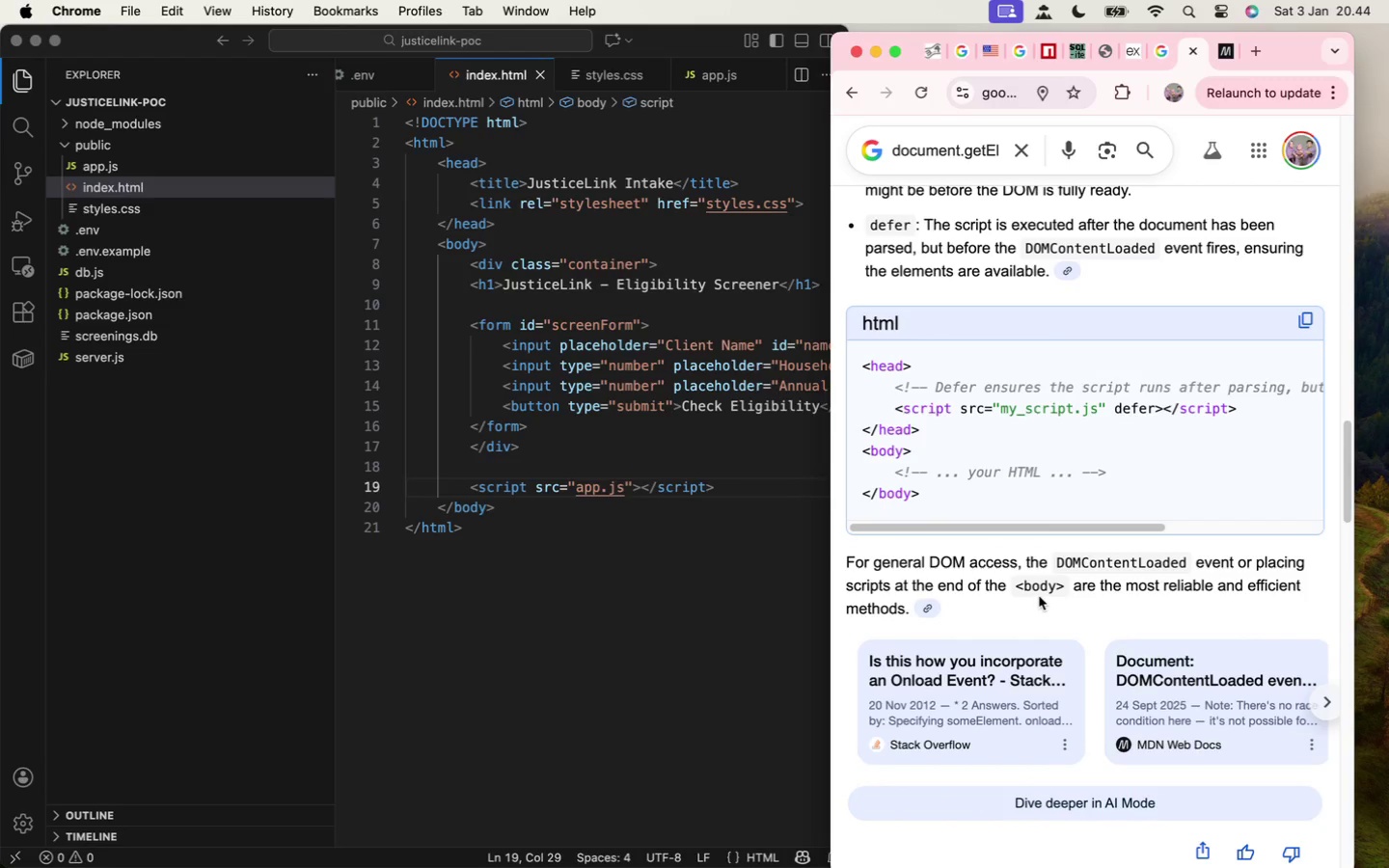 
wait(9.16)
 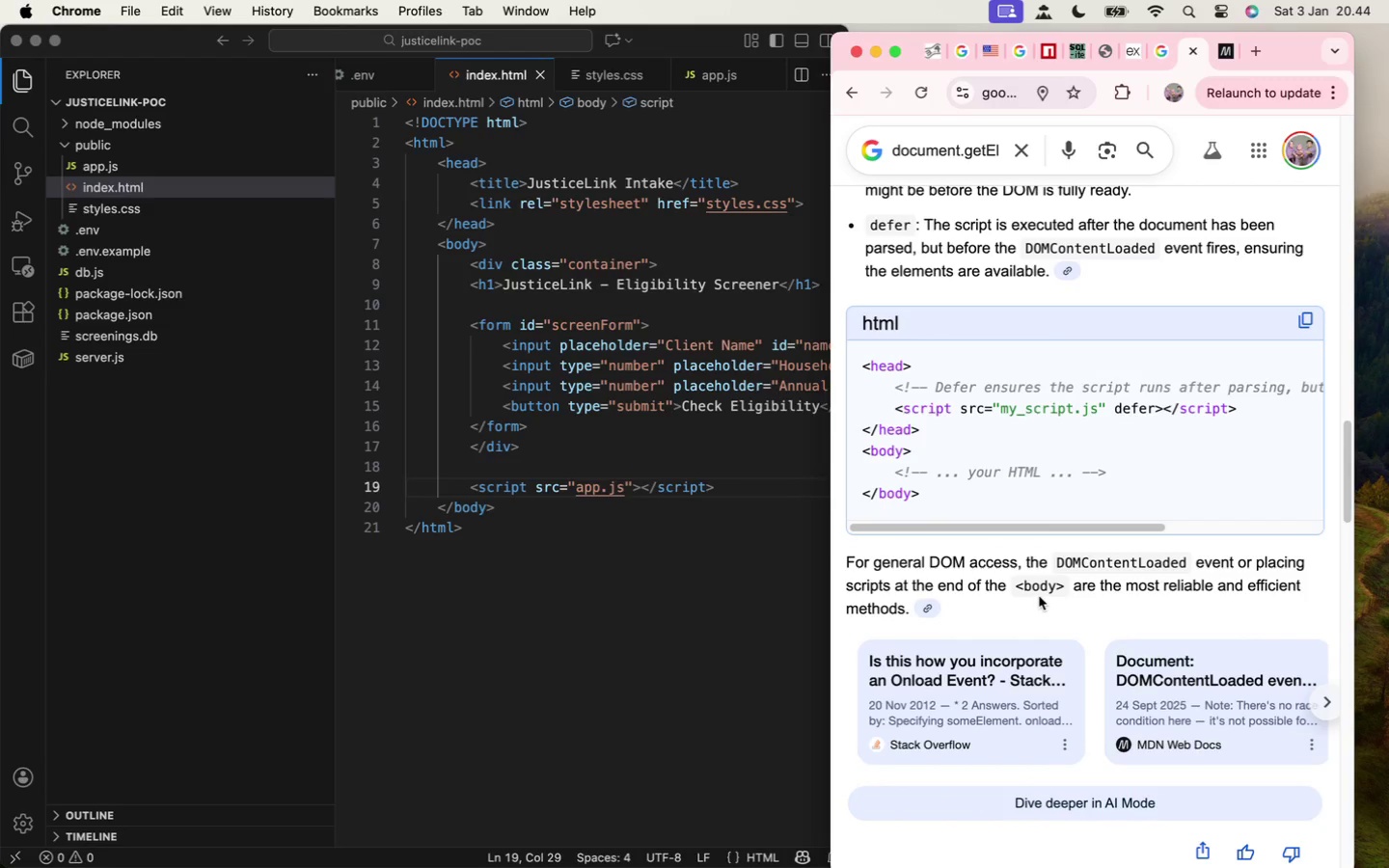 
scroll: coordinate [1041, 596], scroll_direction: down, amount: 11.0
 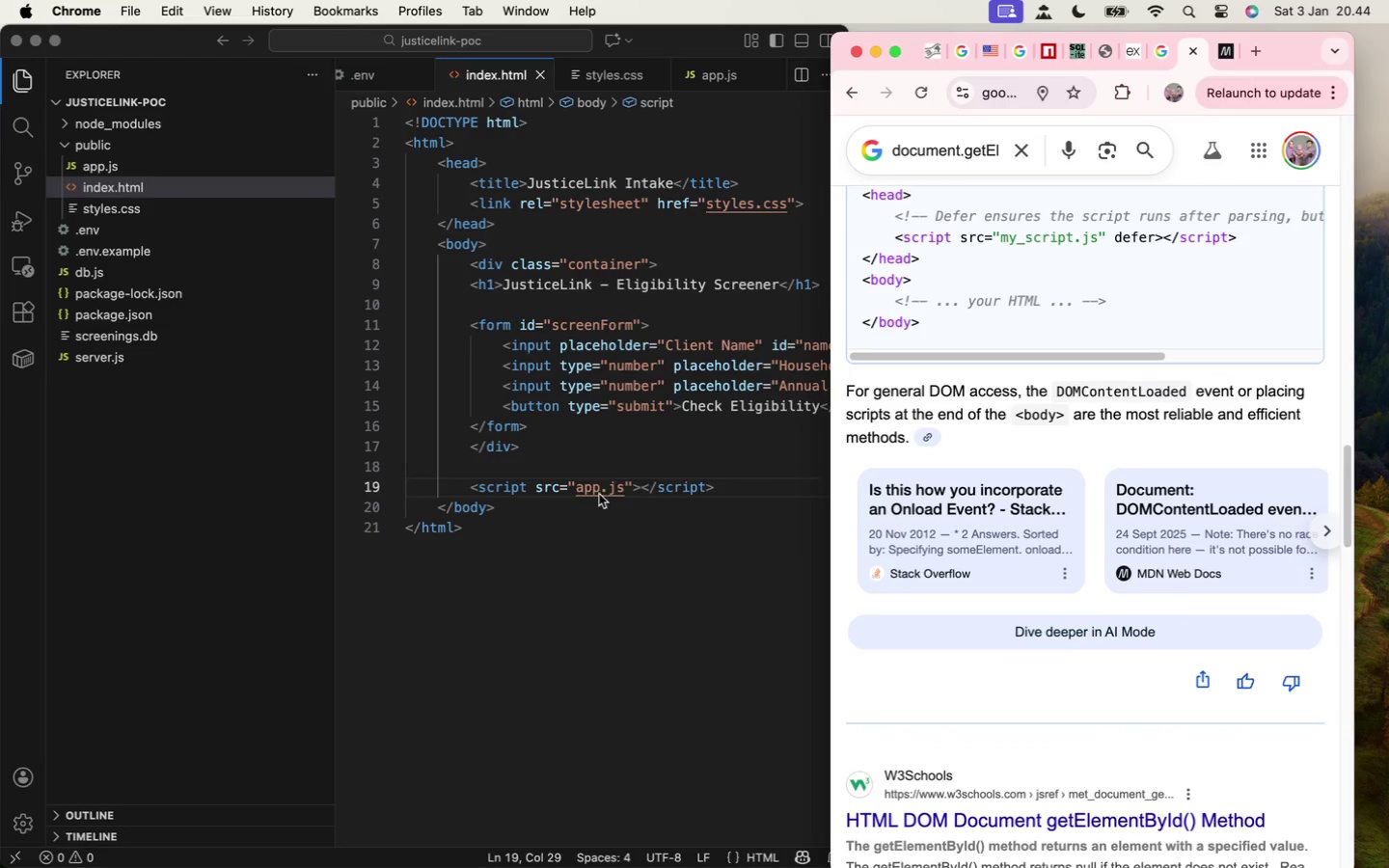 
left_click([715, 458])
 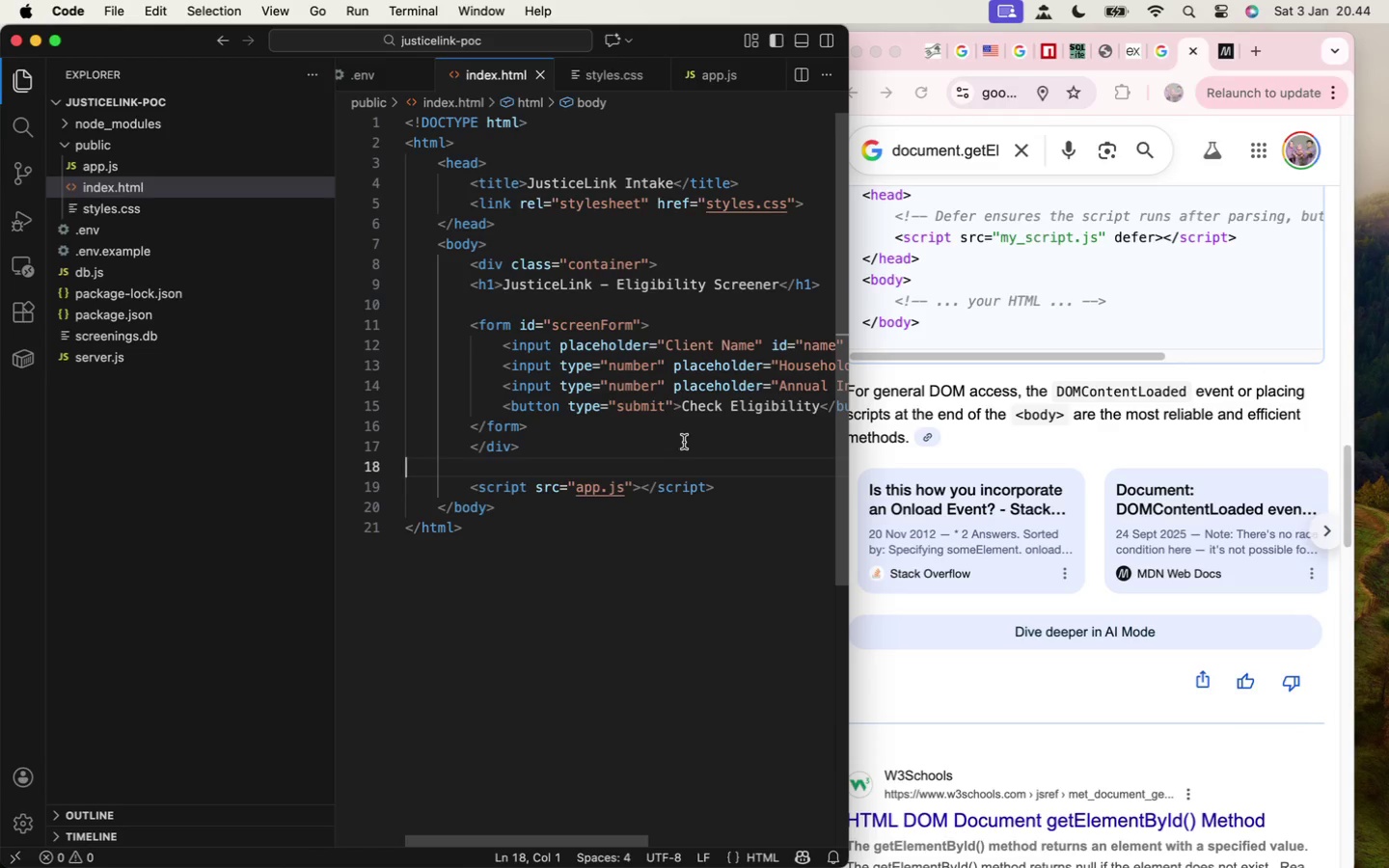 
hold_key(key=CommandLeft, duration=0.53)
 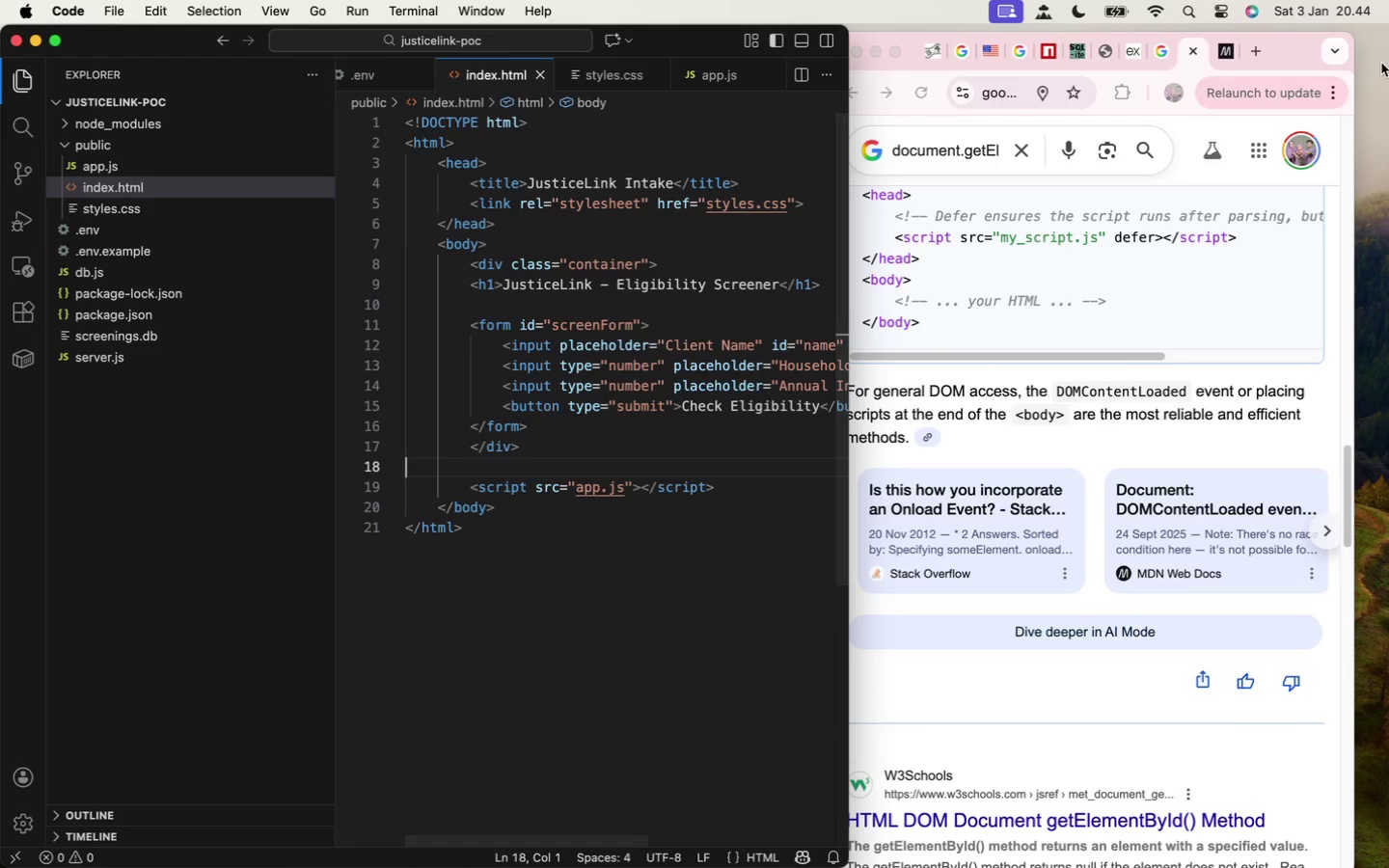 
hold_key(key=S, duration=0.33)
 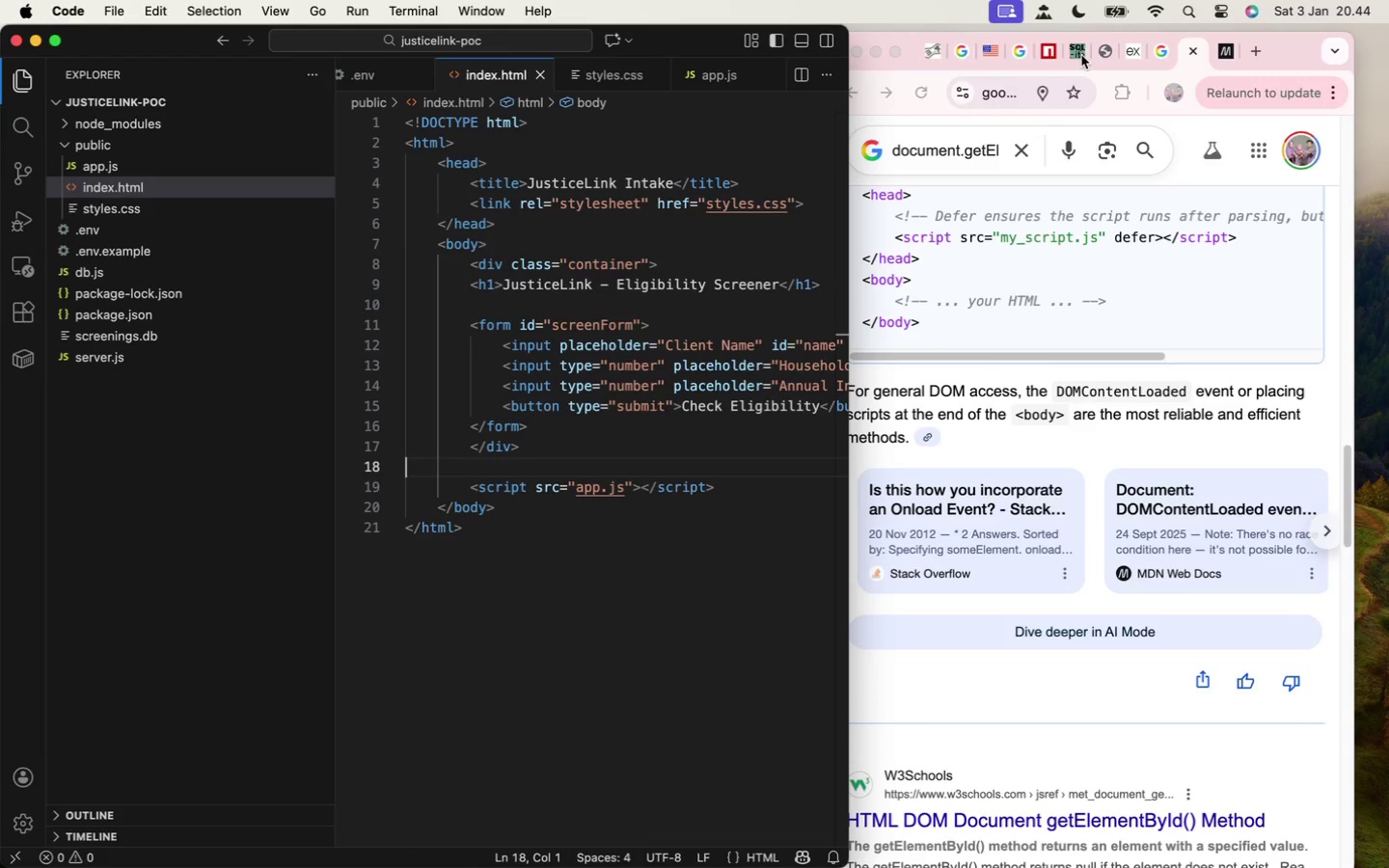 
left_click([1108, 56])
 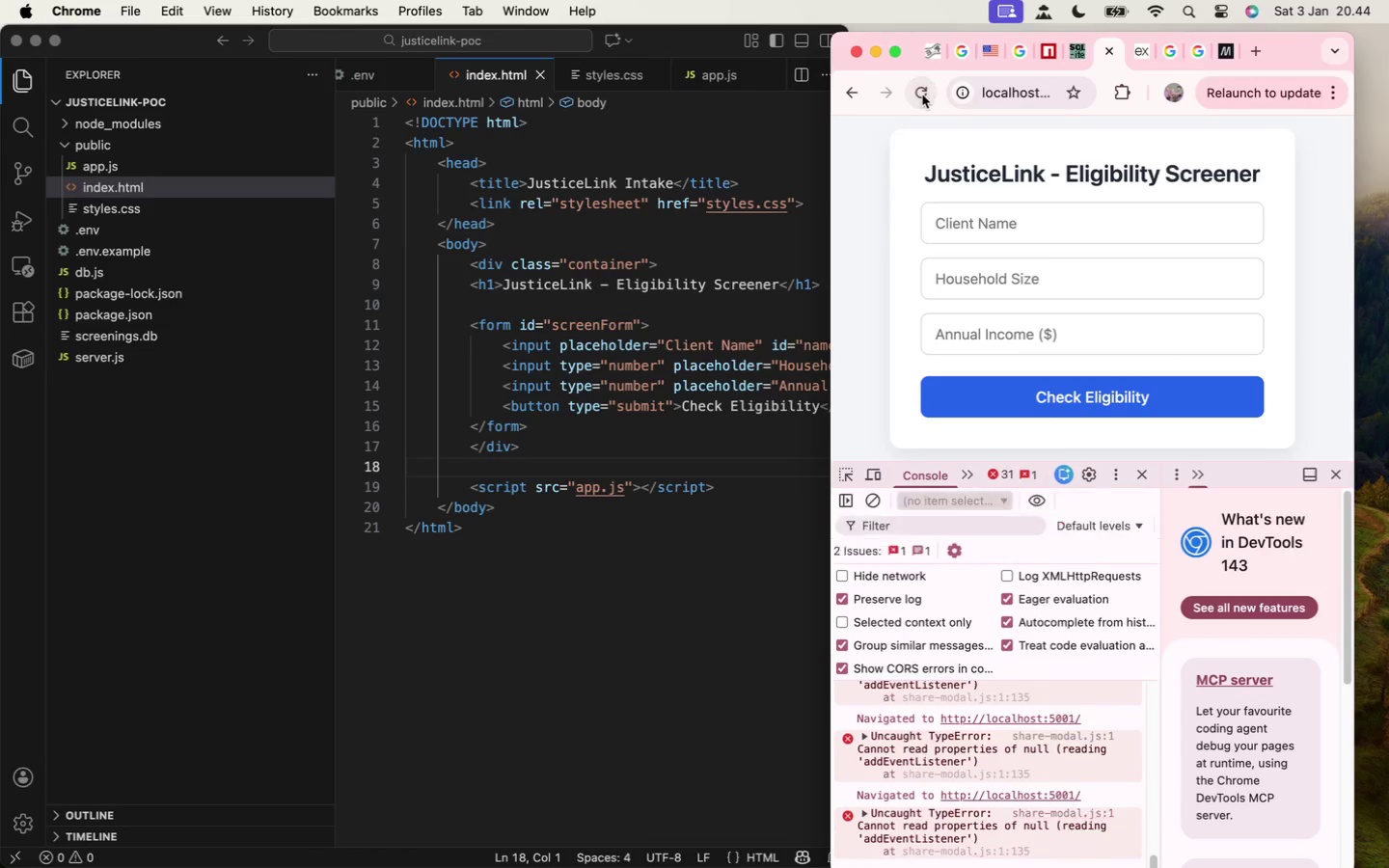 
left_click([923, 95])
 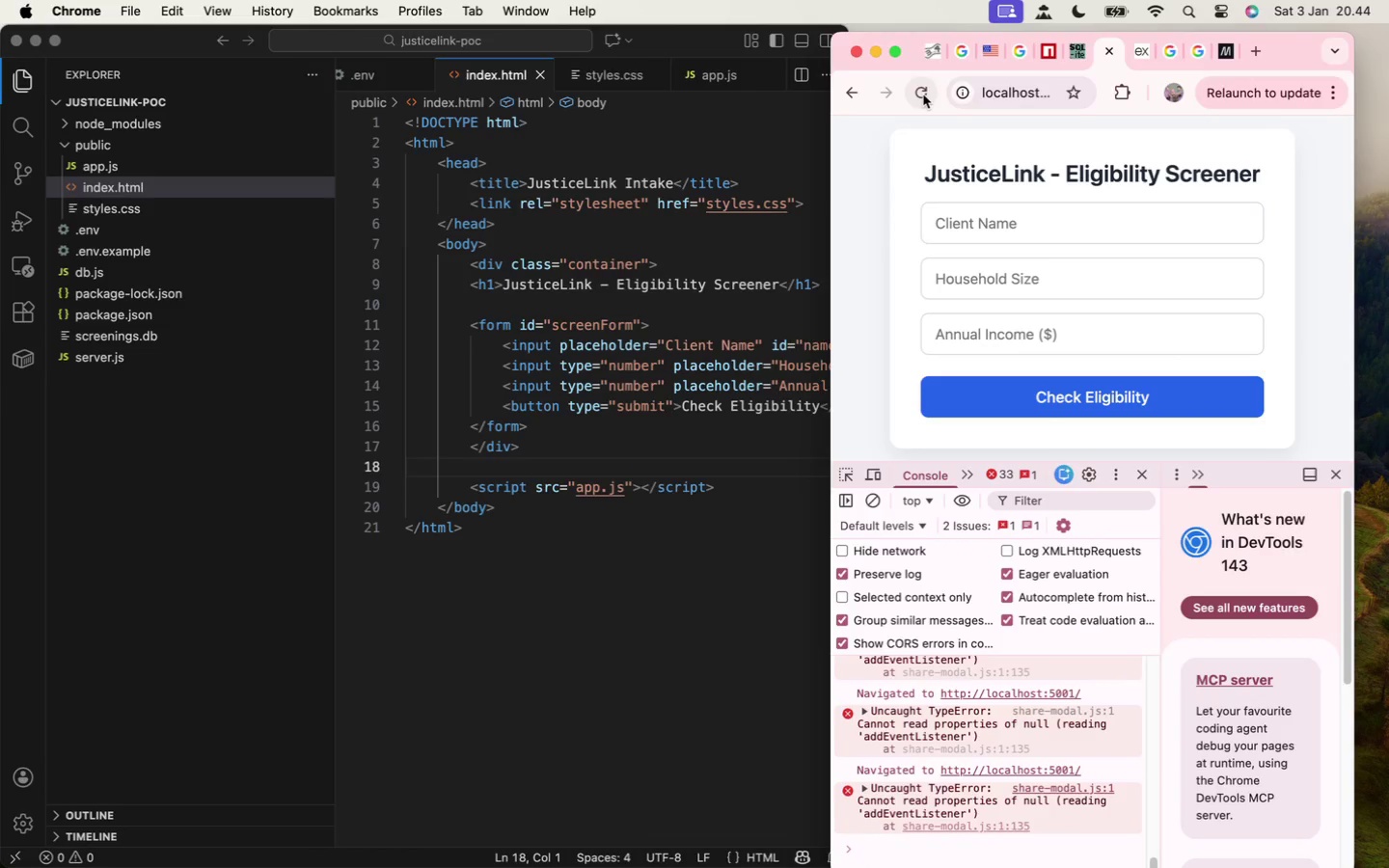 
left_click([923, 95])
 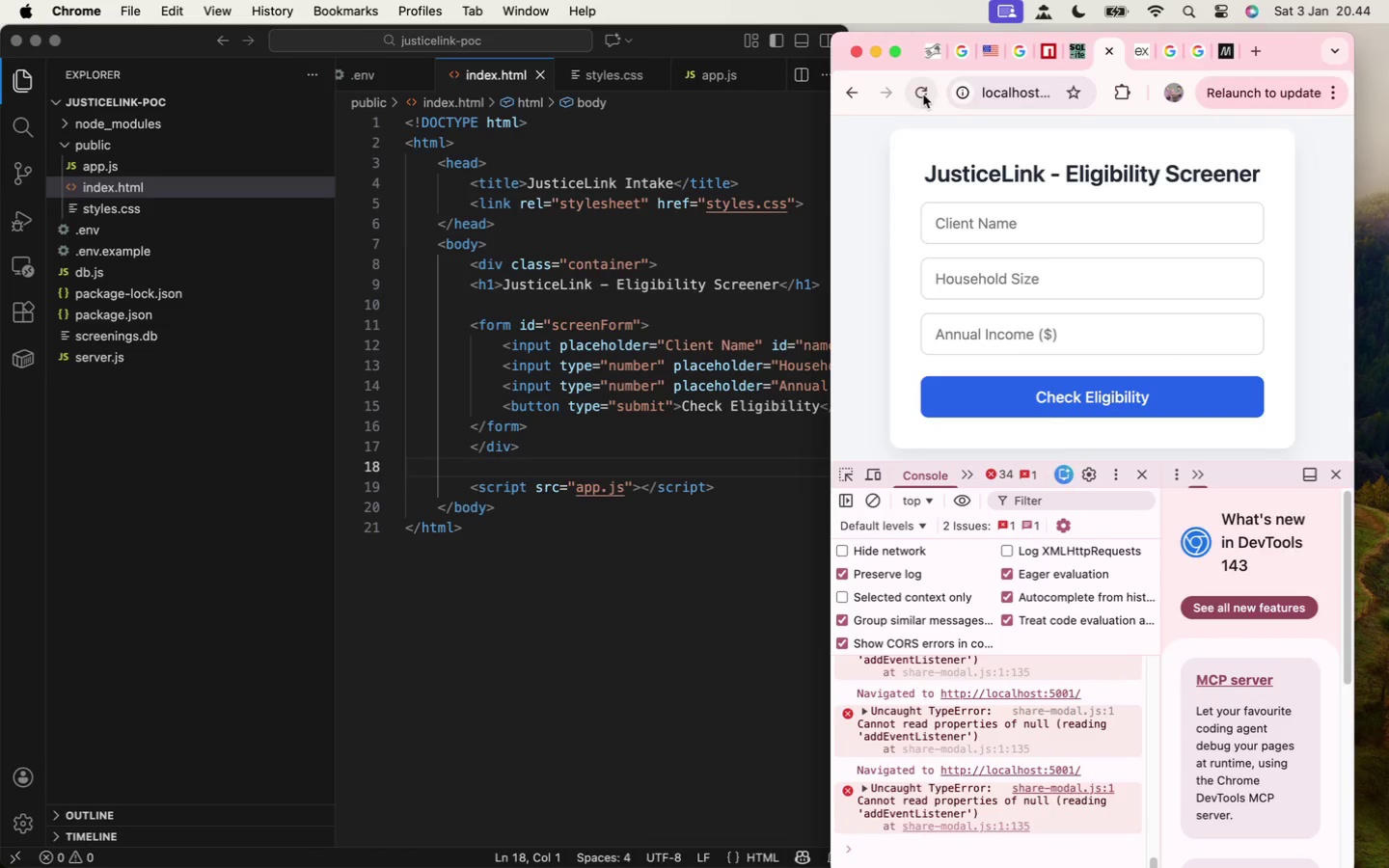 
left_click([923, 95])
 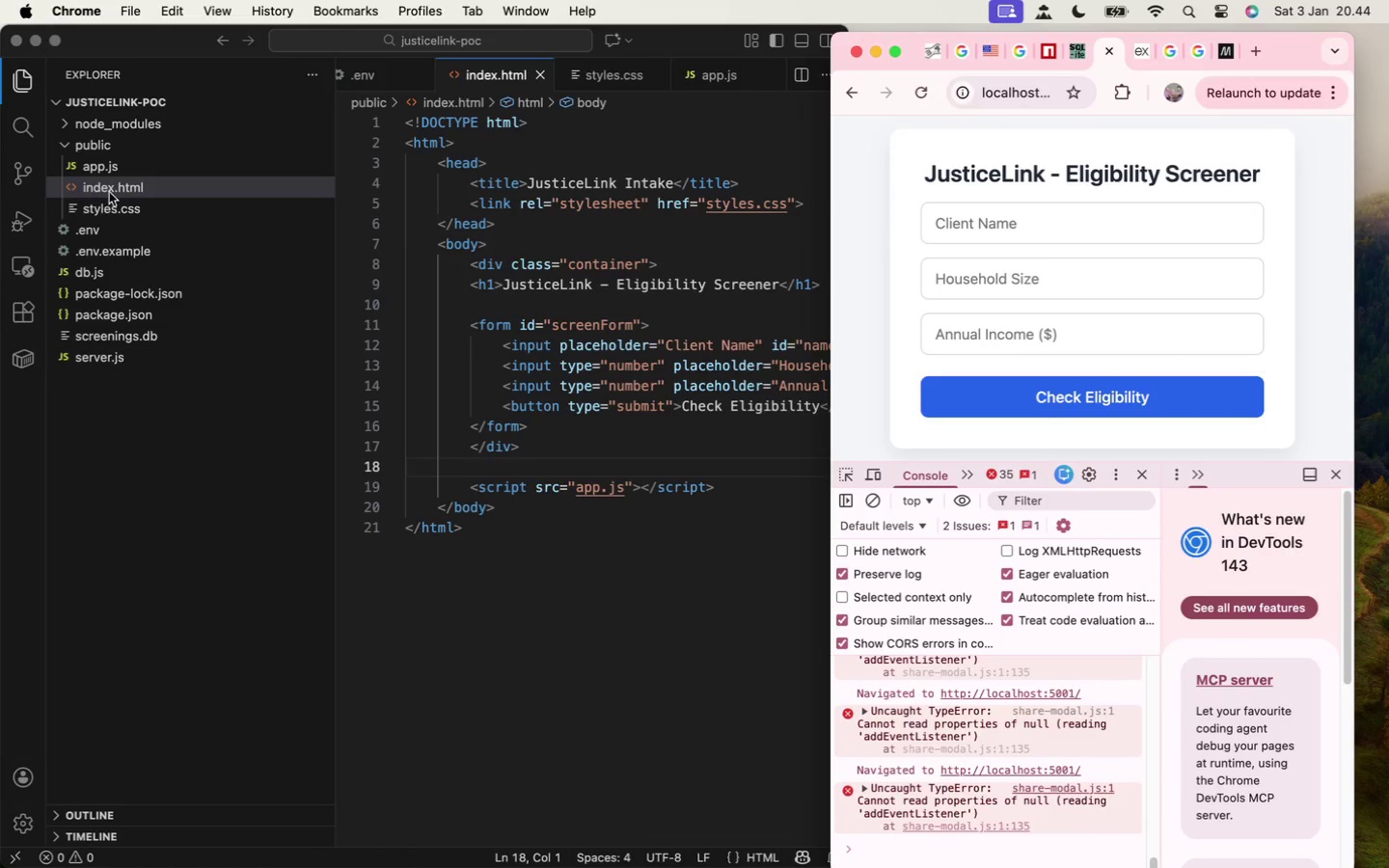 
left_click([106, 173])
 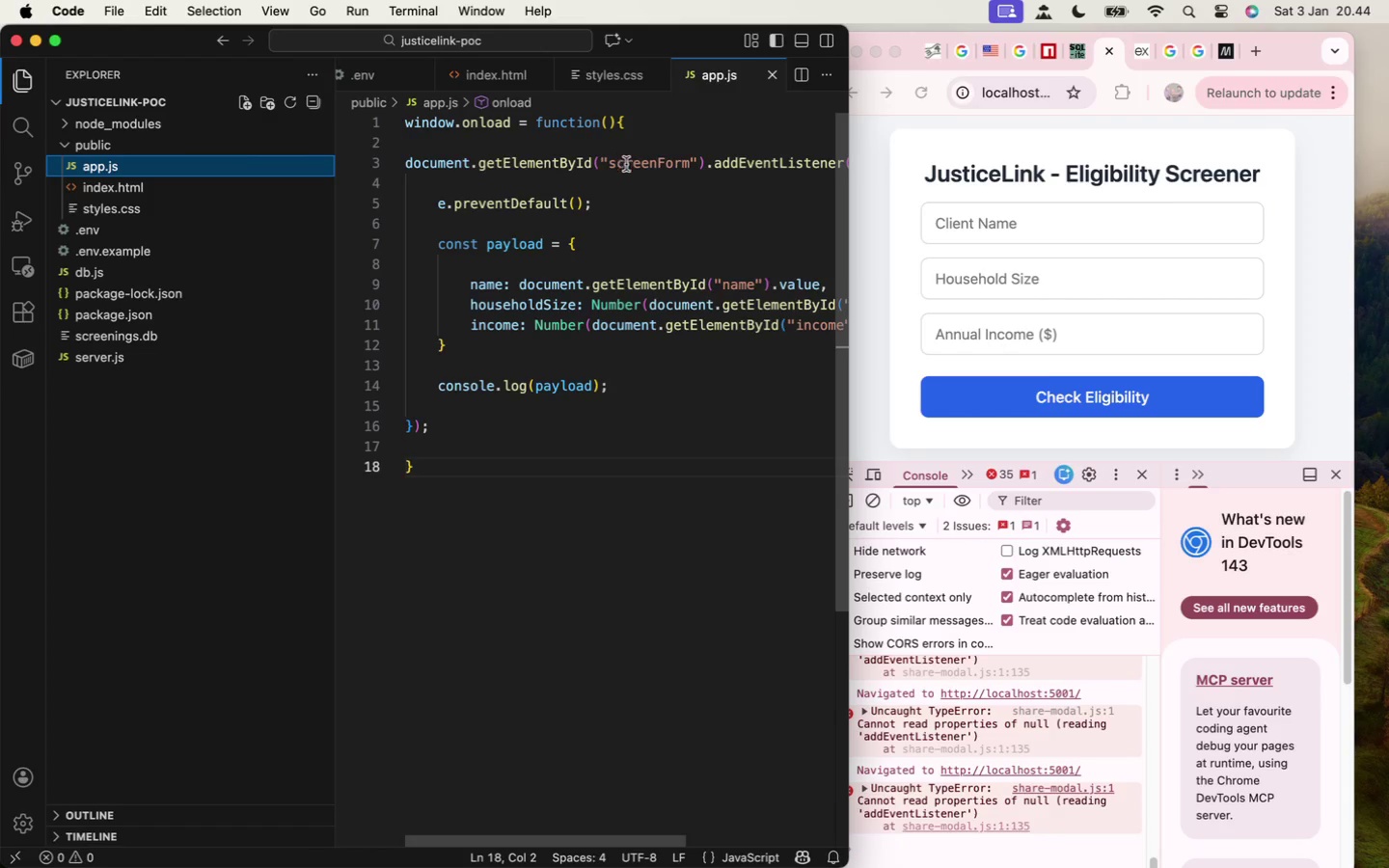 
wait(7.21)
 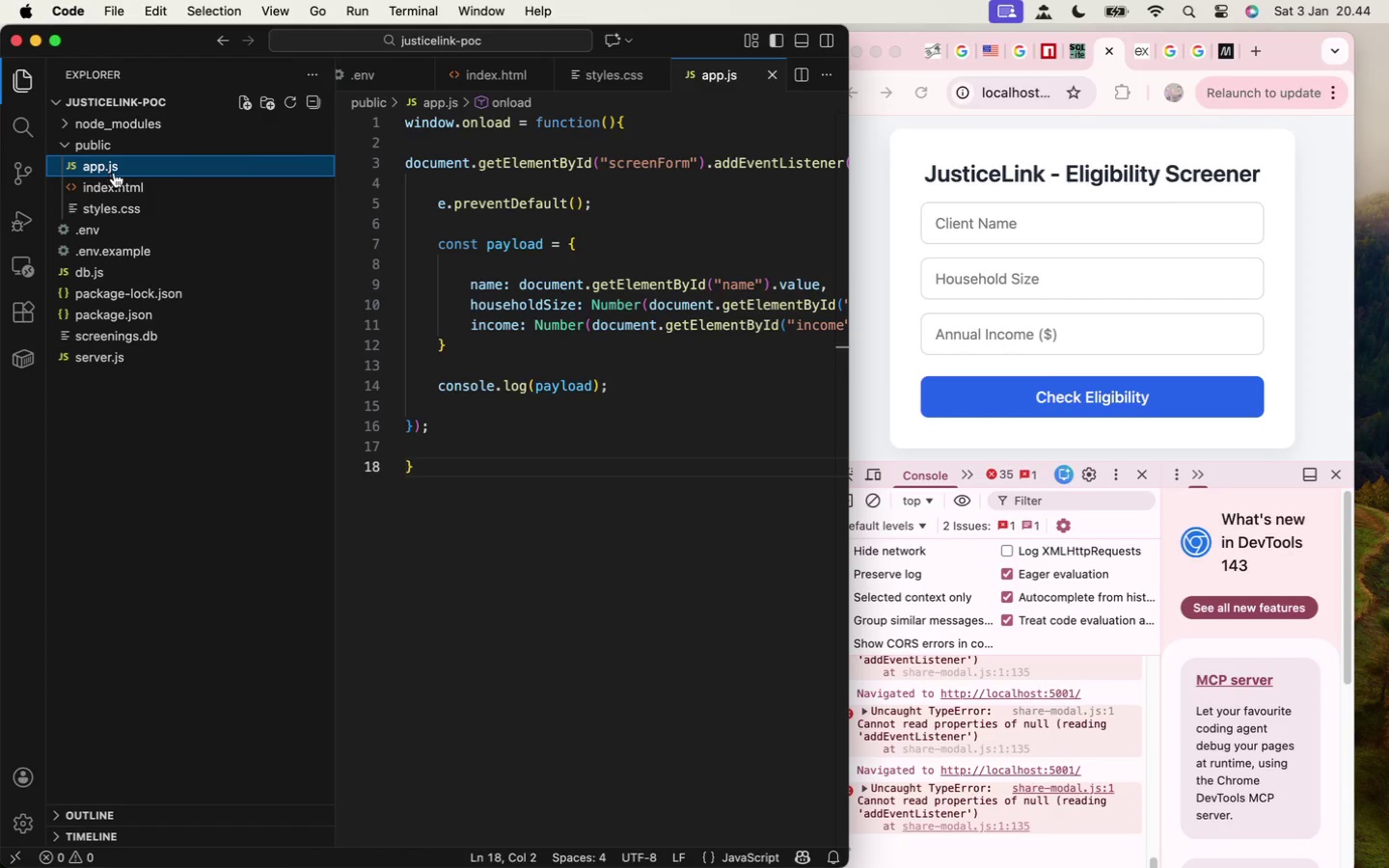 
left_click([1135, 57])
 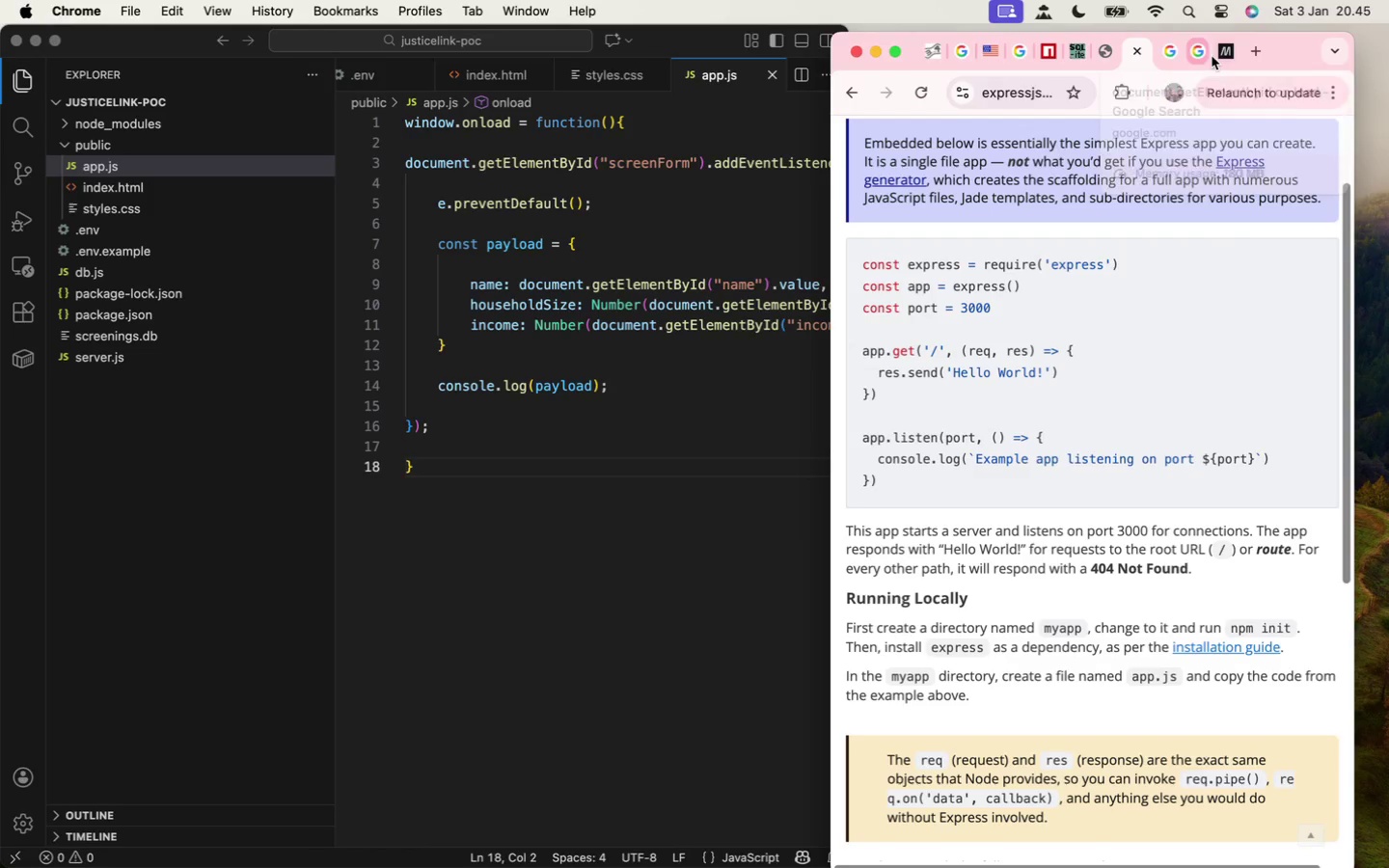 
left_click([1219, 56])
 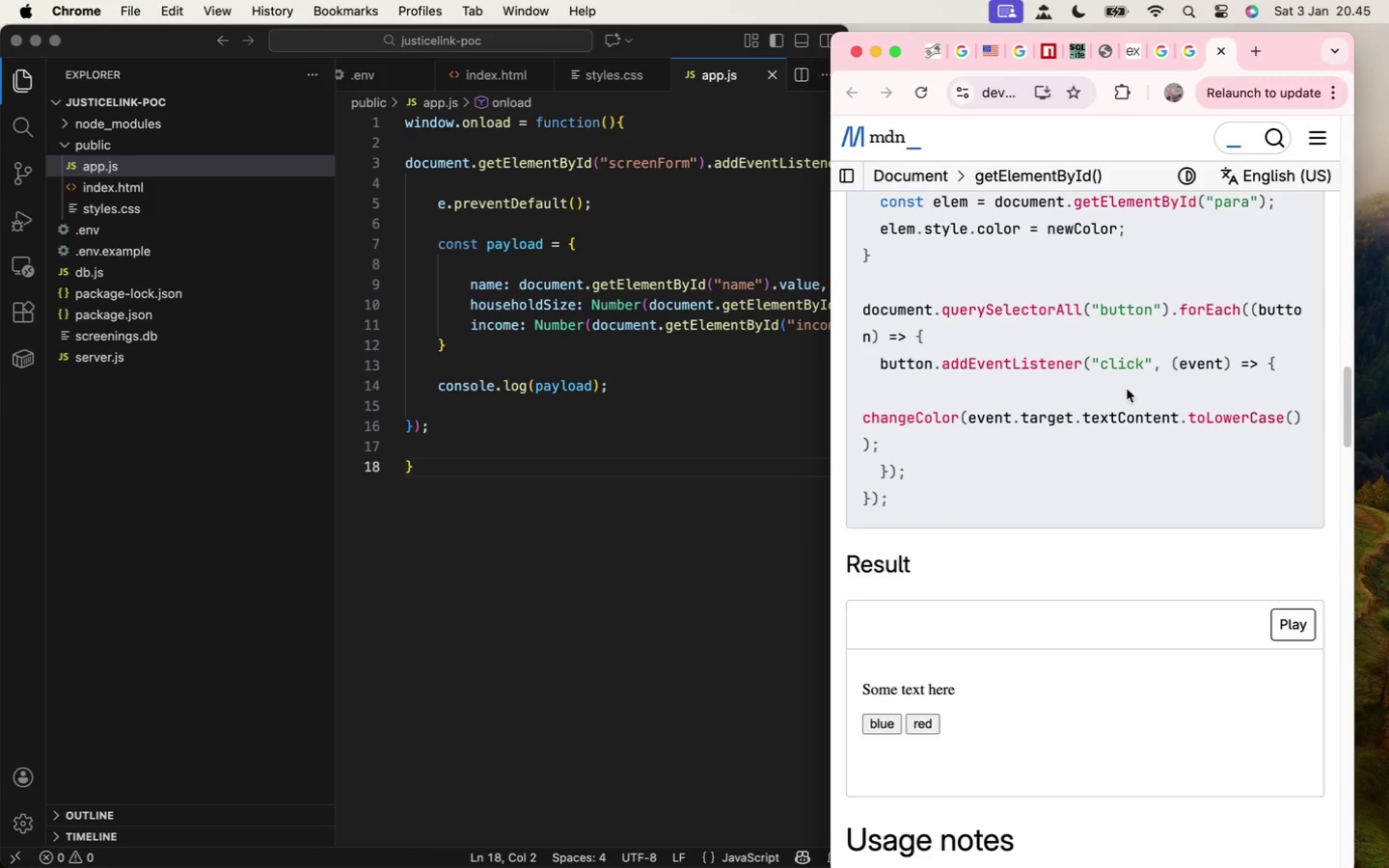 
scroll: coordinate [1177, 498], scroll_direction: up, amount: 111.0
 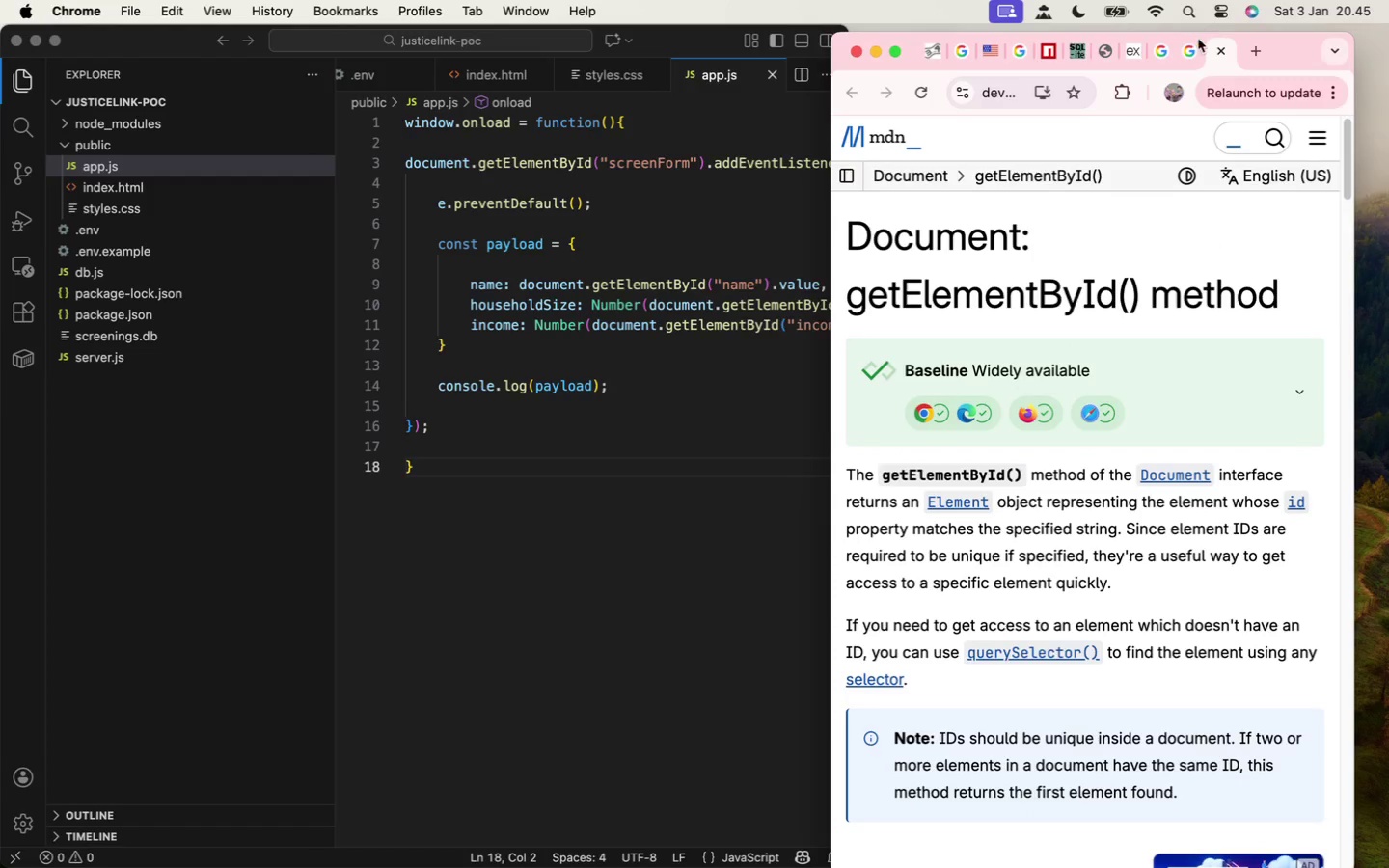 
left_click([1193, 44])
 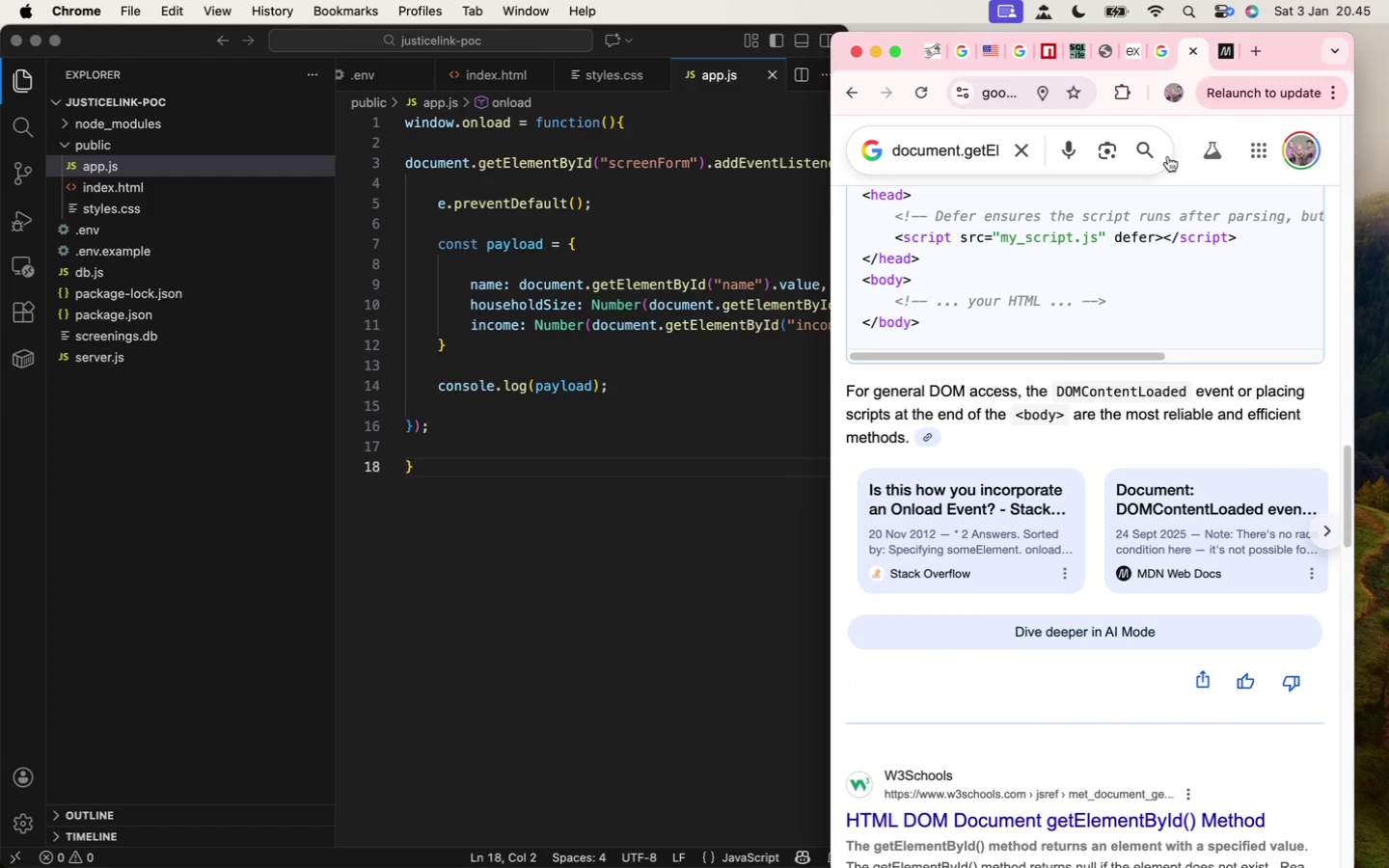 
scroll: coordinate [1103, 387], scroll_direction: up, amount: 72.0
 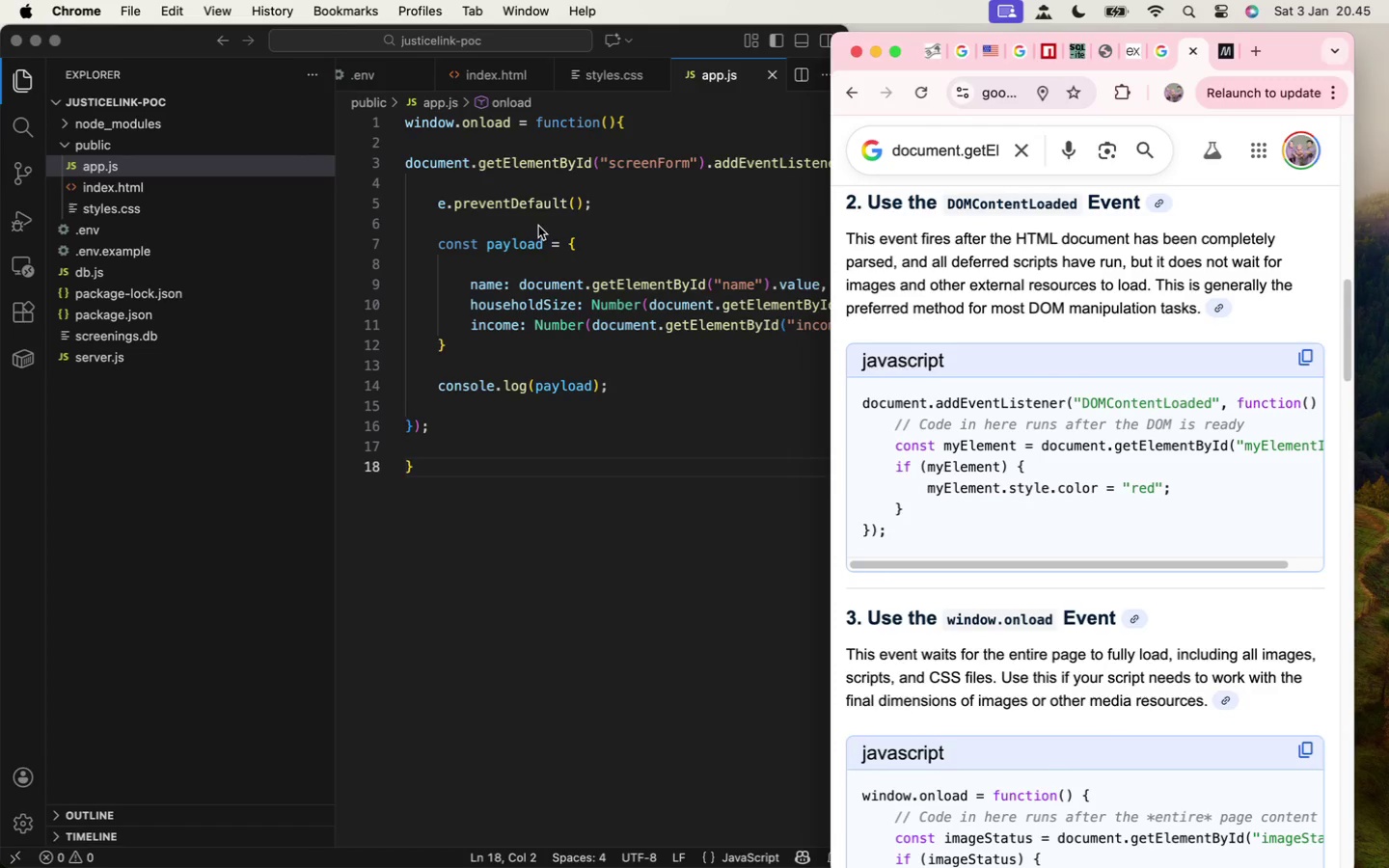 
left_click([428, 142])
 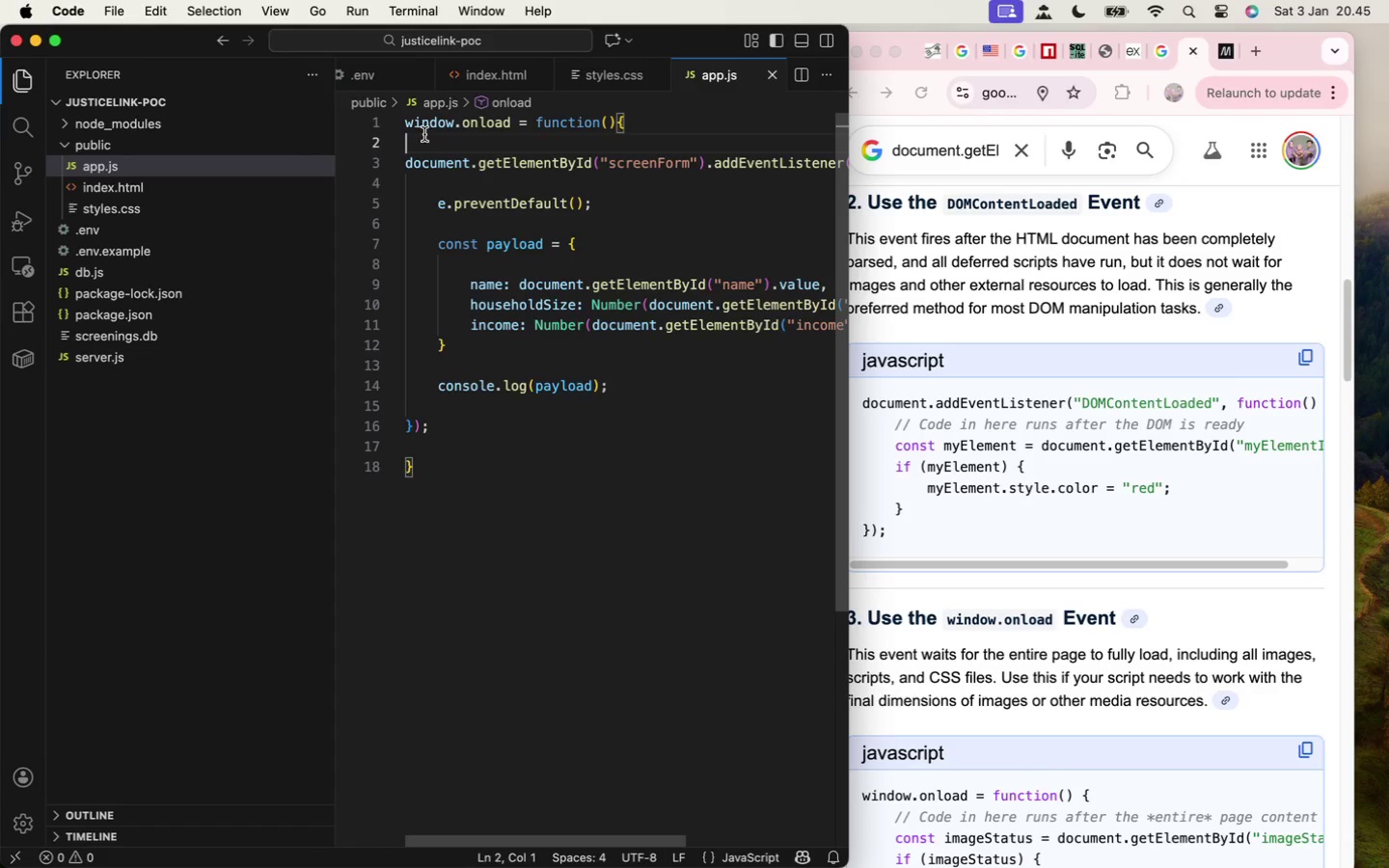 
left_click([427, 127])
 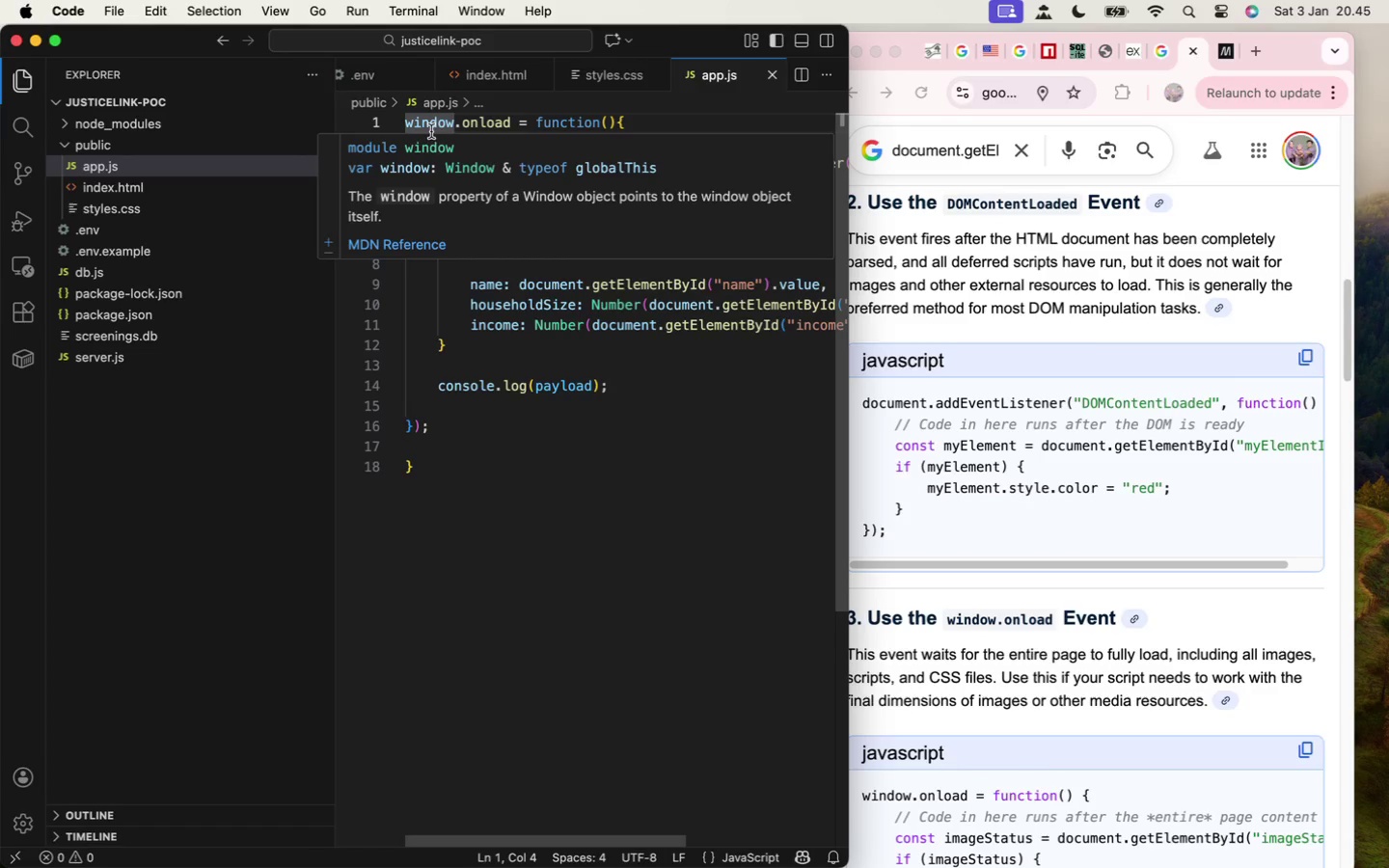 
key(ArrowUp)
 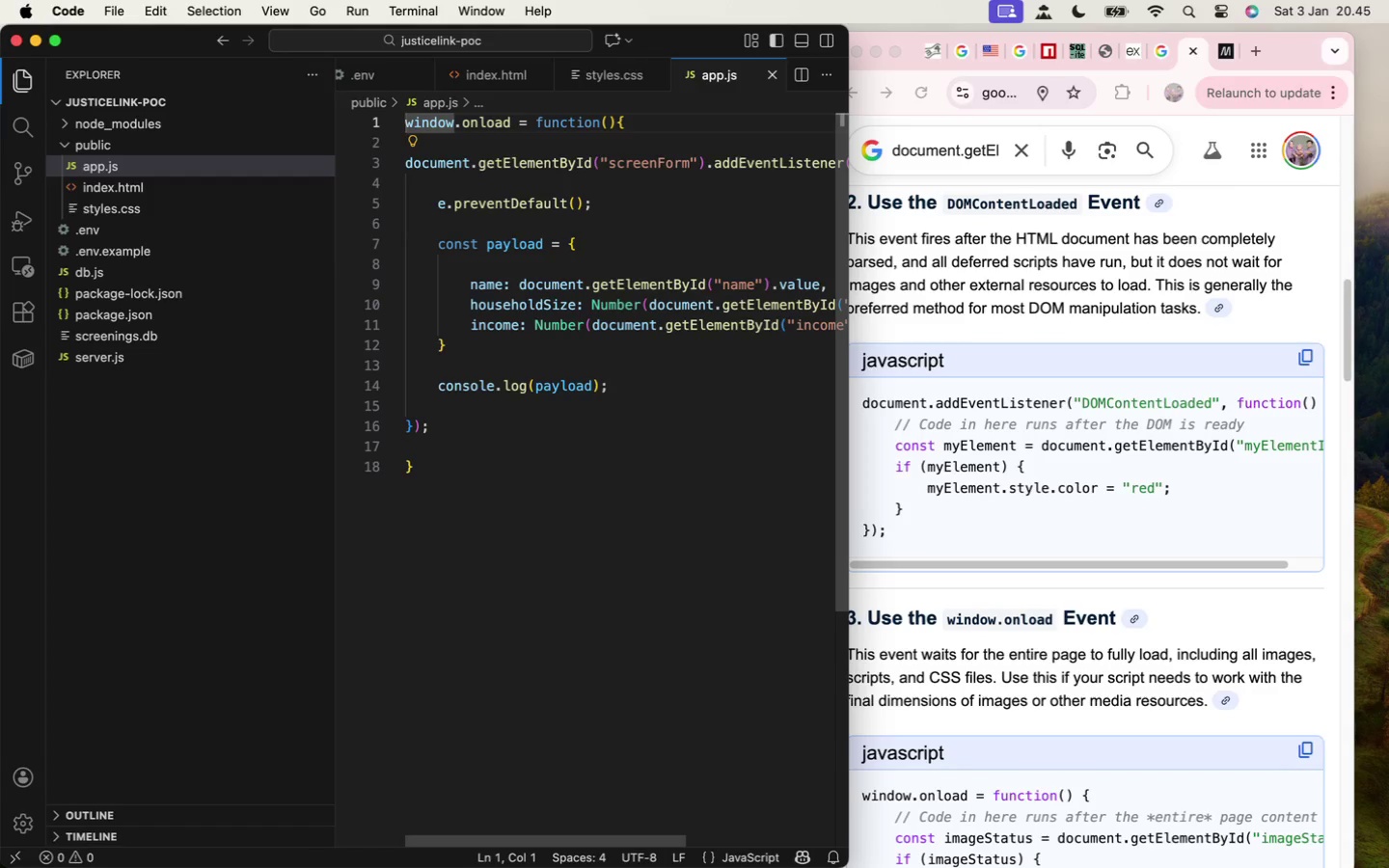 
key(ArrowLeft)
 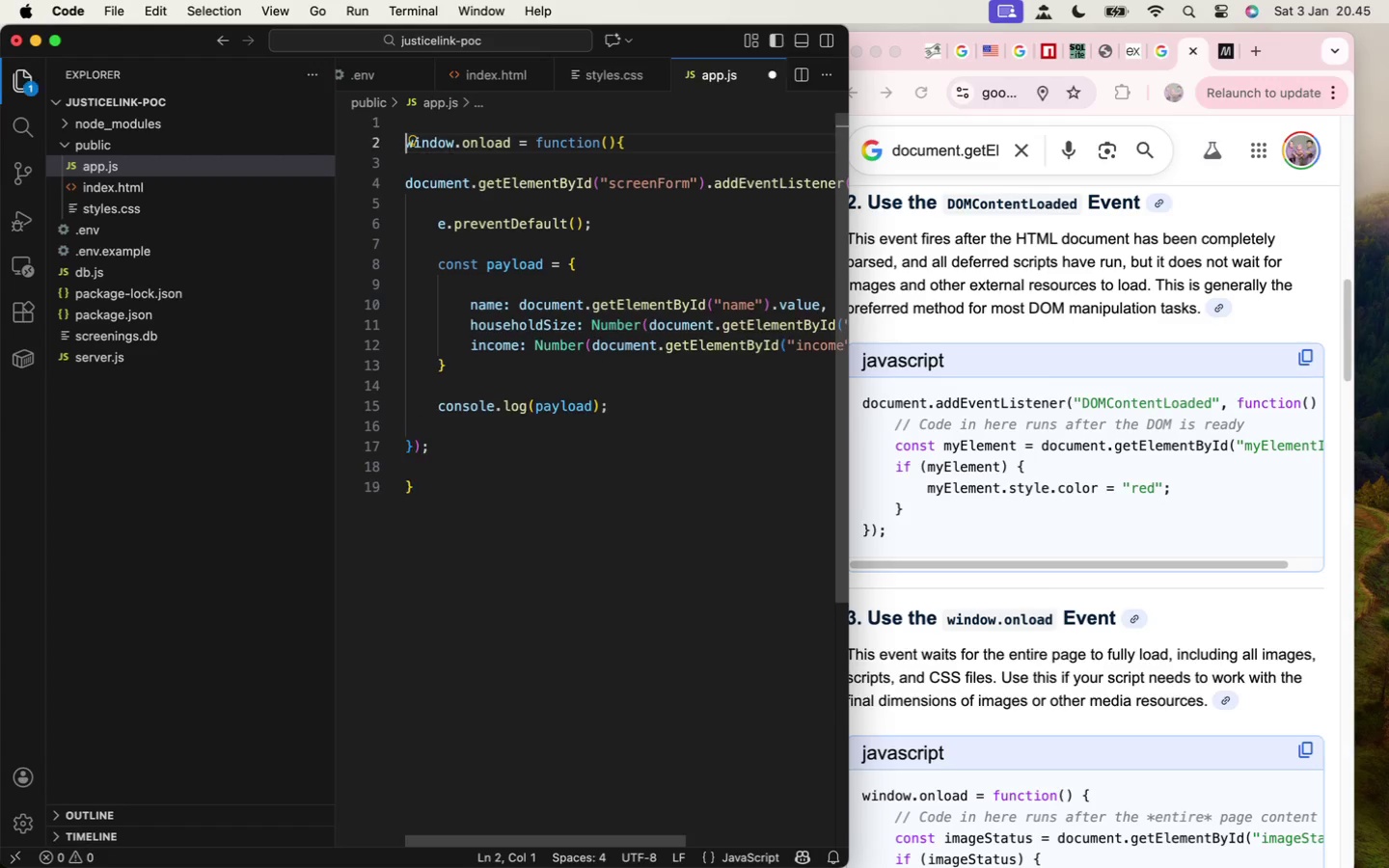 
key(Enter)
 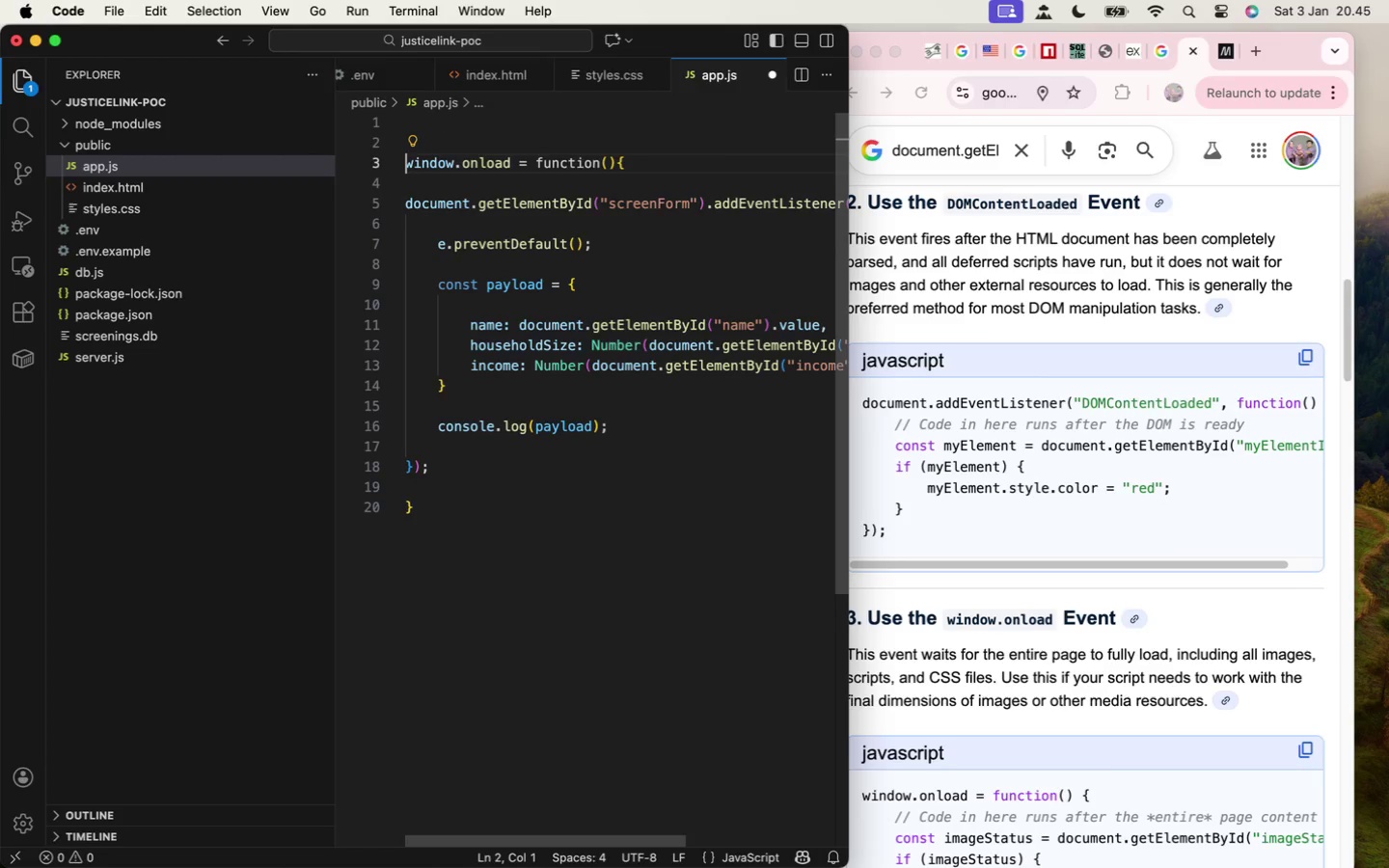 
key(Enter)
 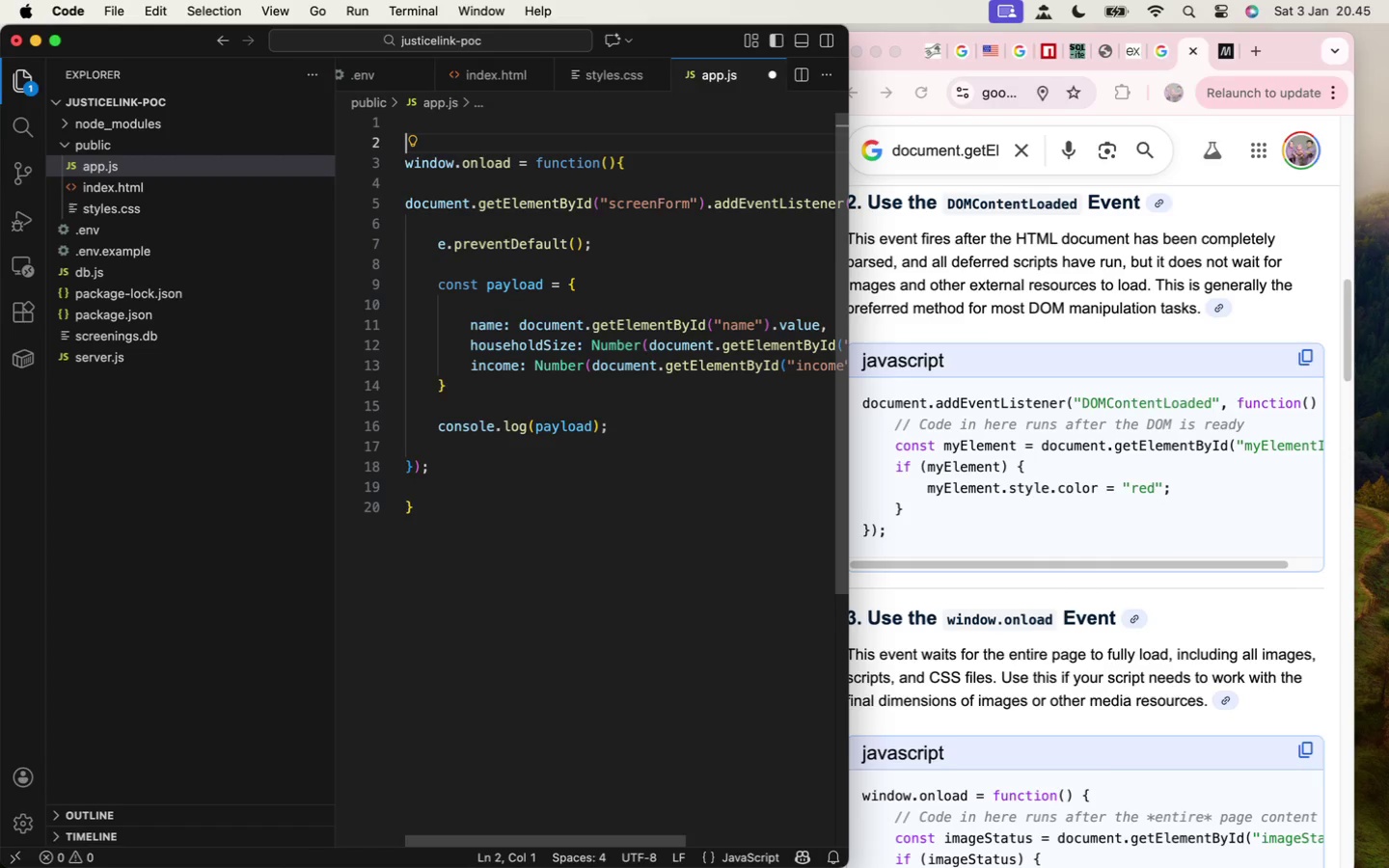 
key(ArrowUp)
 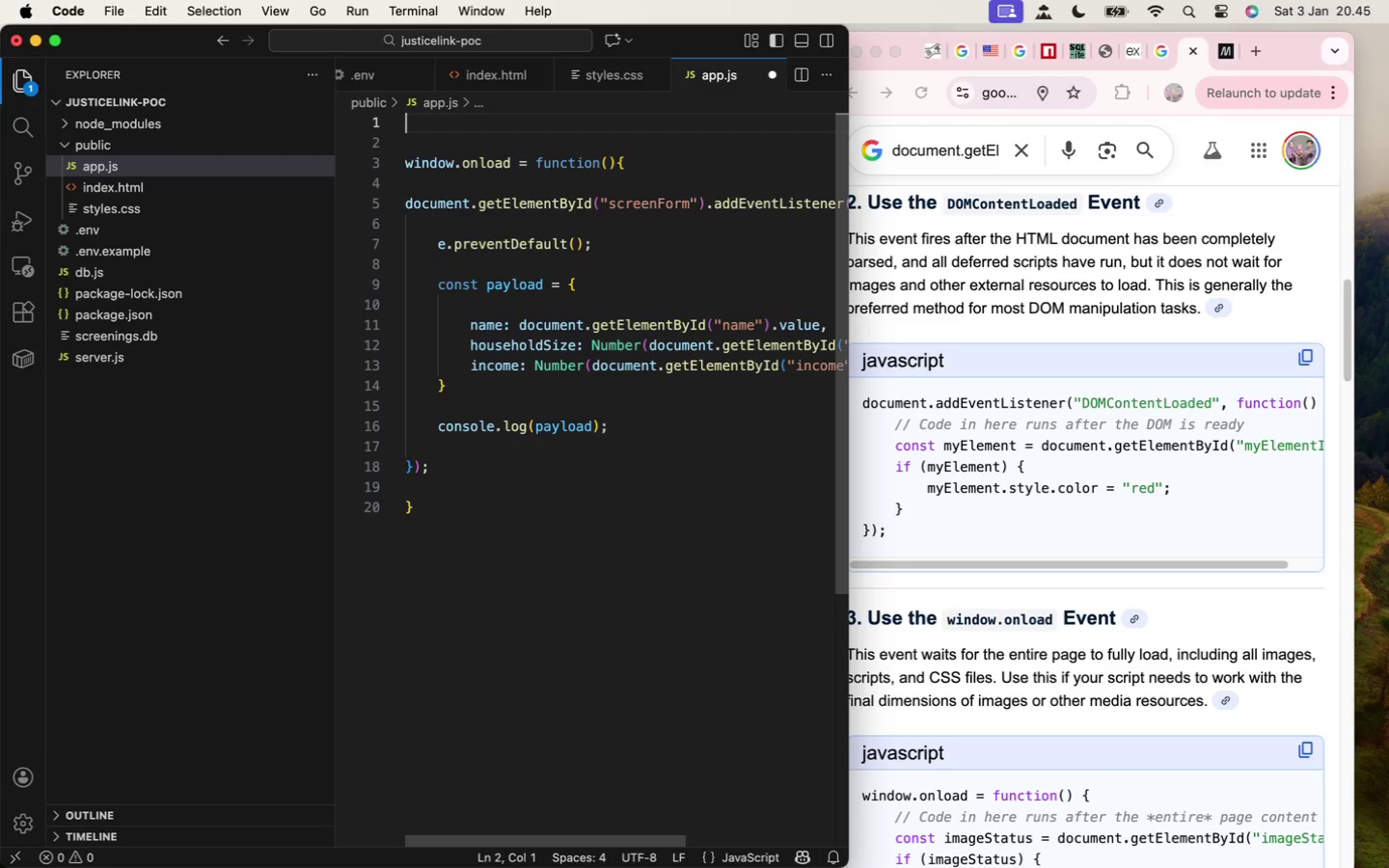 
key(ArrowUp)
 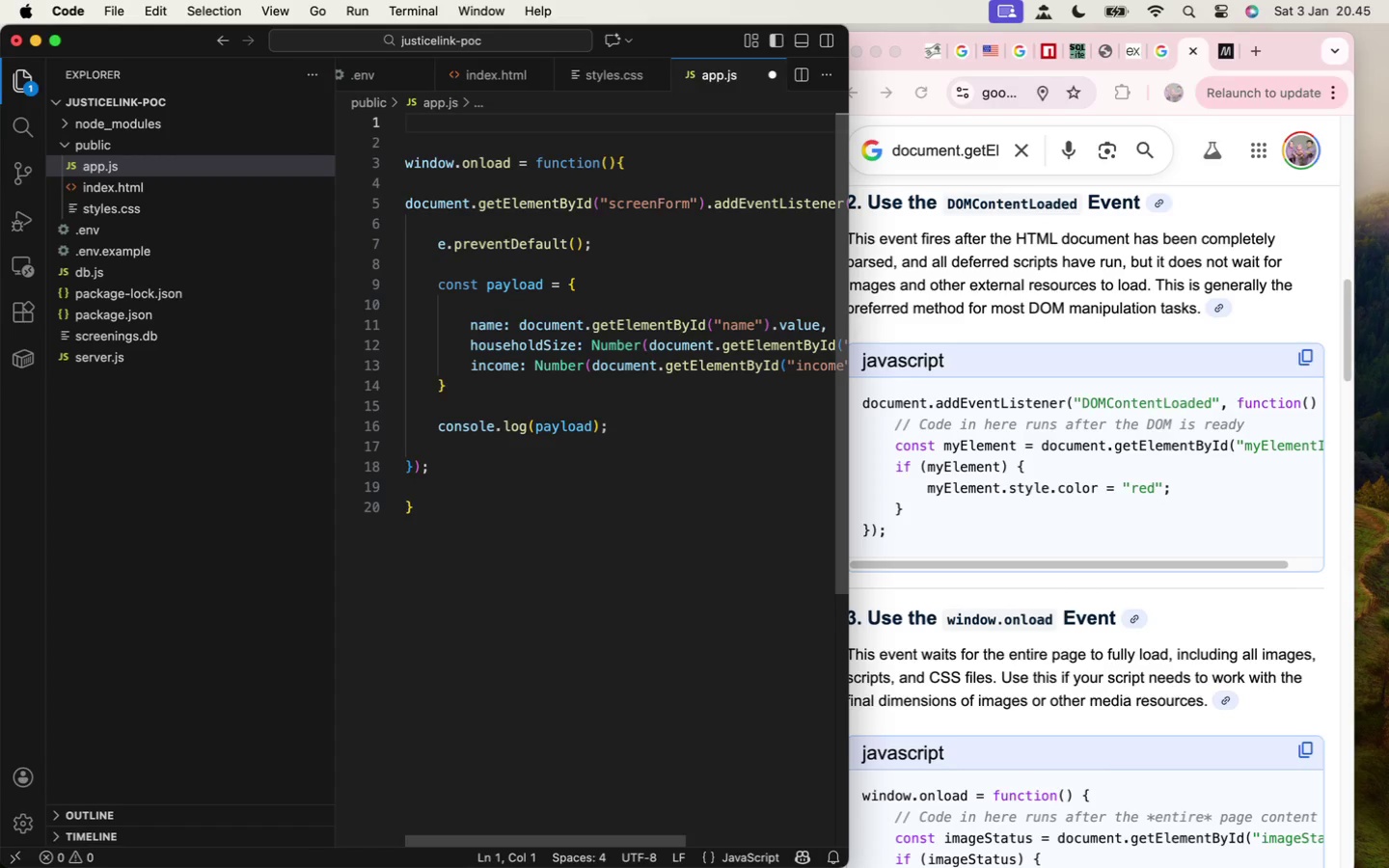 
type(document.addEv)
 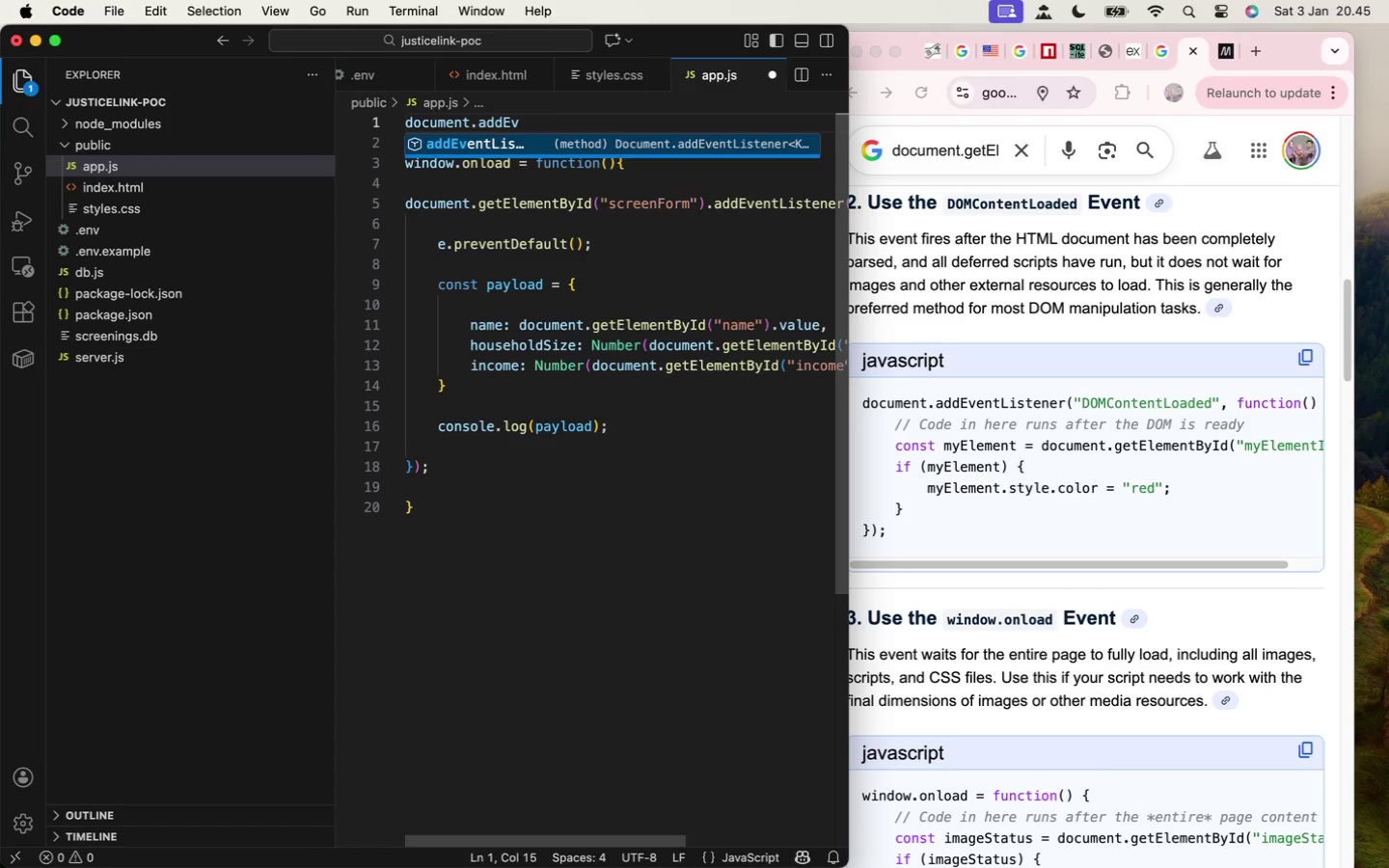 
key(Enter)
 